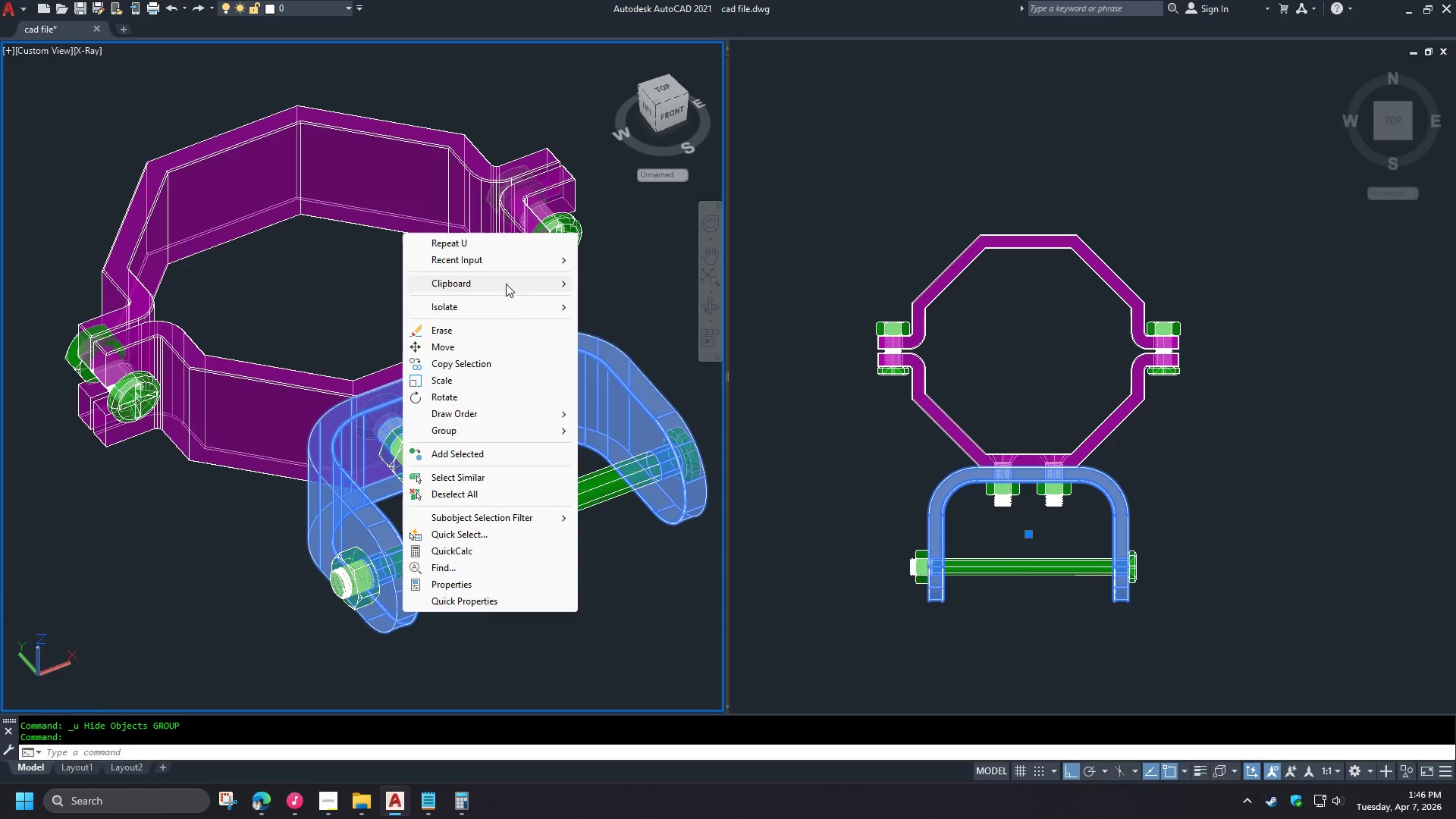 
left_click([513, 313])
 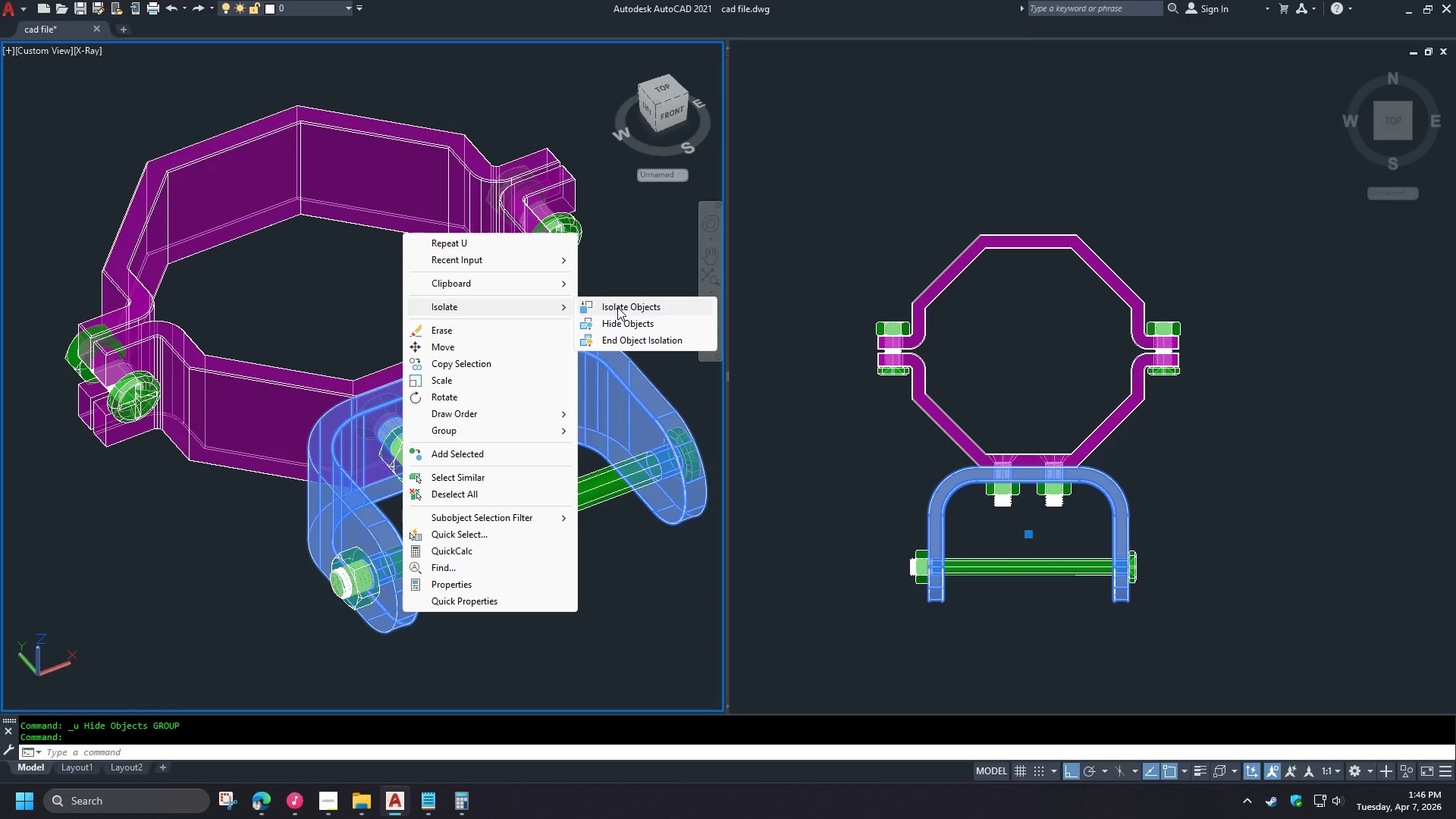 
left_click([617, 307])
 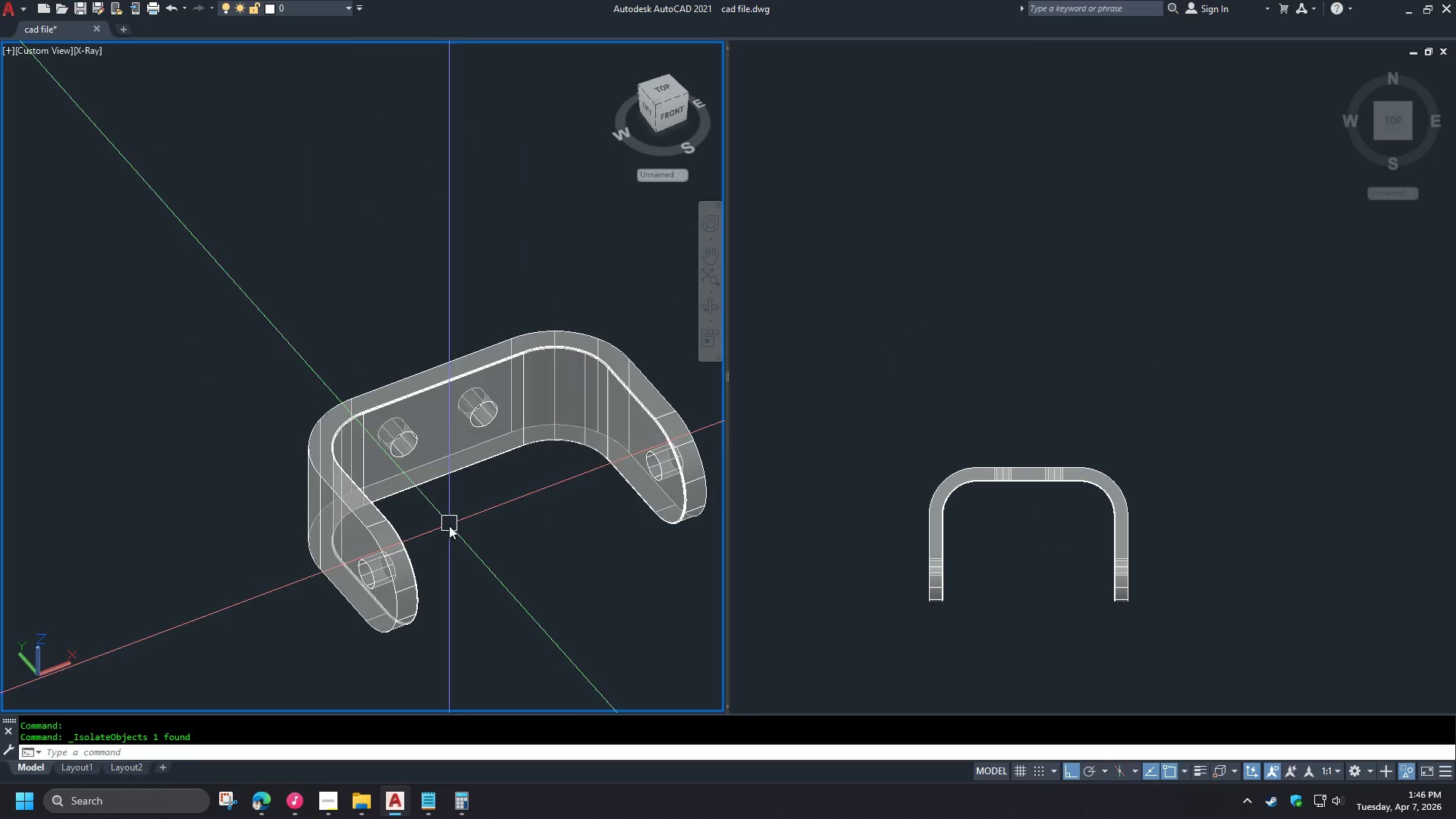 
hold_key(key=ShiftLeft, duration=0.75)
 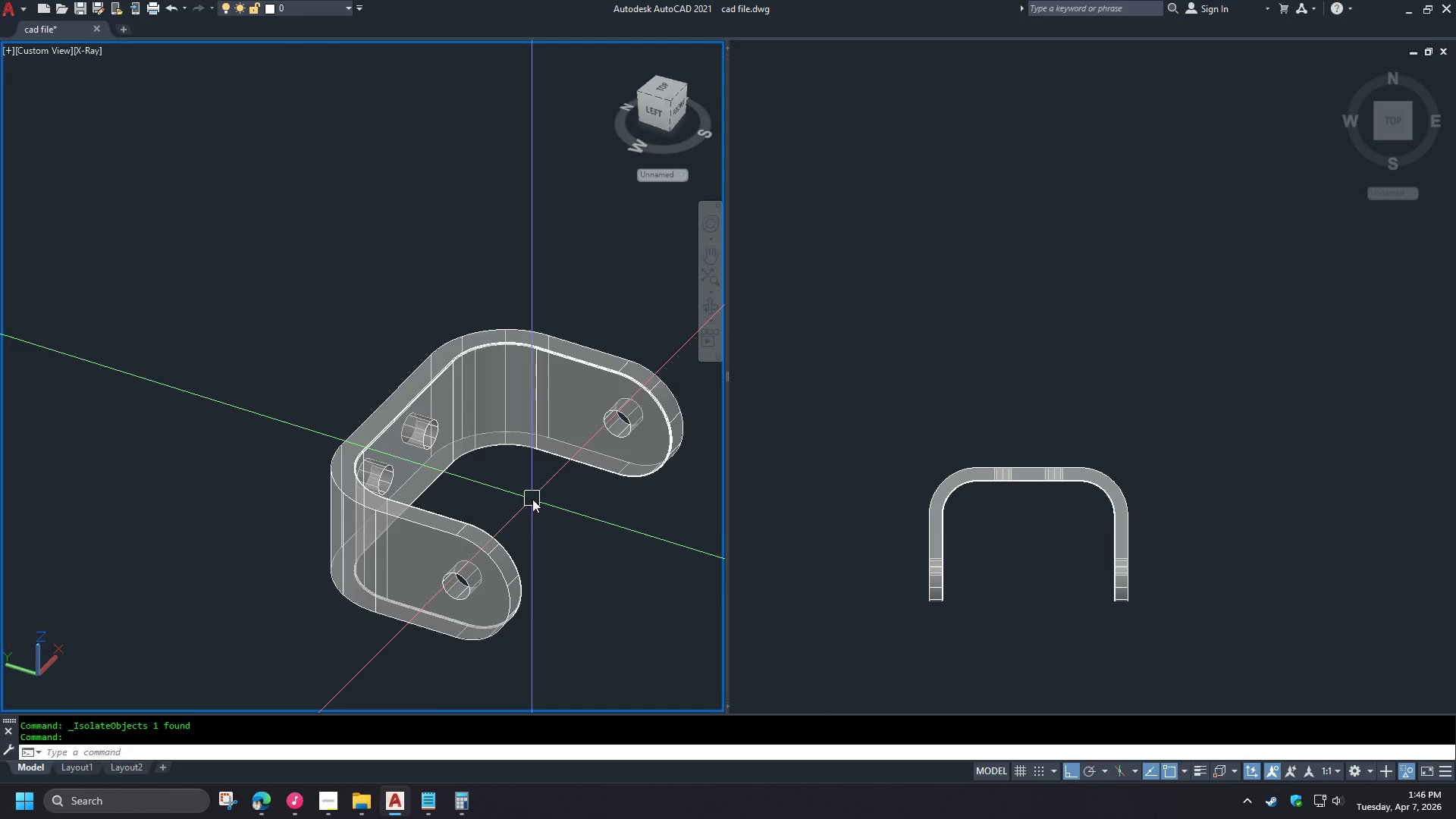 
type(fil)
 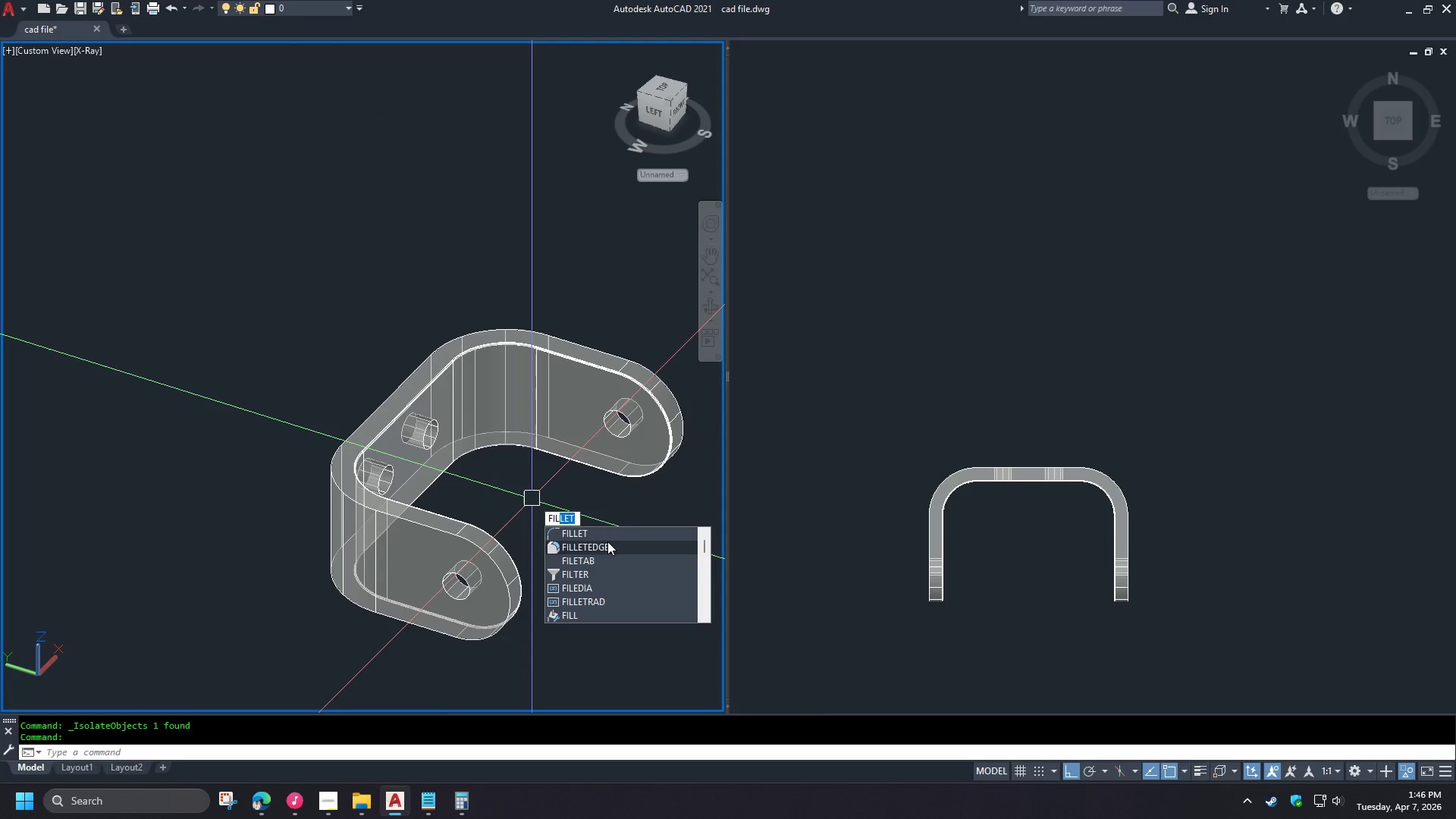 
left_click([598, 551])
 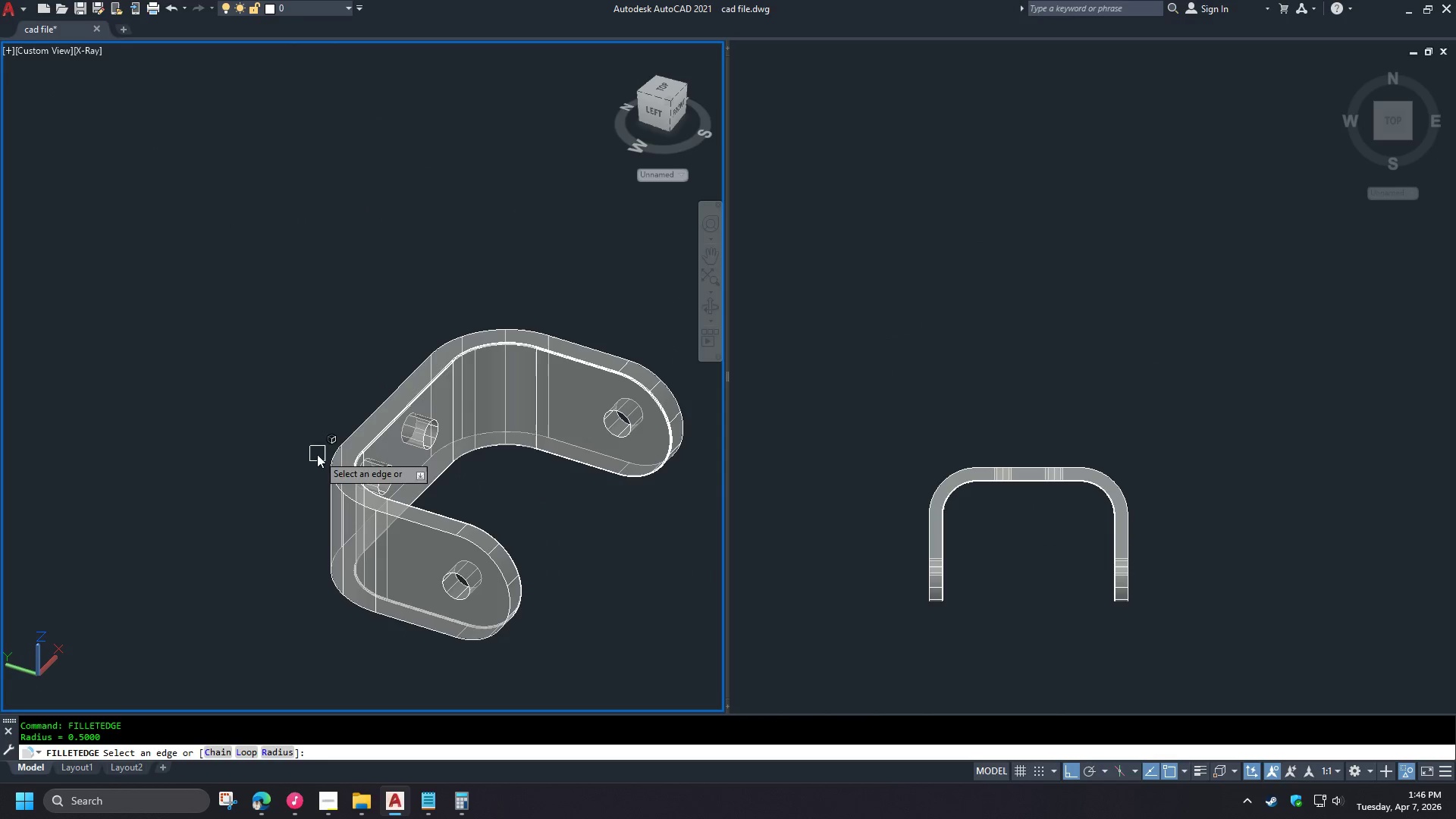 
left_click([391, 425])
 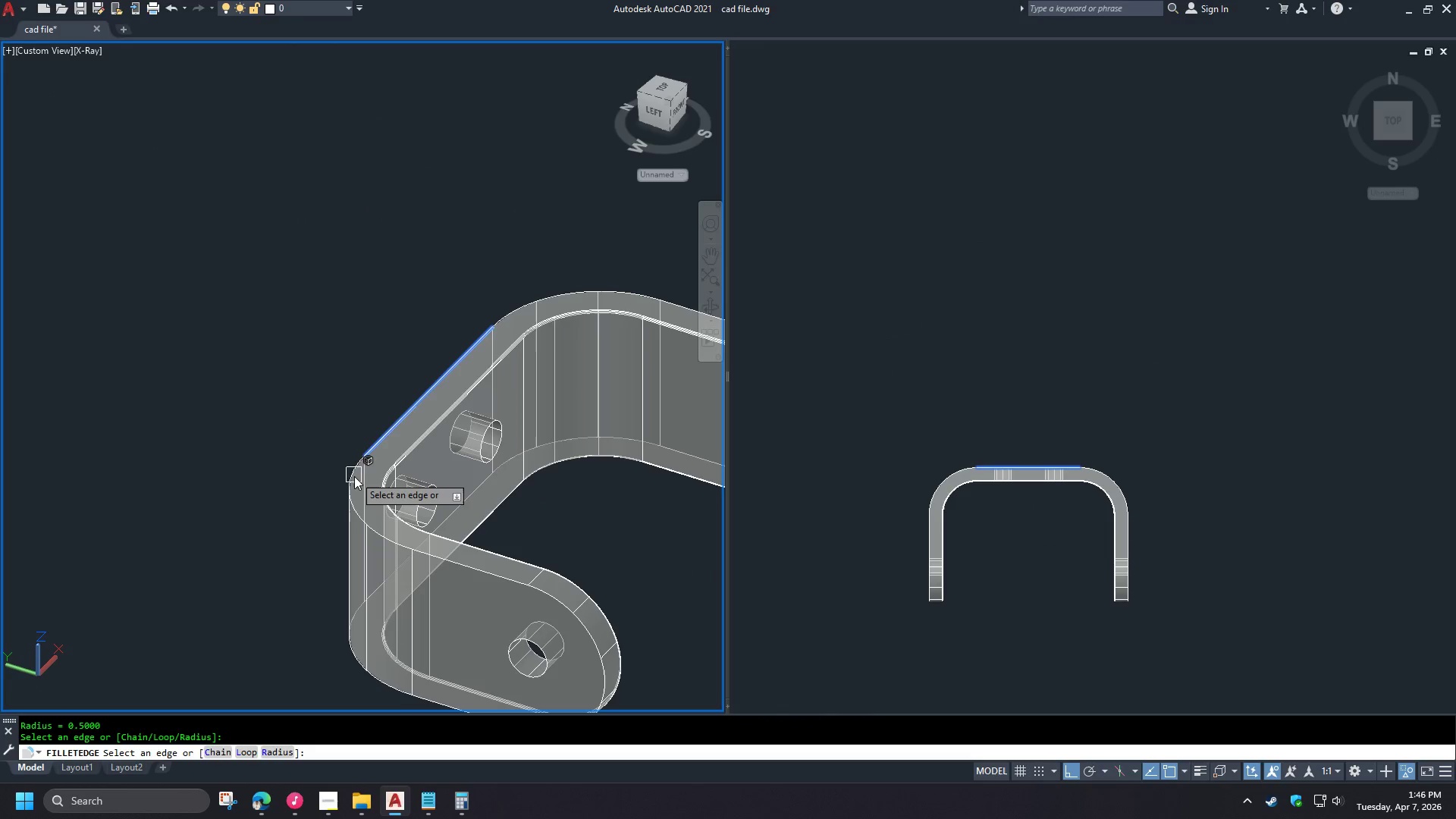 
scroll: coordinate [290, 418], scroll_direction: up, amount: 1.0
 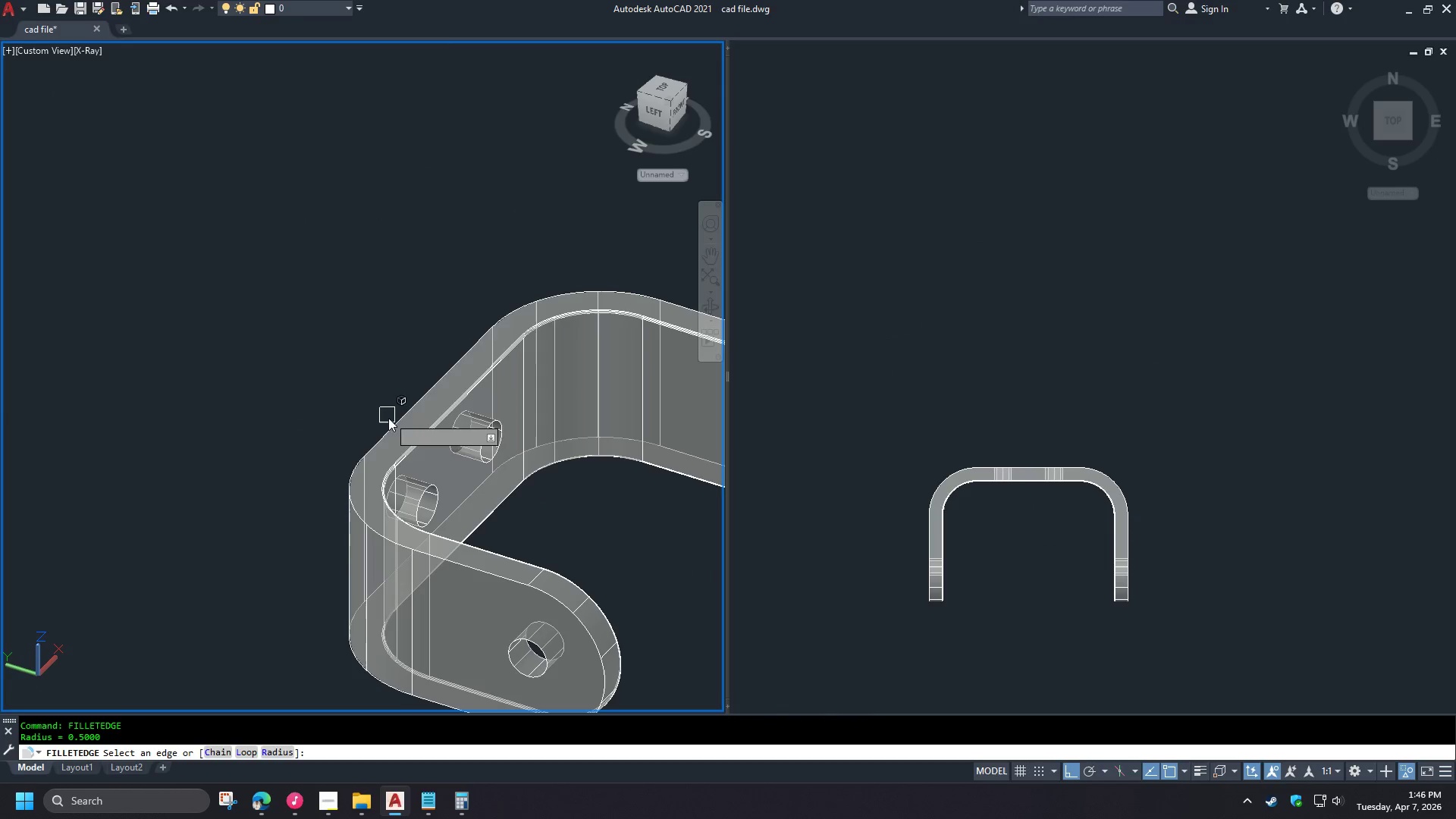 
left_click([354, 476])
 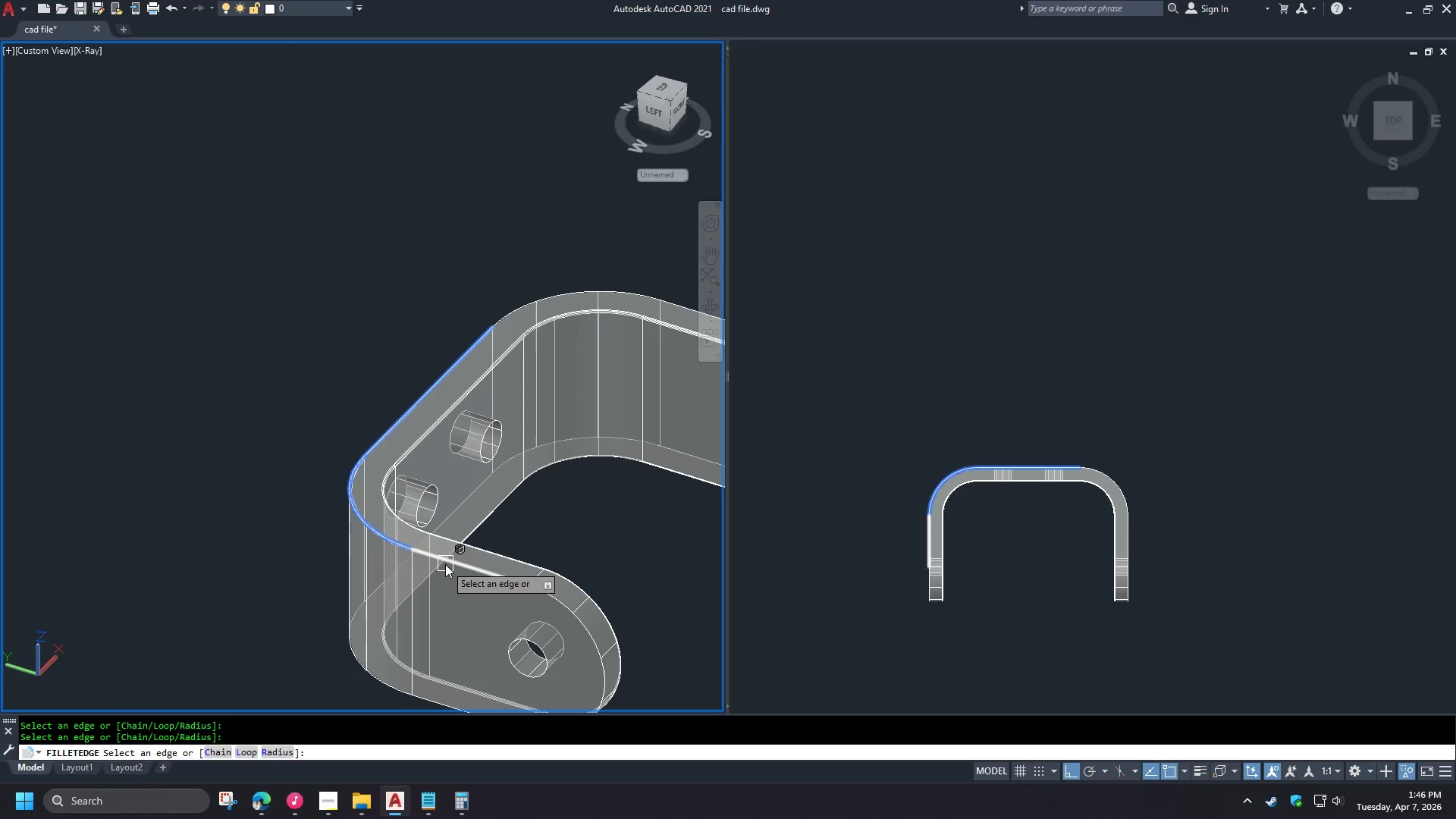 
left_click([440, 562])
 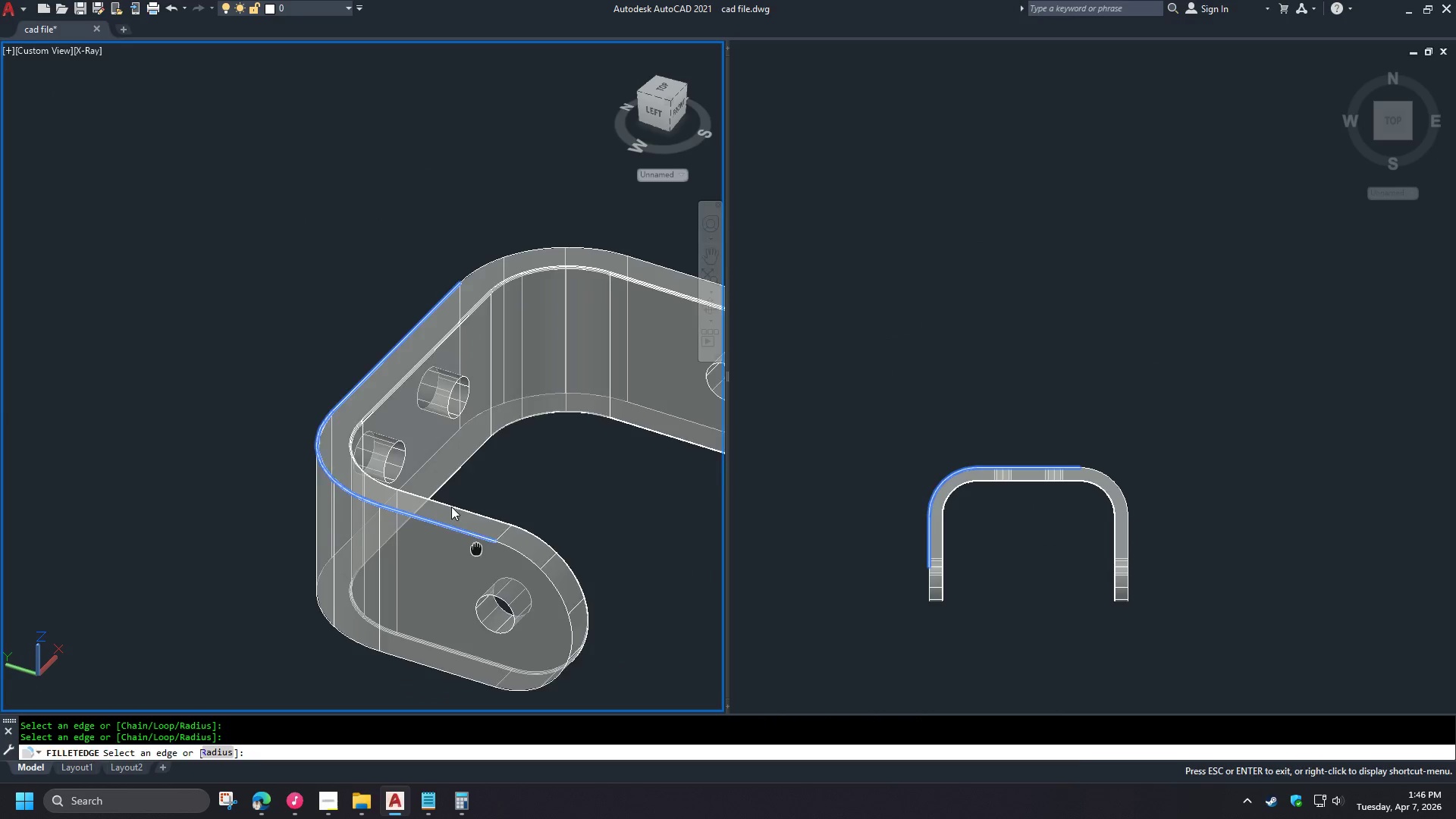 
left_click([486, 493])
 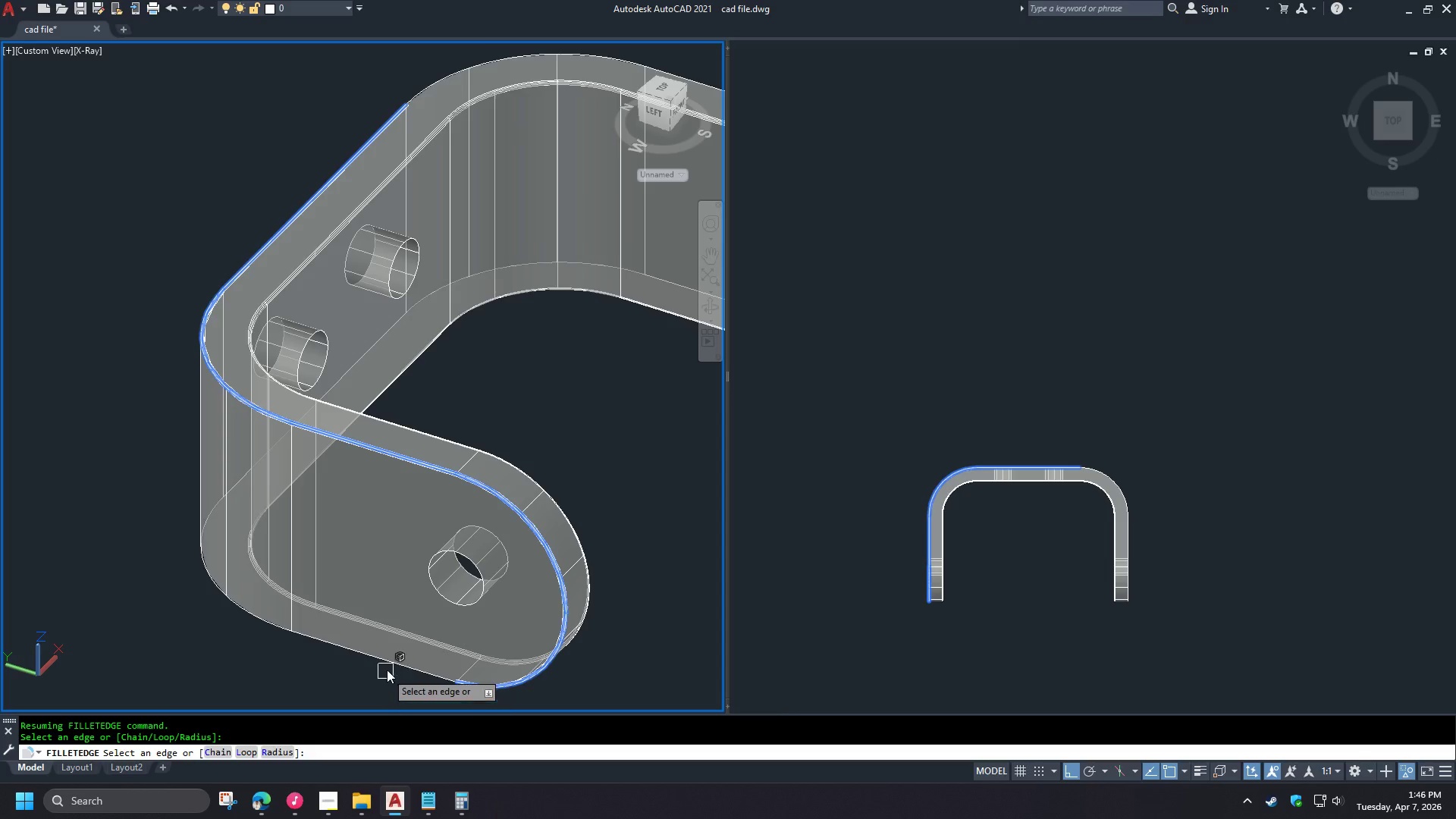 
left_click([387, 664])
 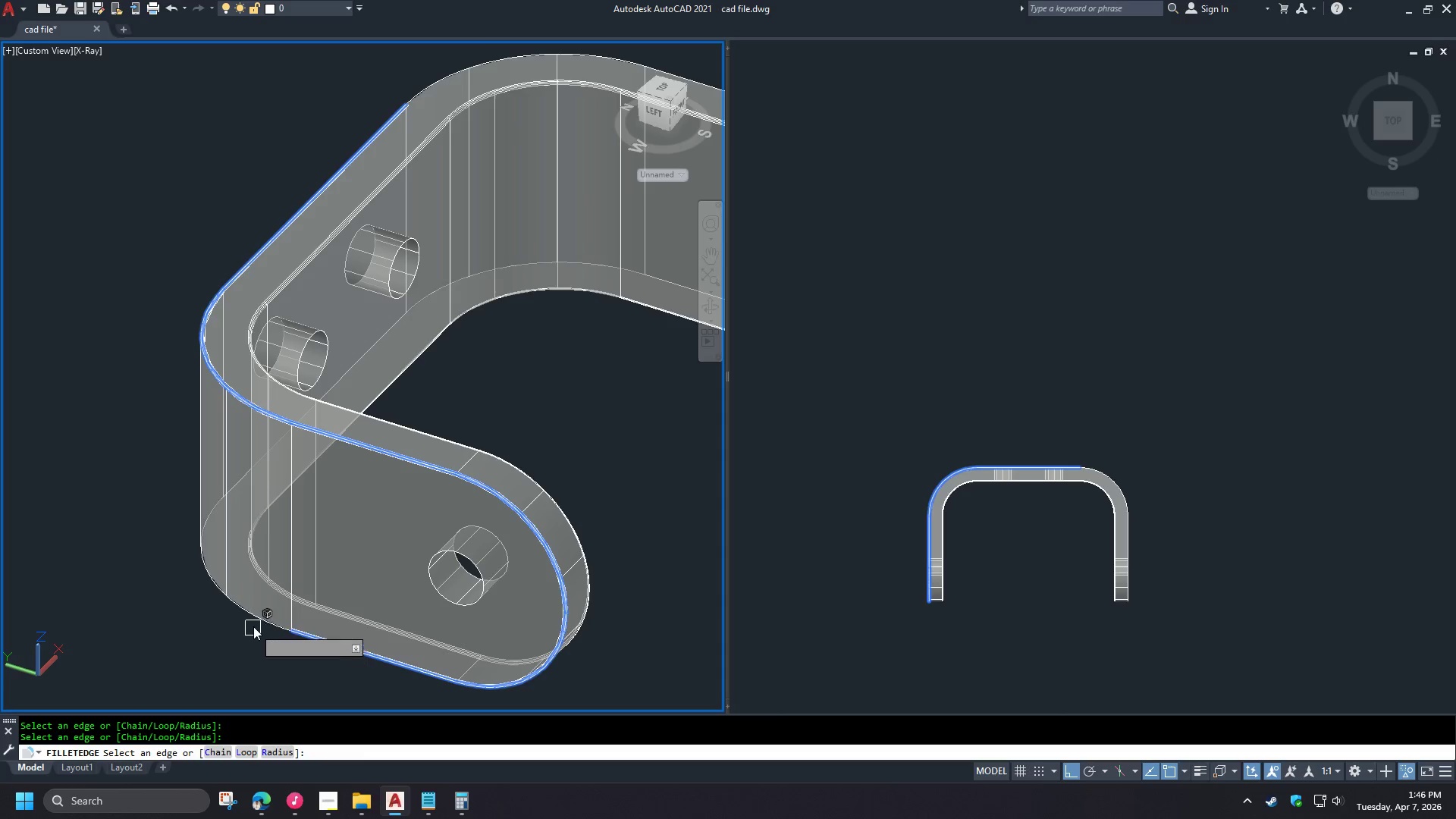 
left_click([251, 615])
 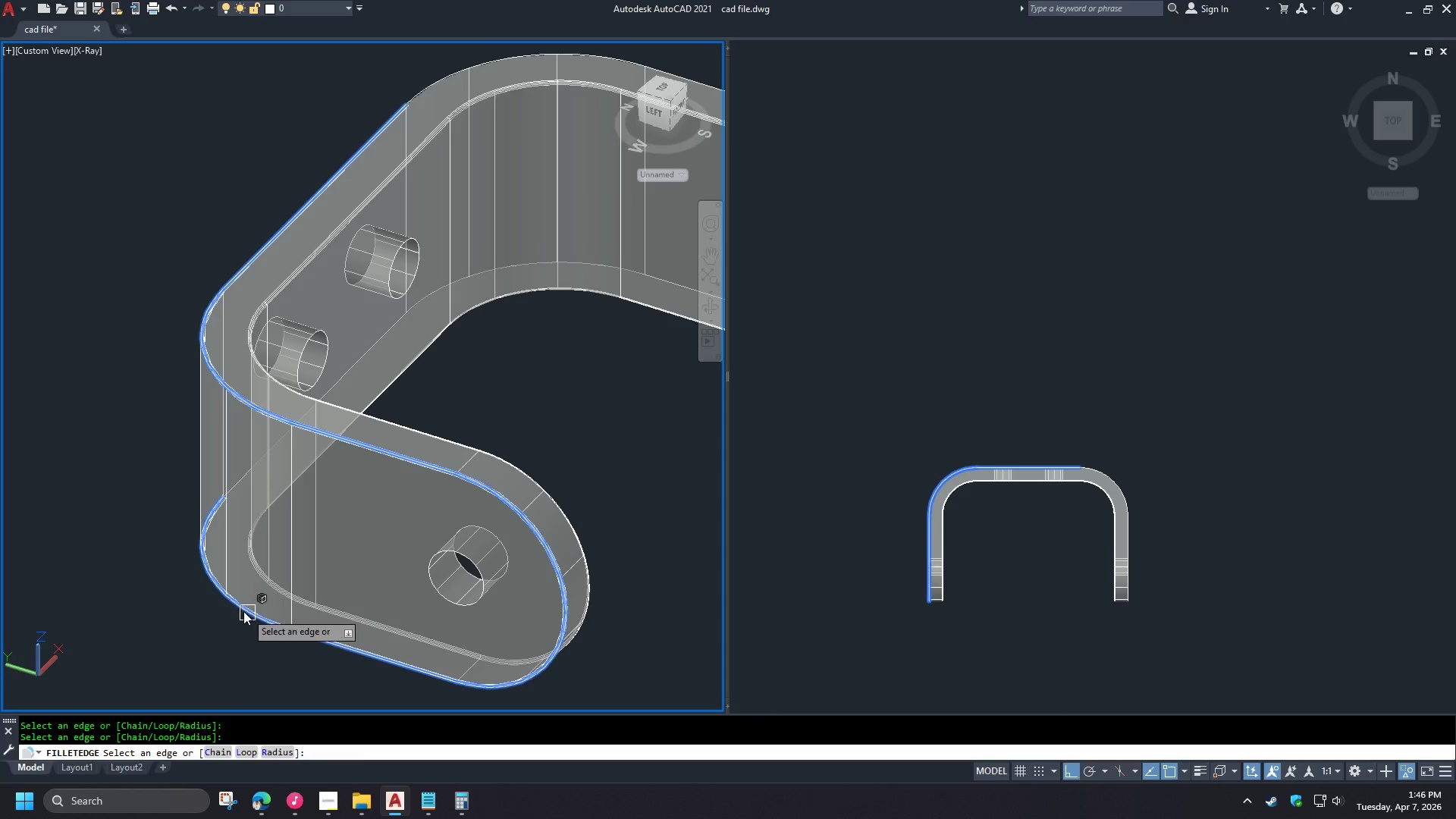 
hold_key(key=ShiftLeft, duration=0.92)
 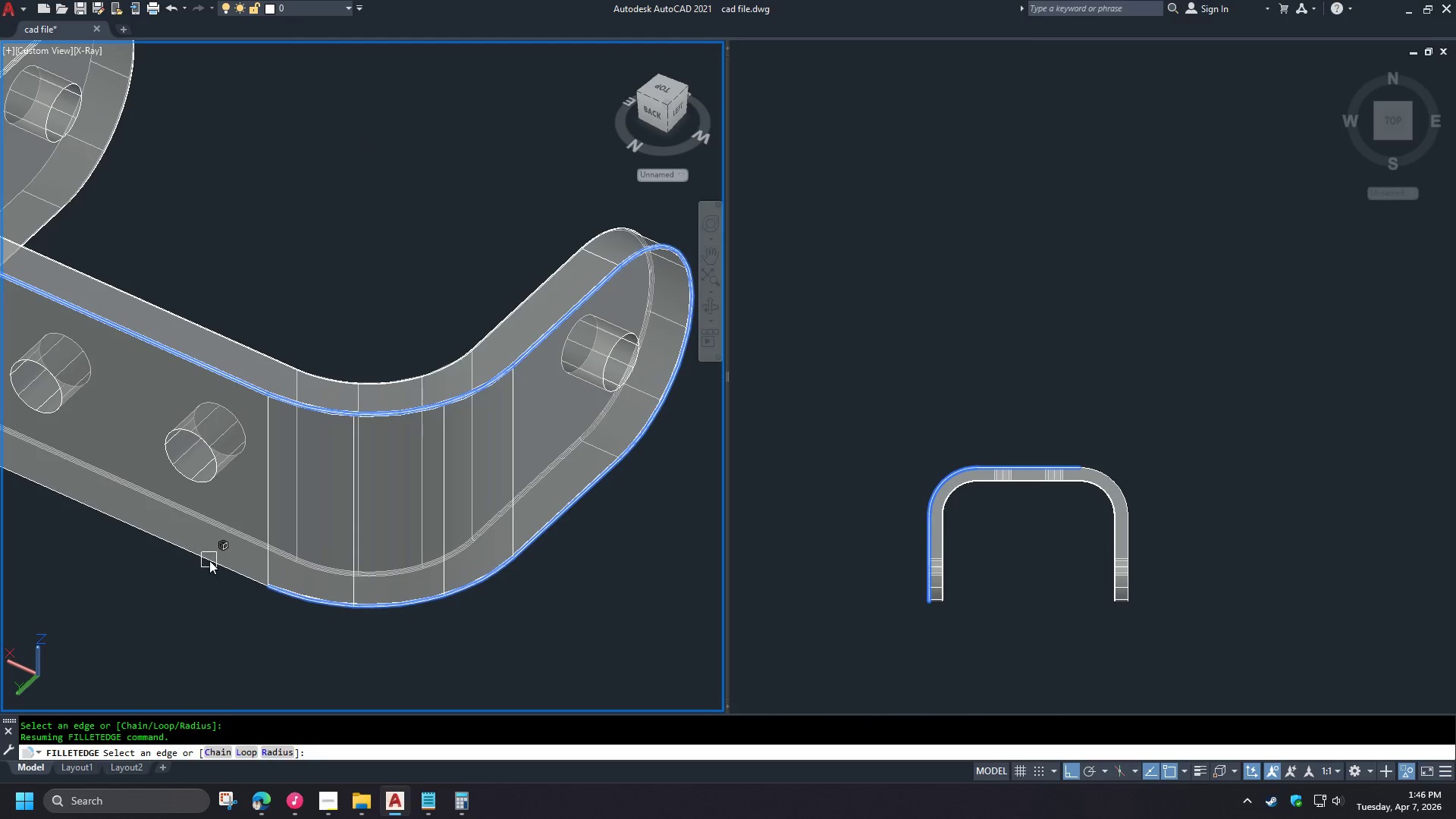 
scroll: coordinate [451, 500], scroll_direction: up, amount: 1.0
 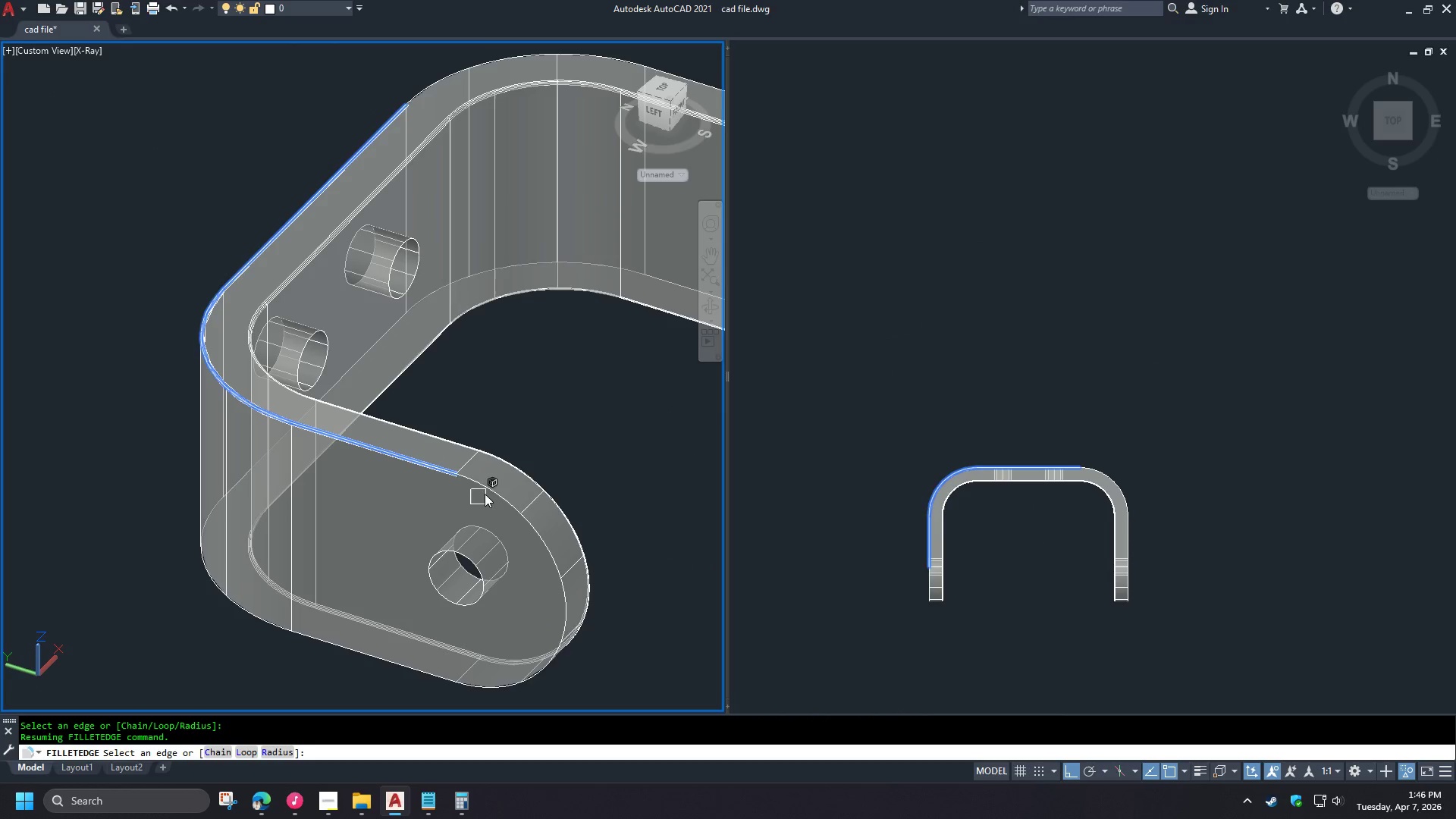 
left_click([209, 560])
 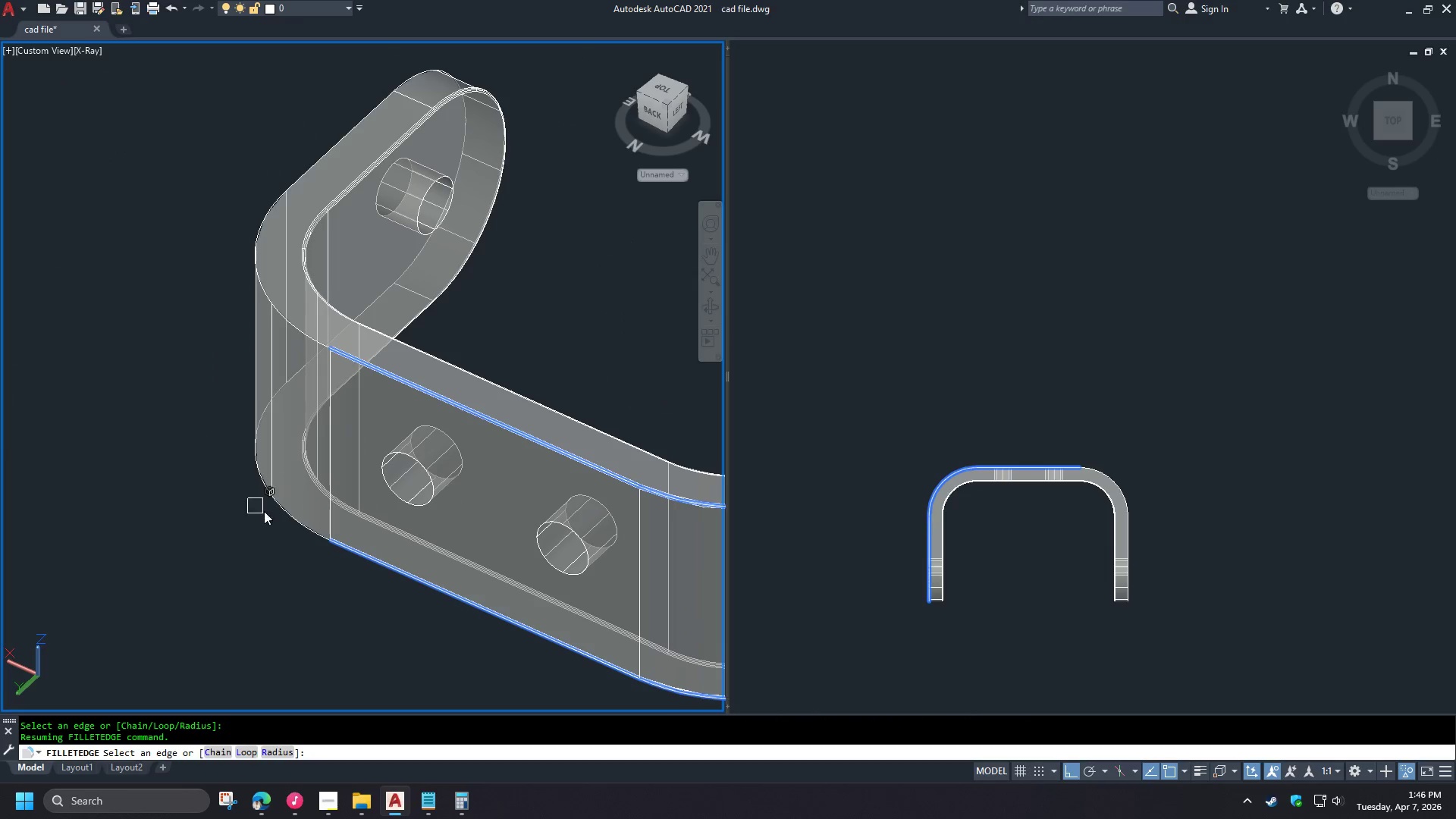 
left_click([284, 514])
 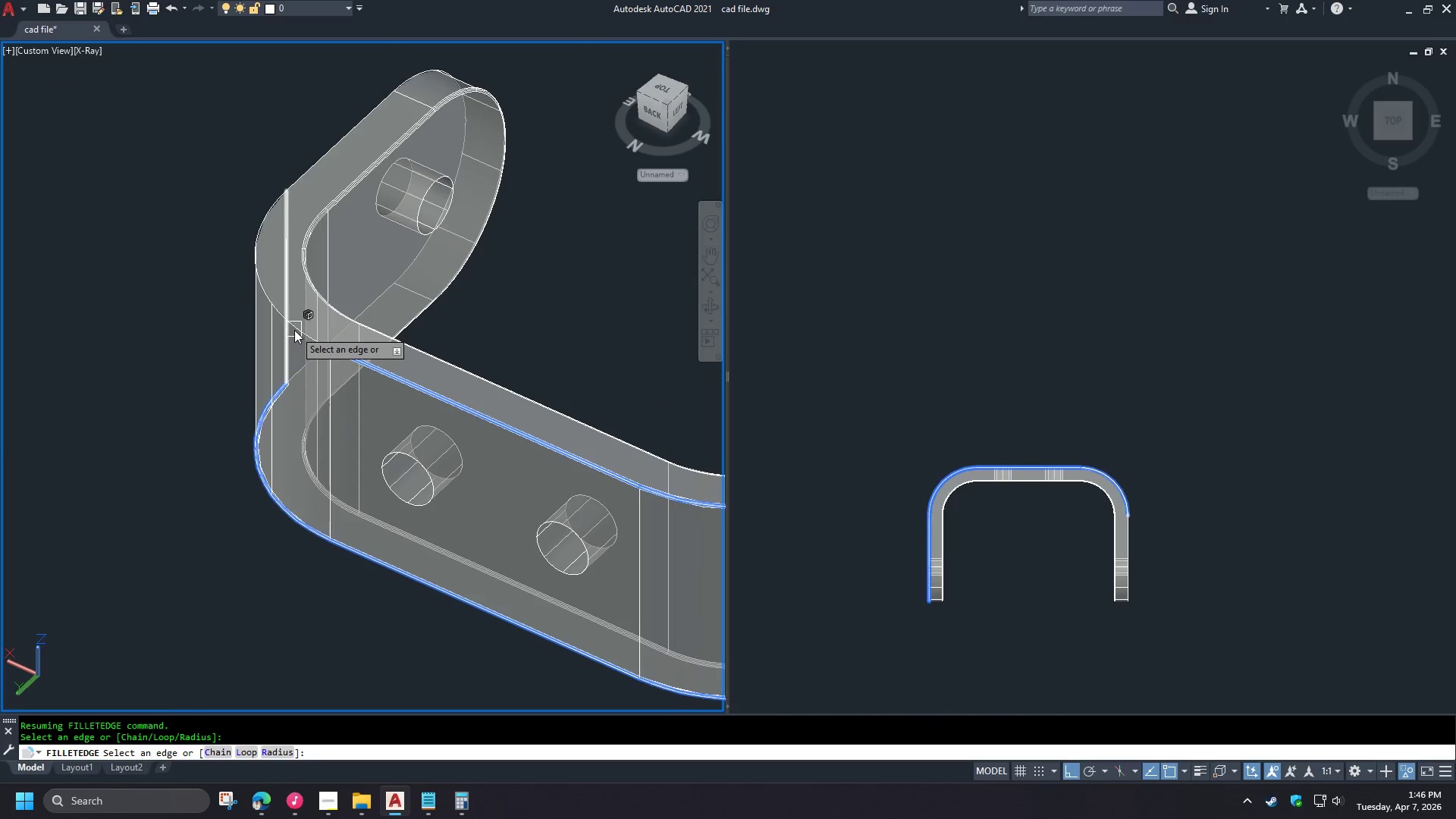 
left_click([297, 331])
 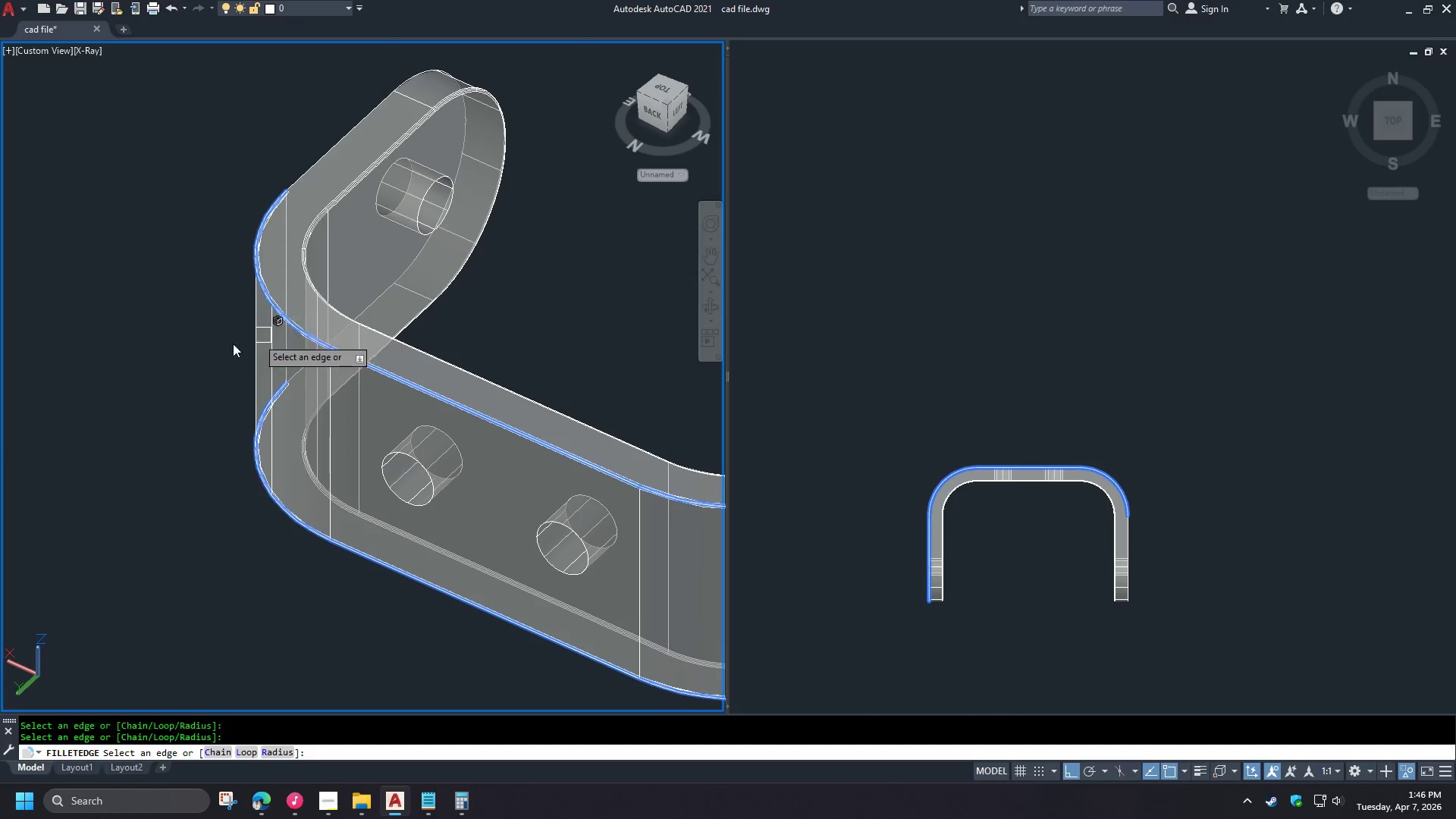 
hold_key(key=ShiftLeft, duration=0.83)
 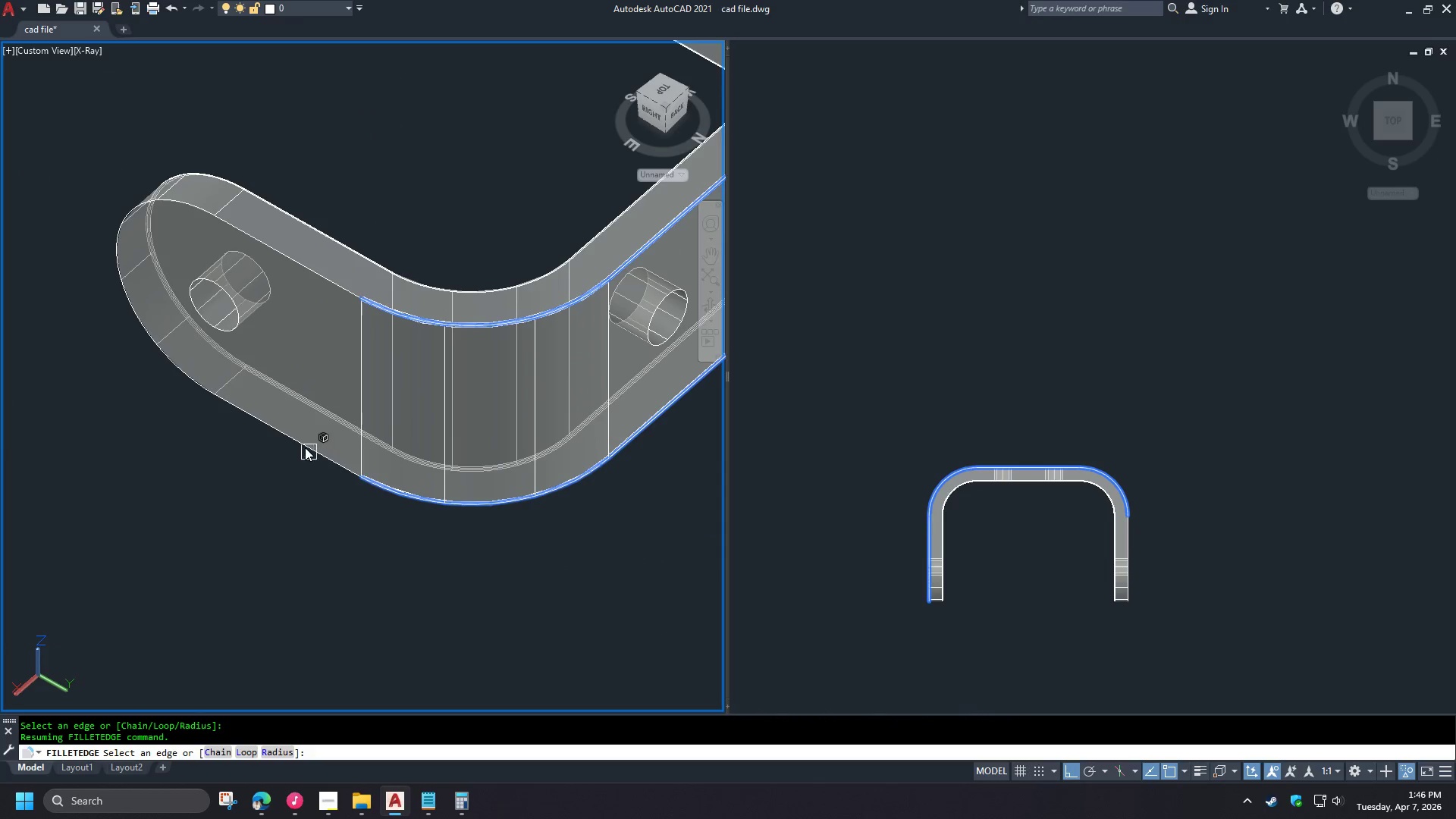 
left_click([303, 441])
 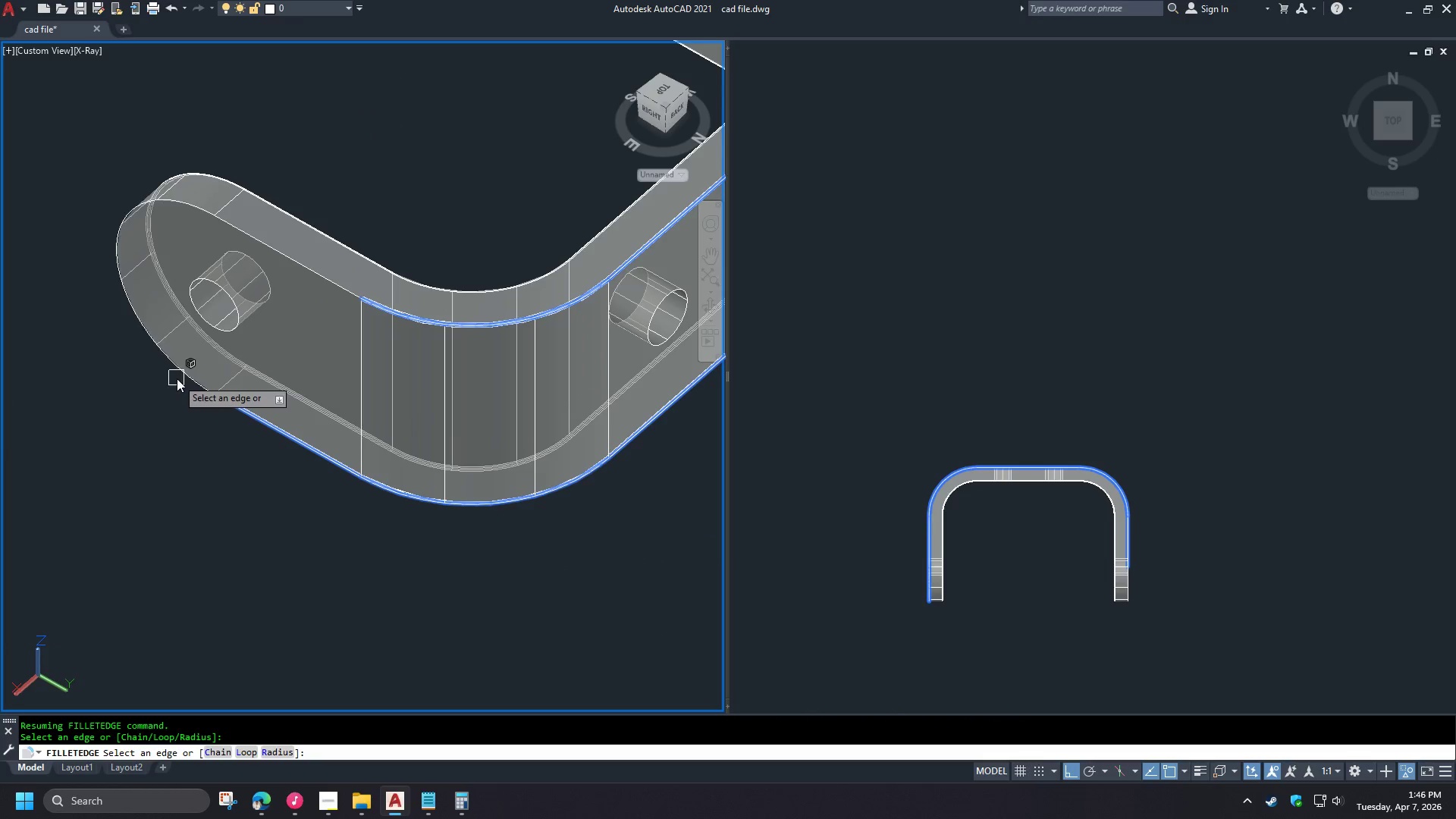 
left_click([180, 375])
 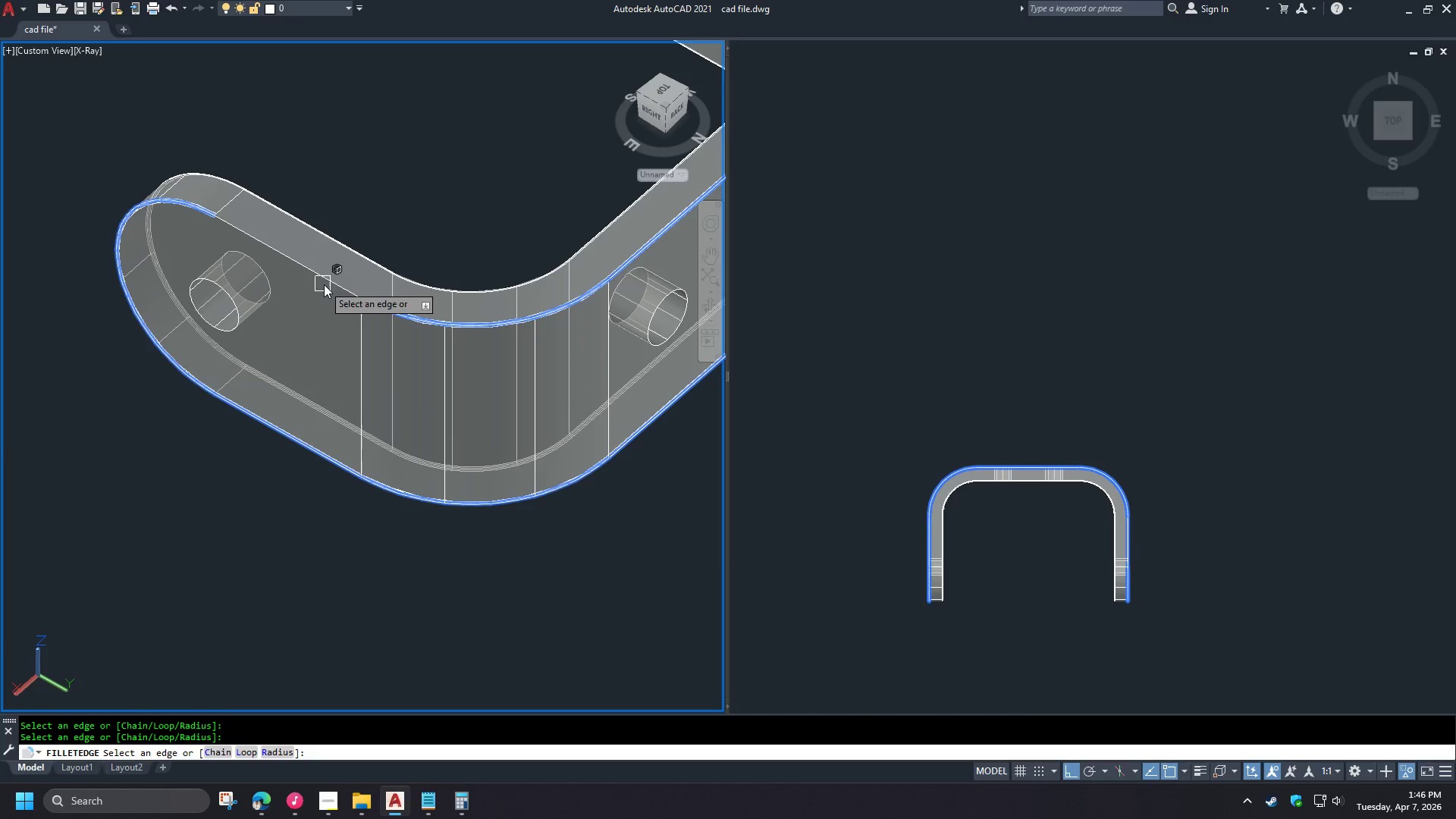 
left_click([333, 282])
 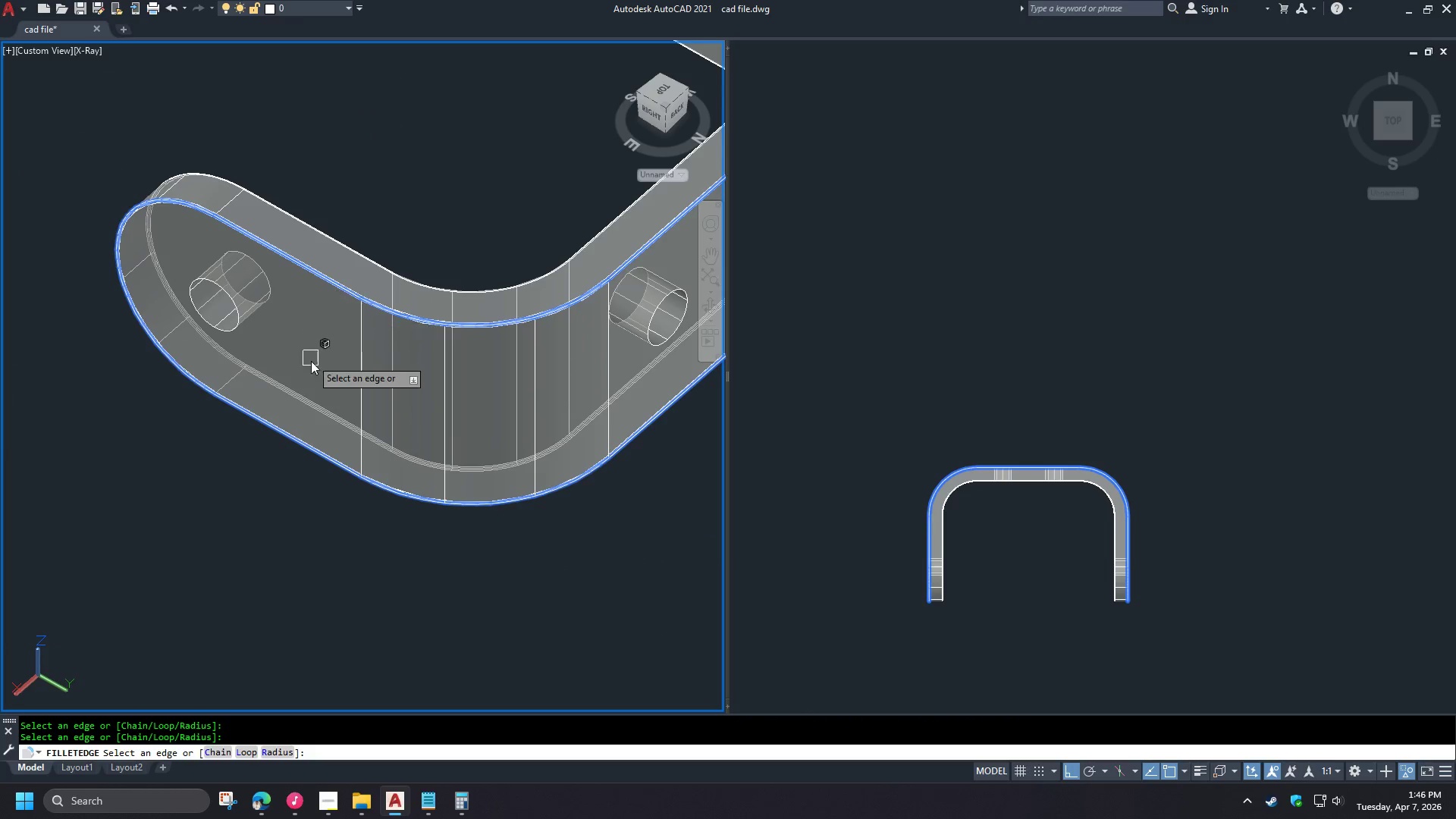 
key(Space)
 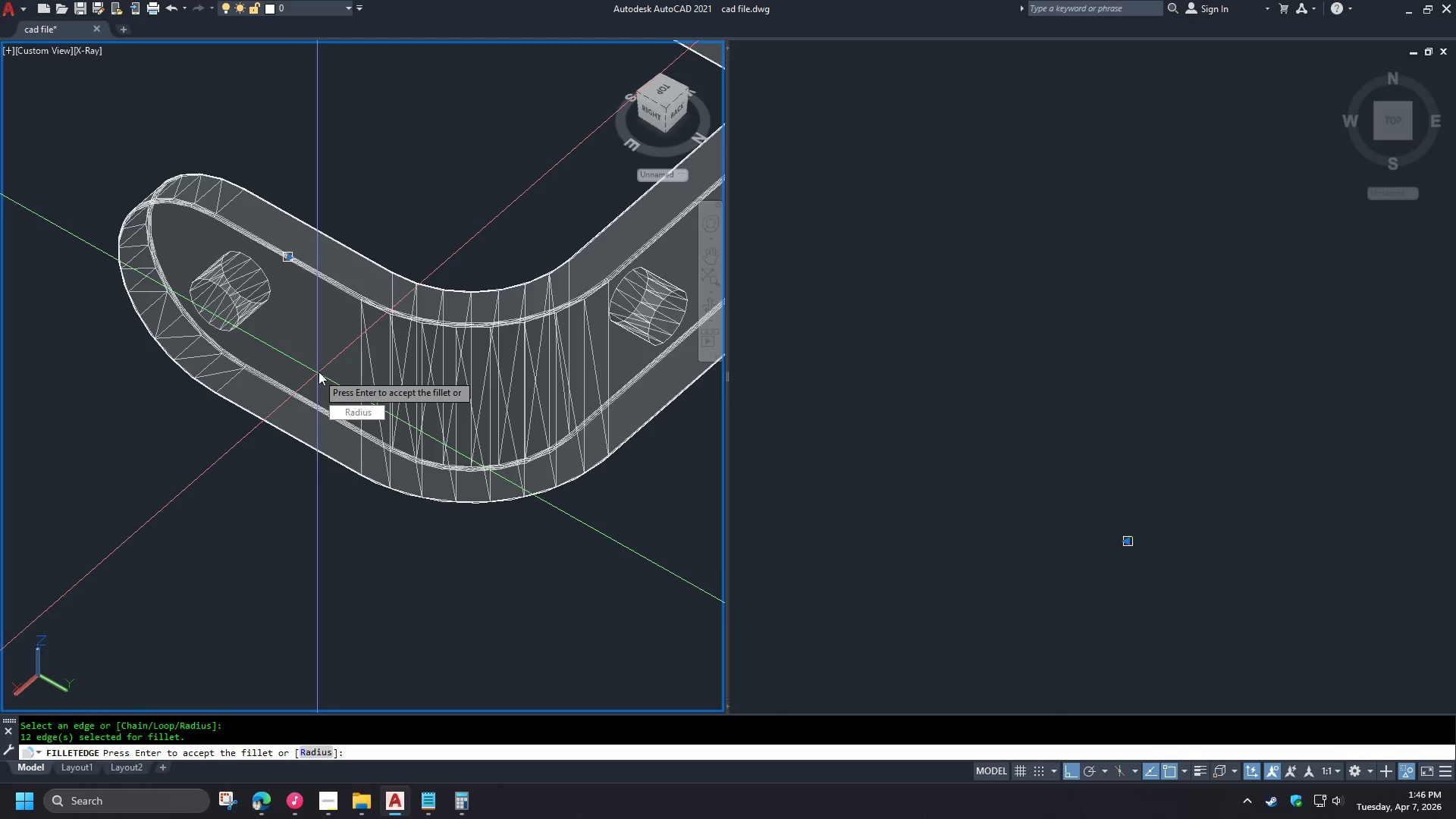 
key(Space)
 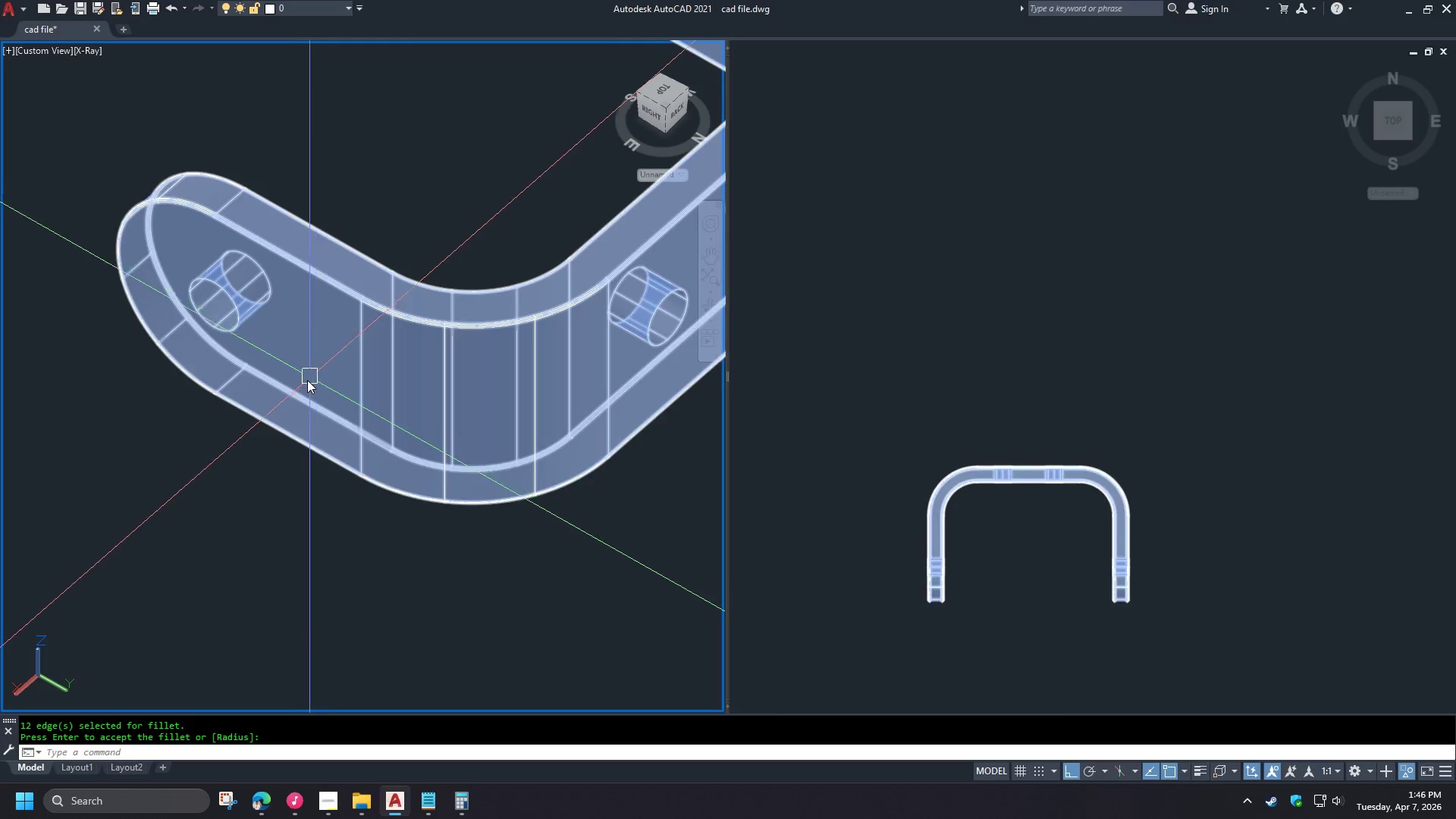 
hold_key(key=ShiftLeft, duration=1.5)
 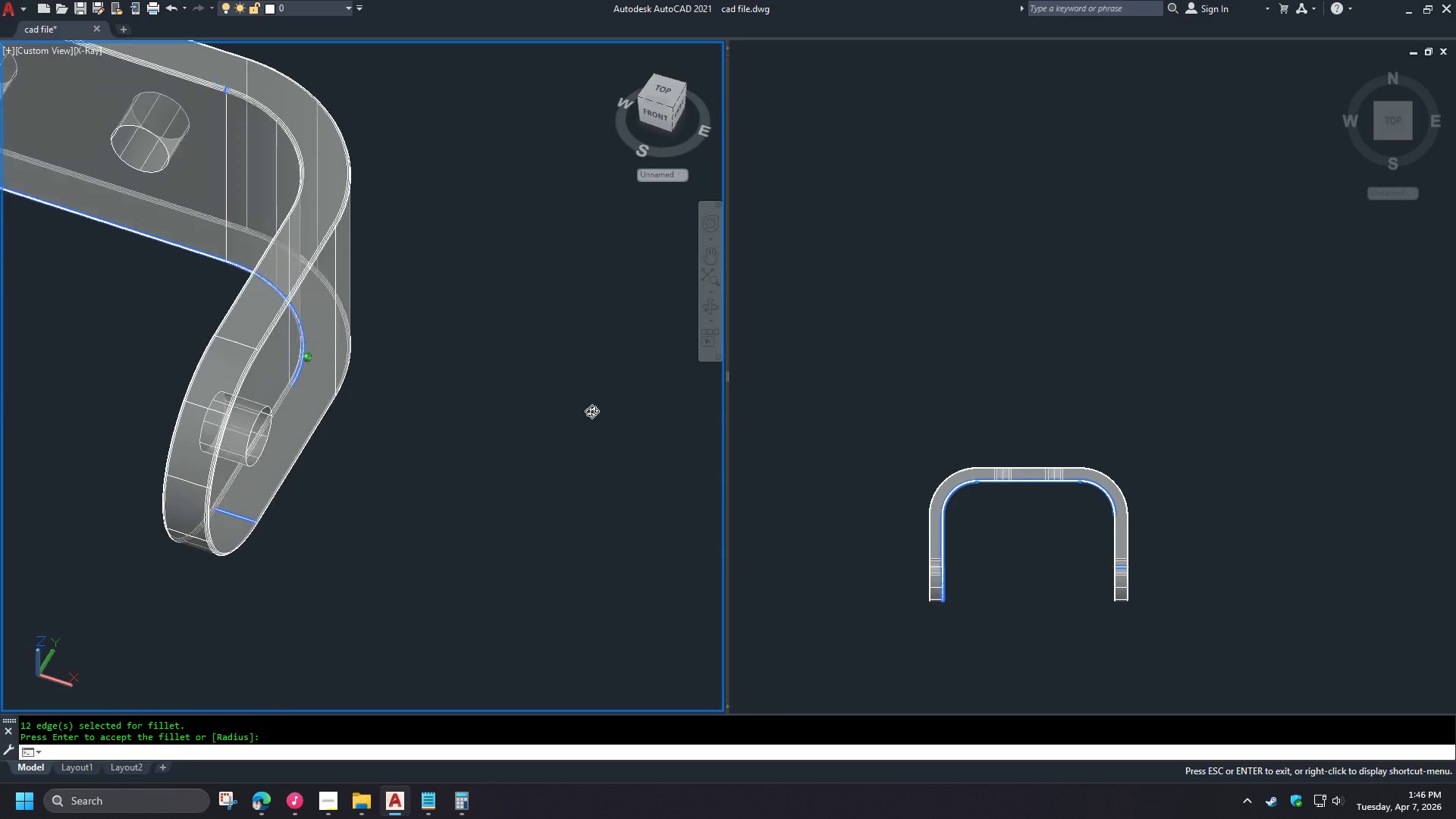 
hold_key(key=ShiftLeft, duration=0.78)
 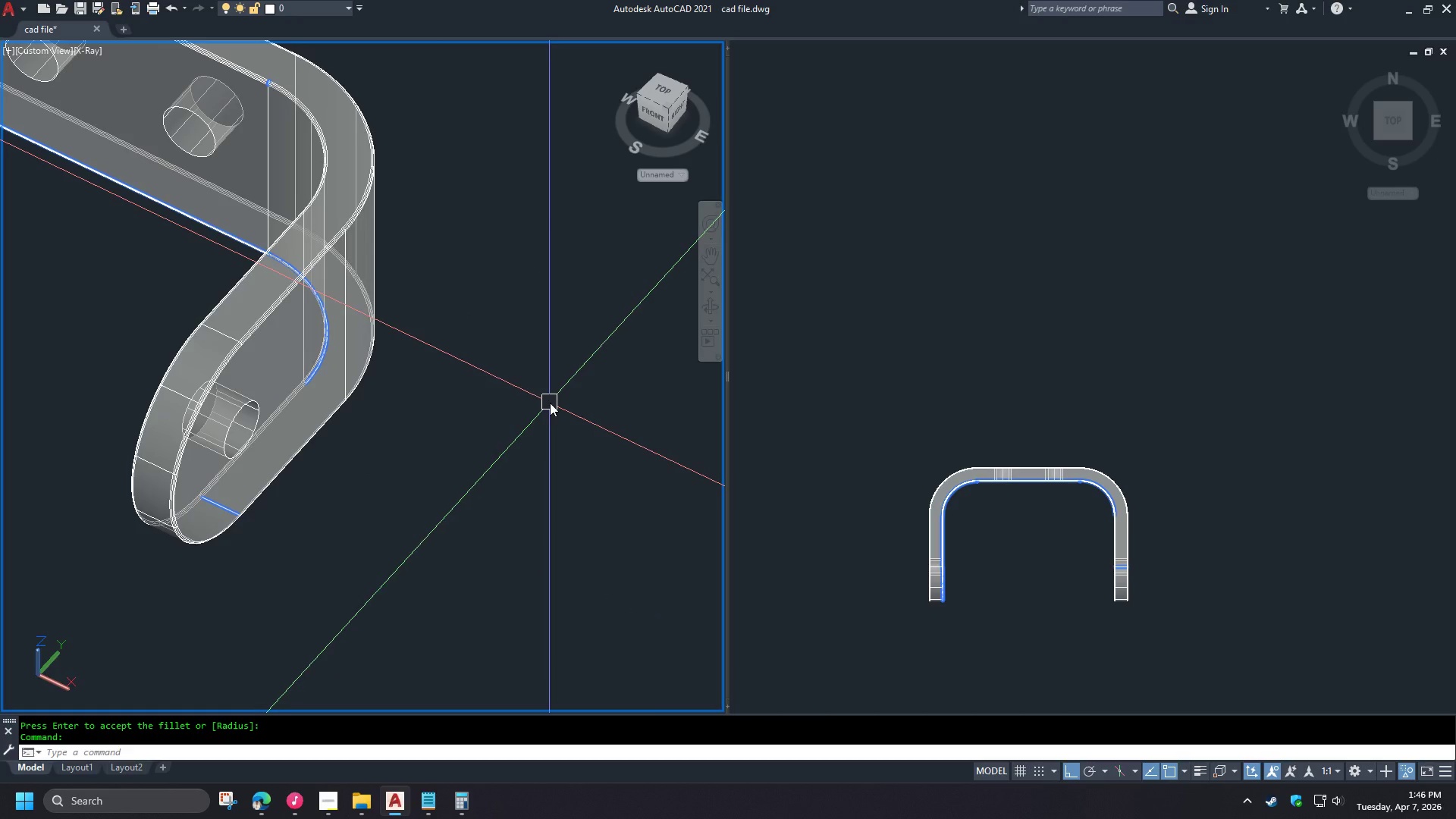 
type(re )
 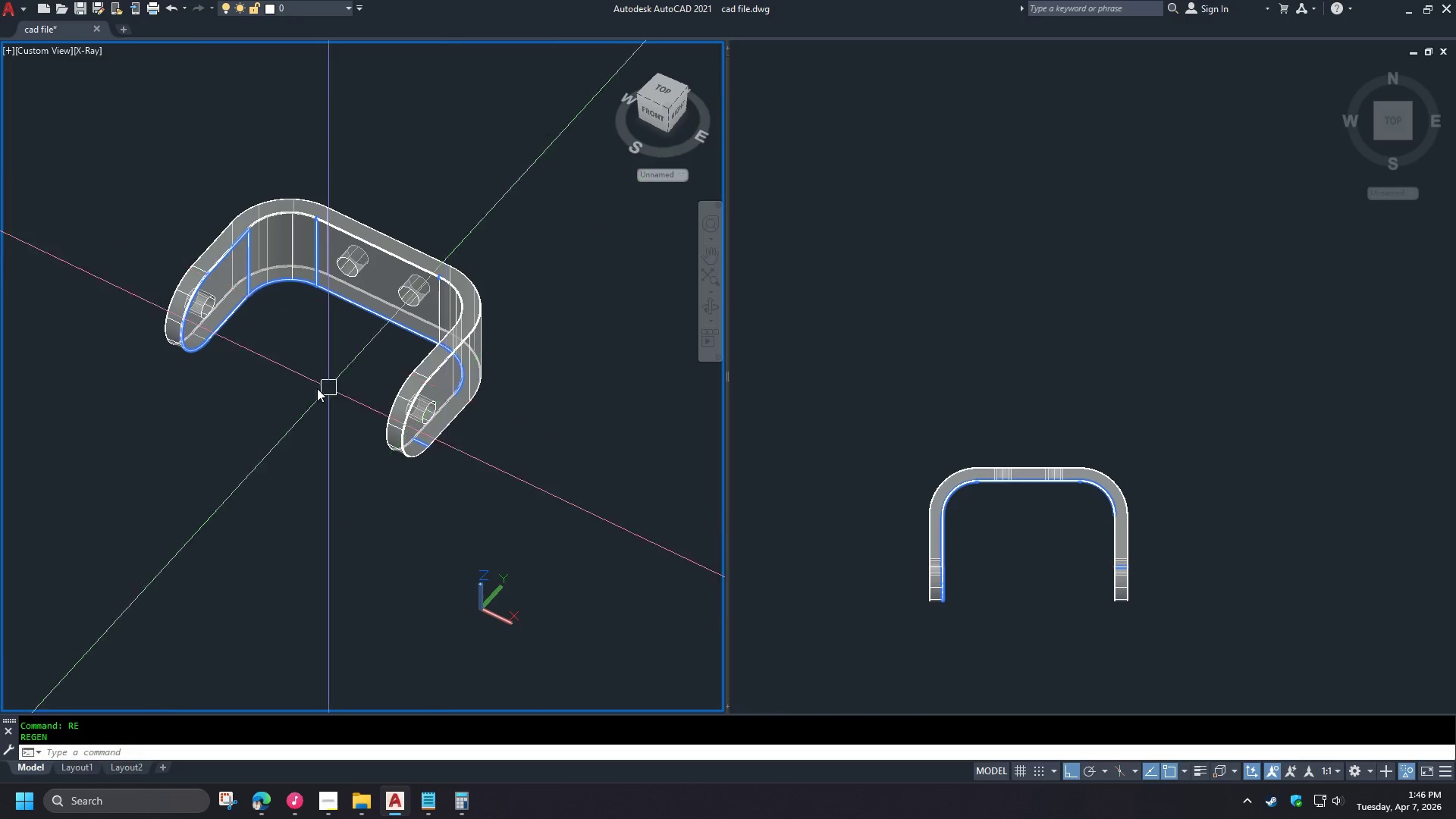 
hold_key(key=ShiftLeft, duration=0.7)
 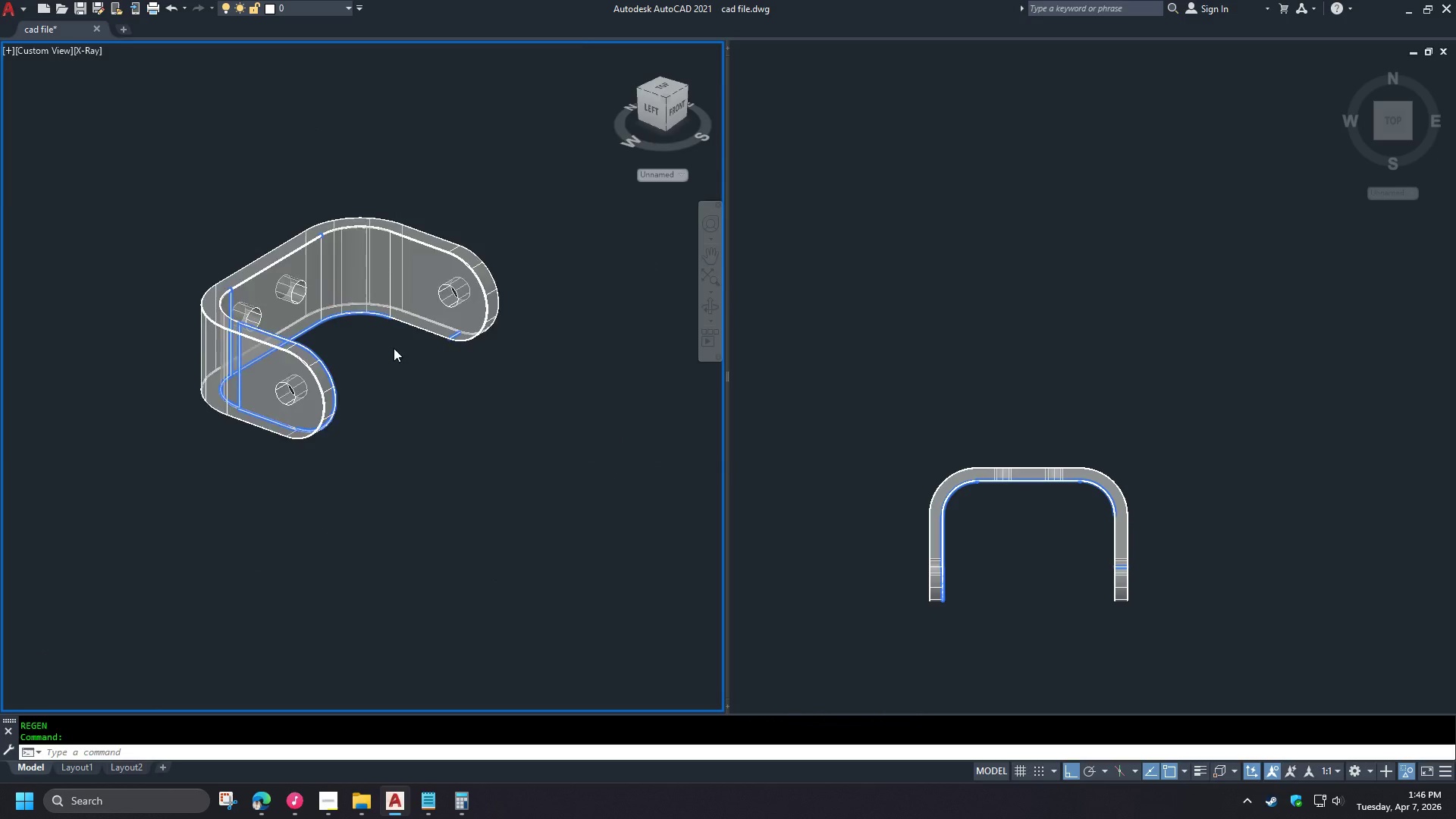 
scroll: coordinate [550, 403], scroll_direction: down, amount: 2.0
 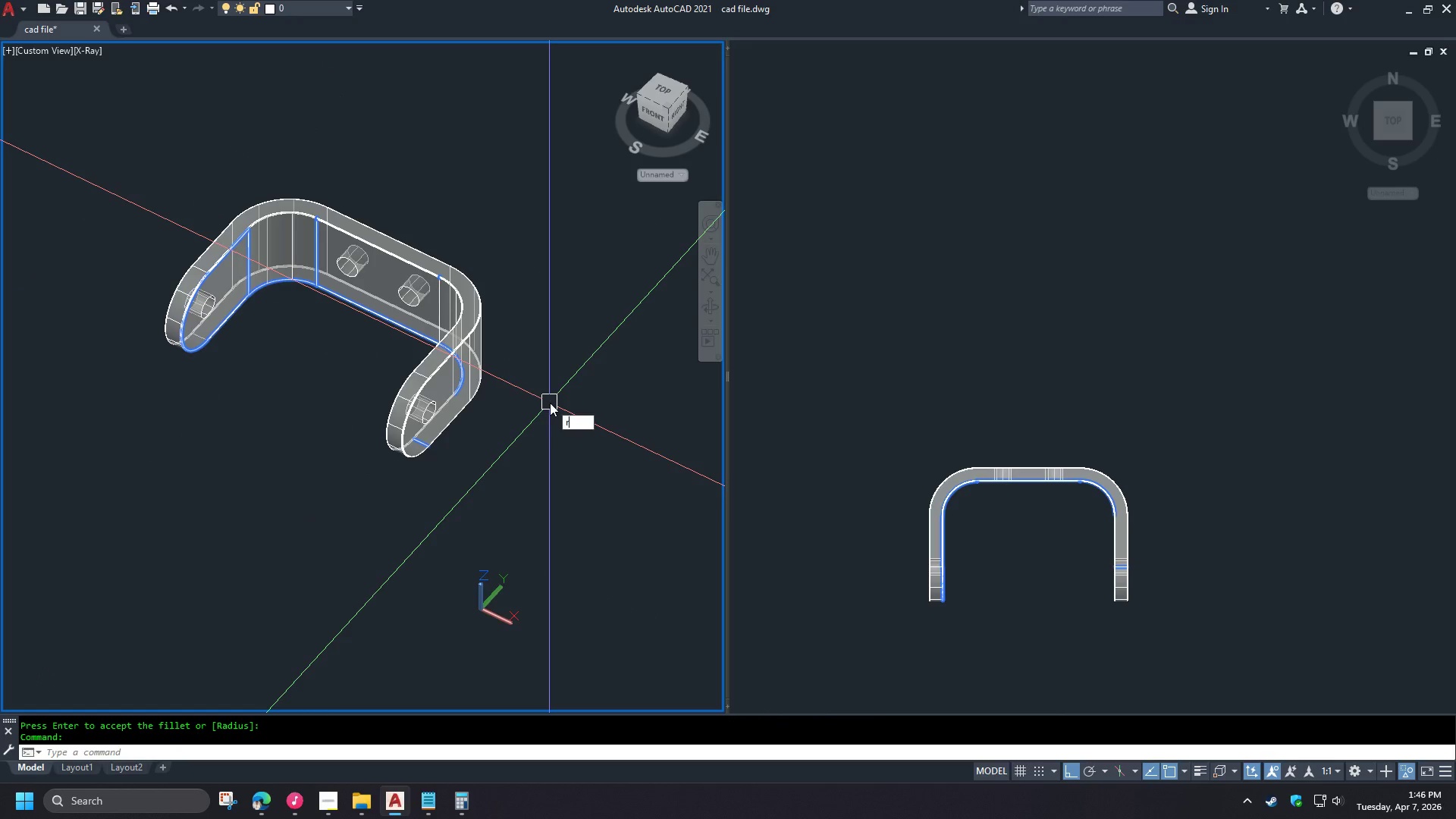 
hold_key(key=ShiftLeft, duration=1.52)
 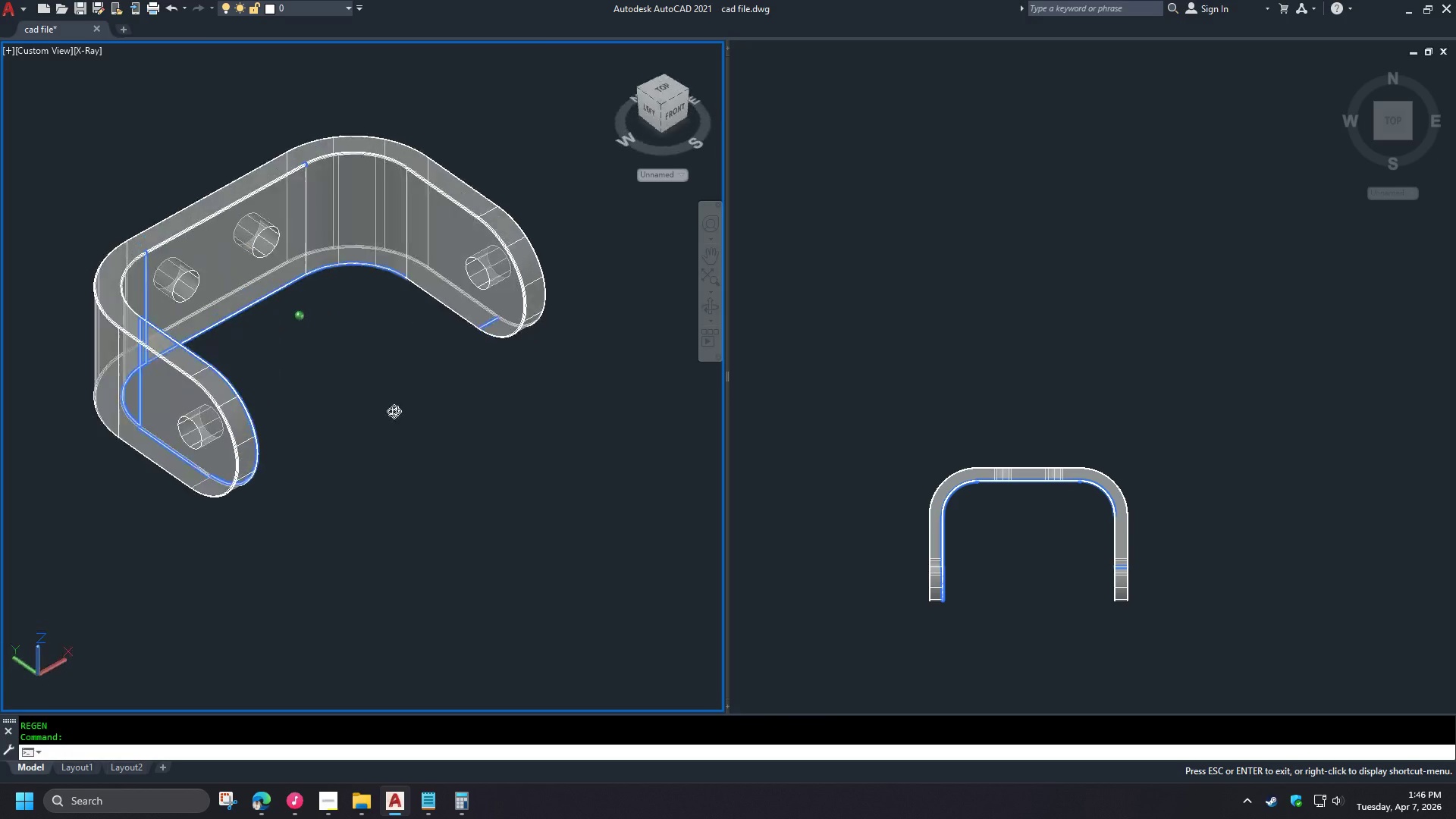 
scroll: coordinate [393, 348], scroll_direction: up, amount: 3.0
 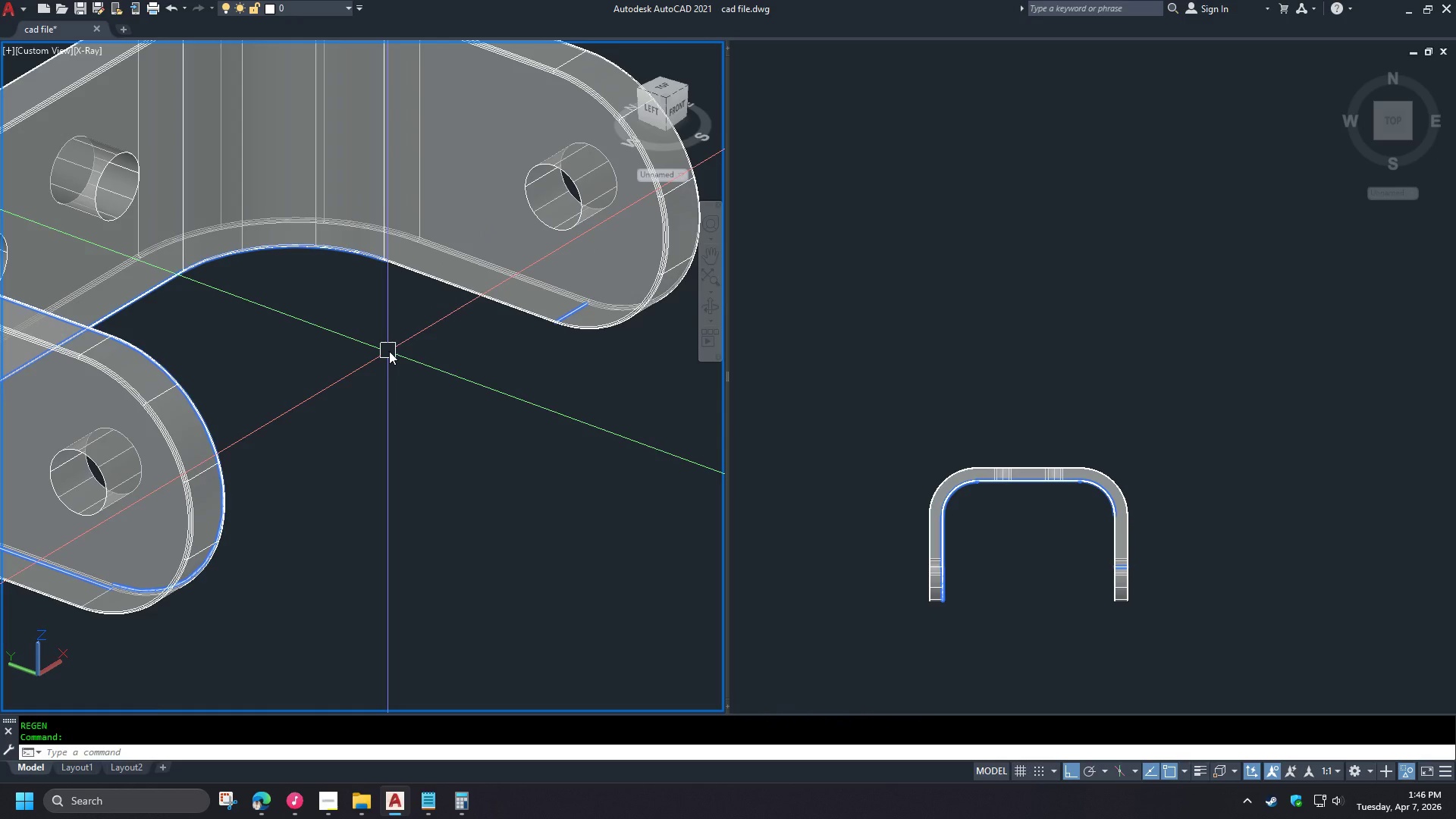 
hold_key(key=ShiftLeft, duration=0.94)
 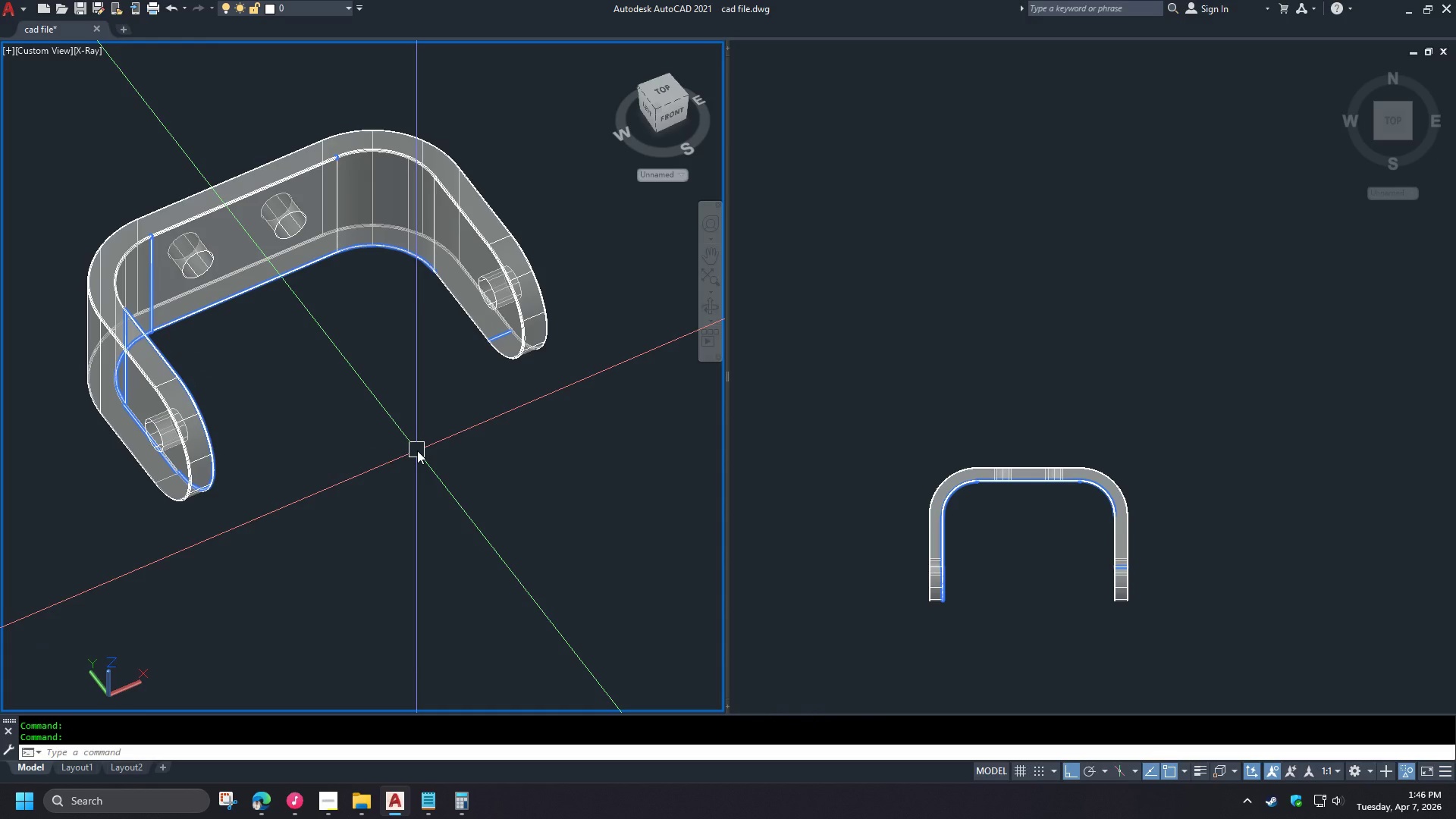 
scroll: coordinate [399, 360], scroll_direction: down, amount: 1.0
 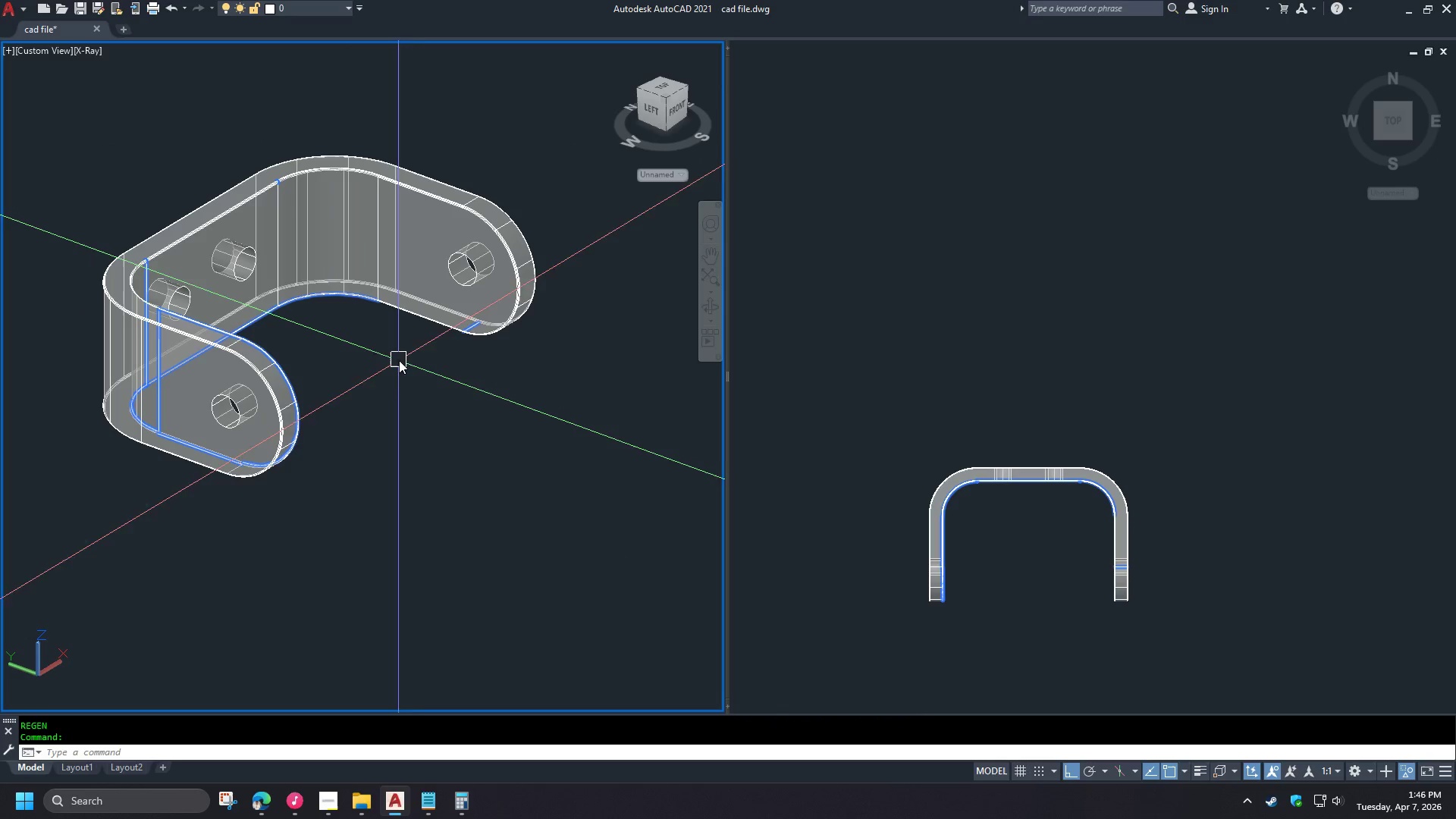 
wait(5.7)
 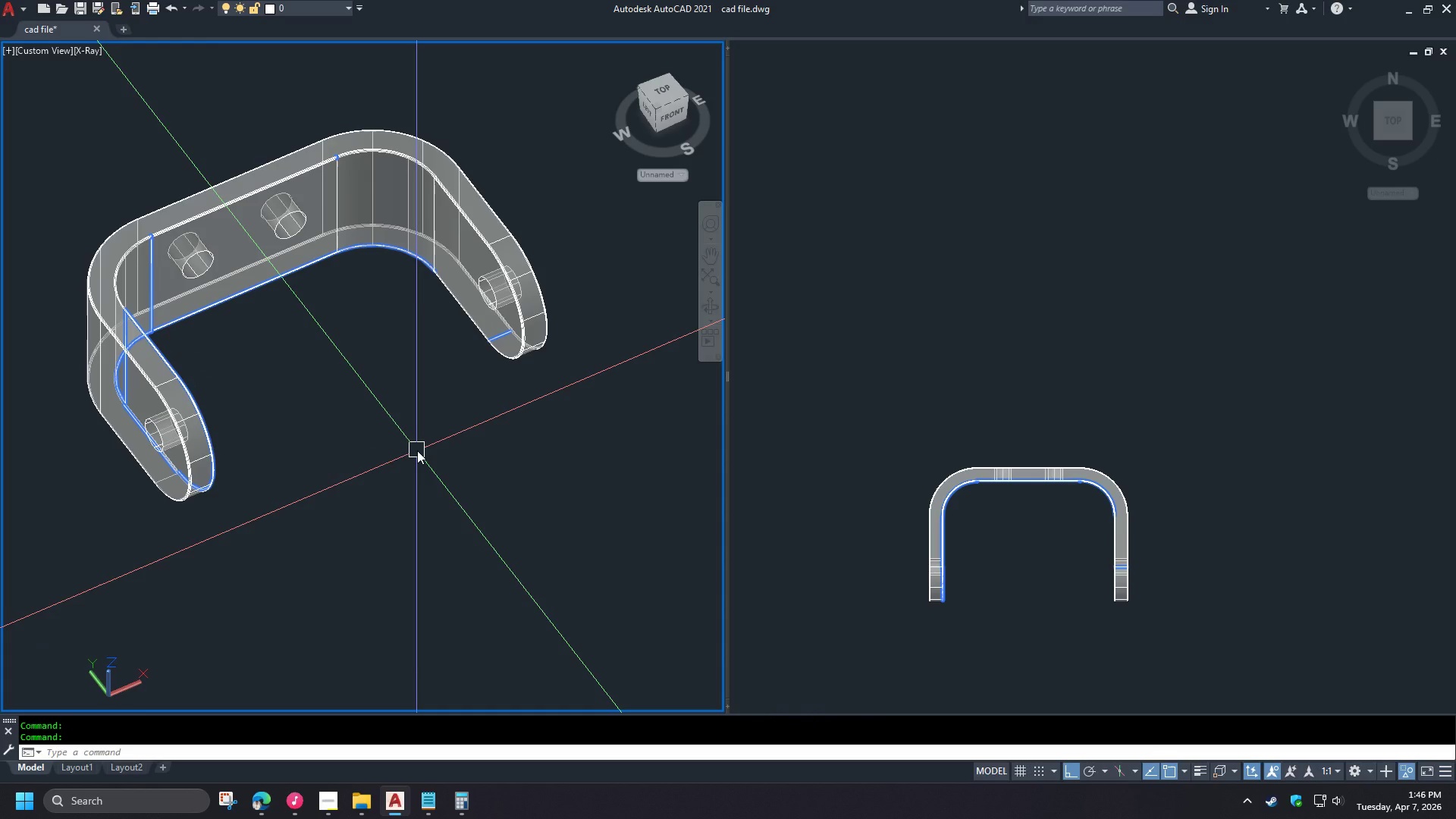 
hold_key(key=ControlLeft, duration=1.51)
 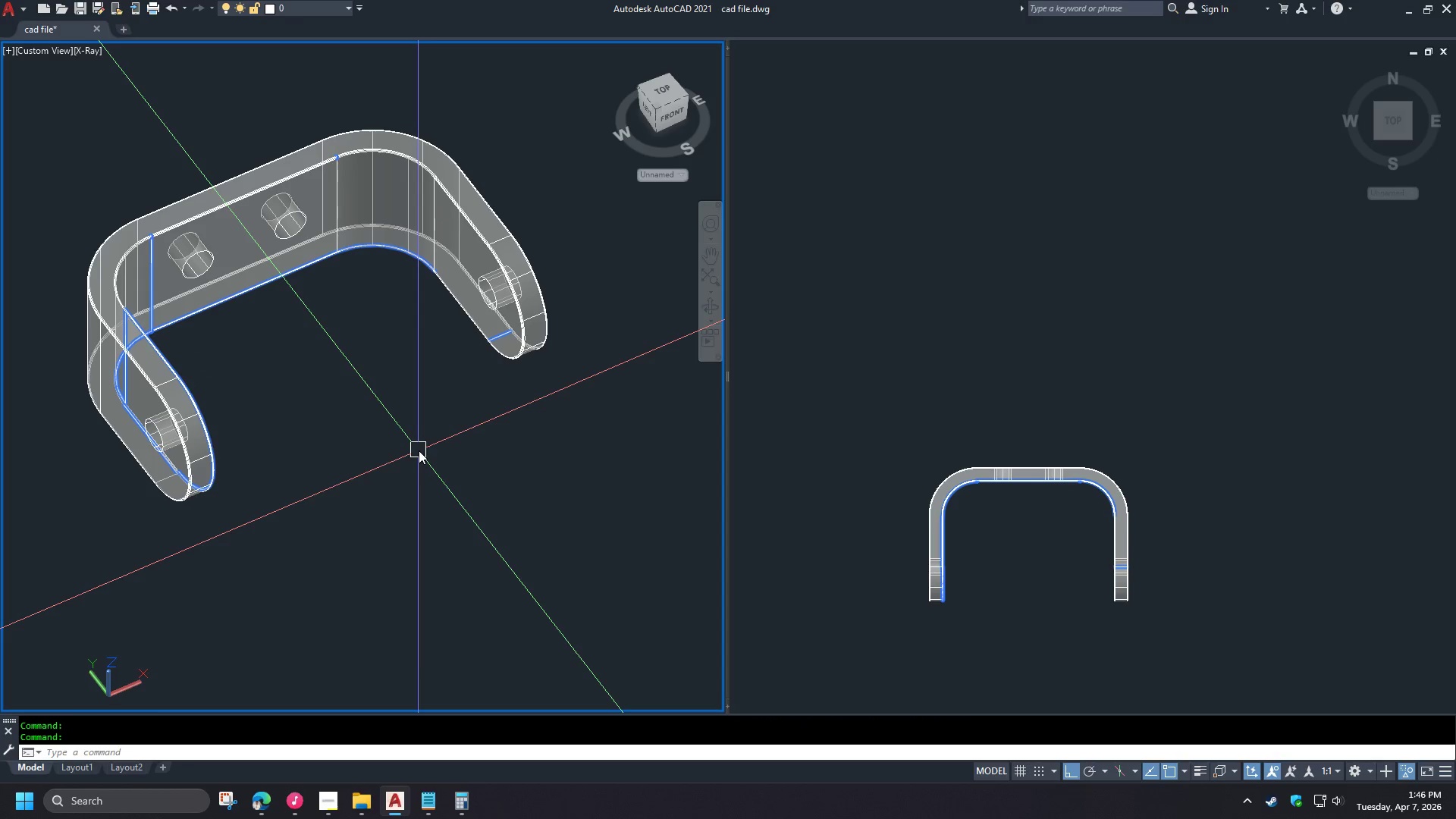 
hold_key(key=ControlLeft, duration=1.52)
 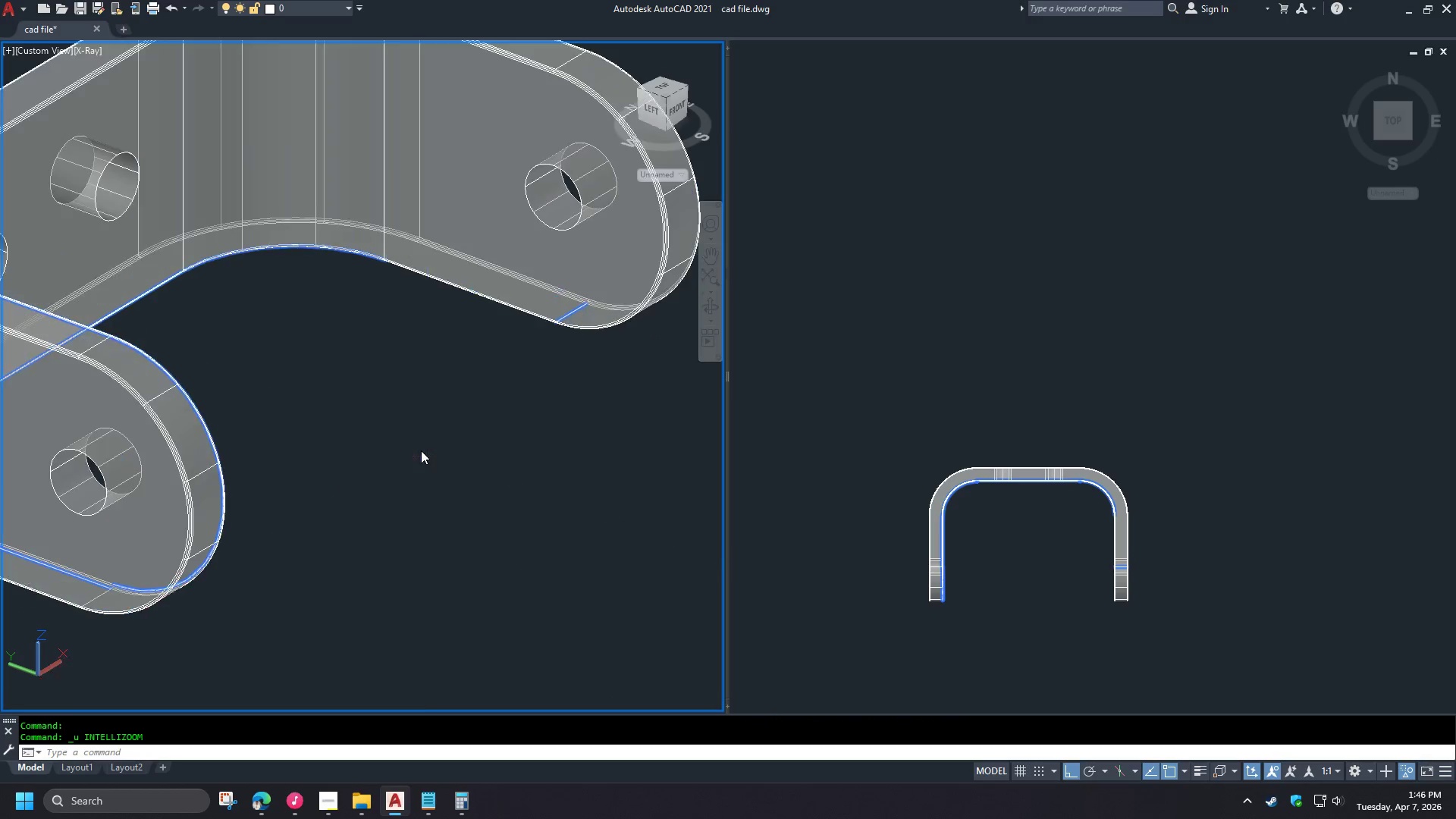 
key(Control+Z)
 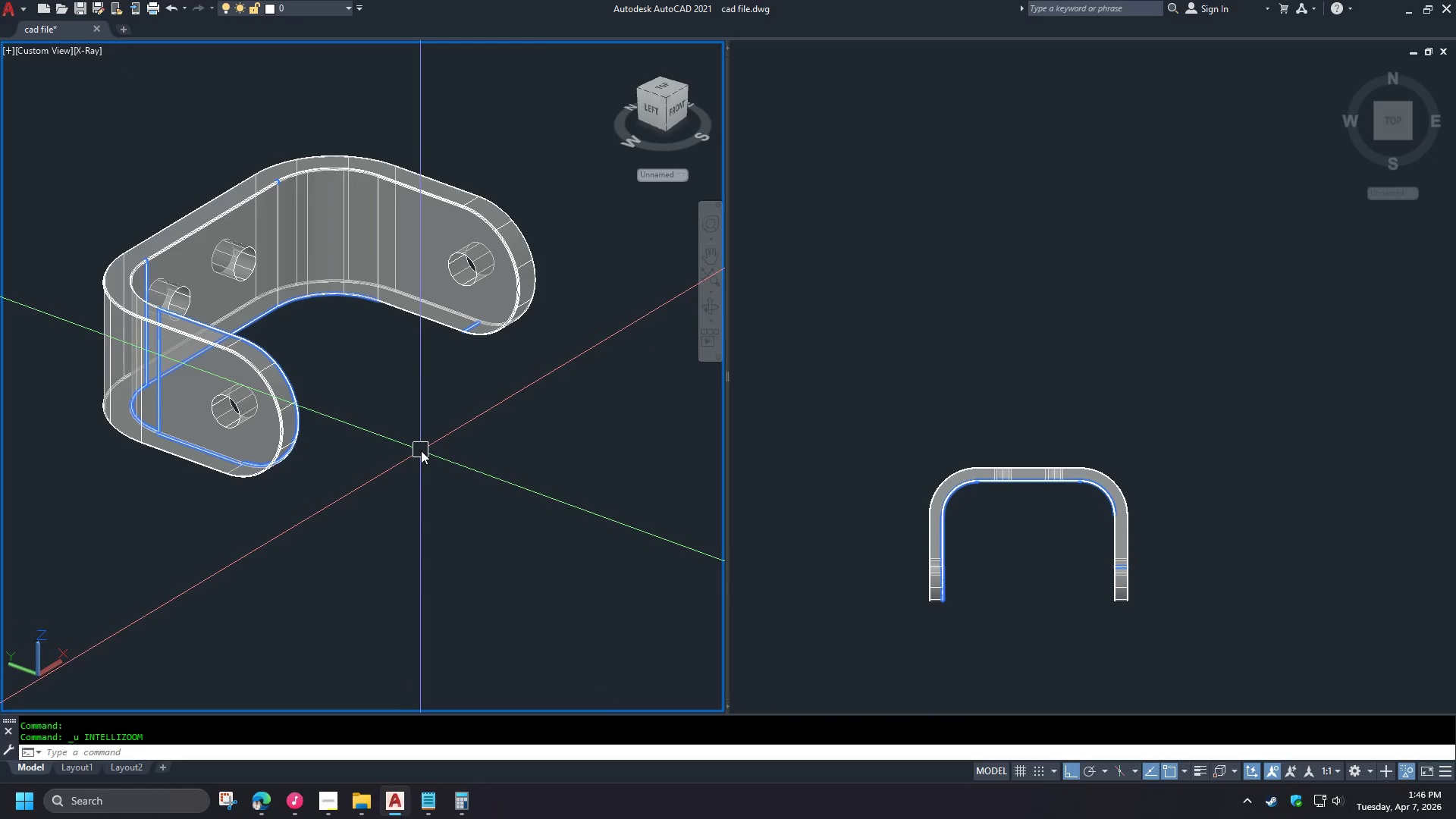 
key(Control+Z)
 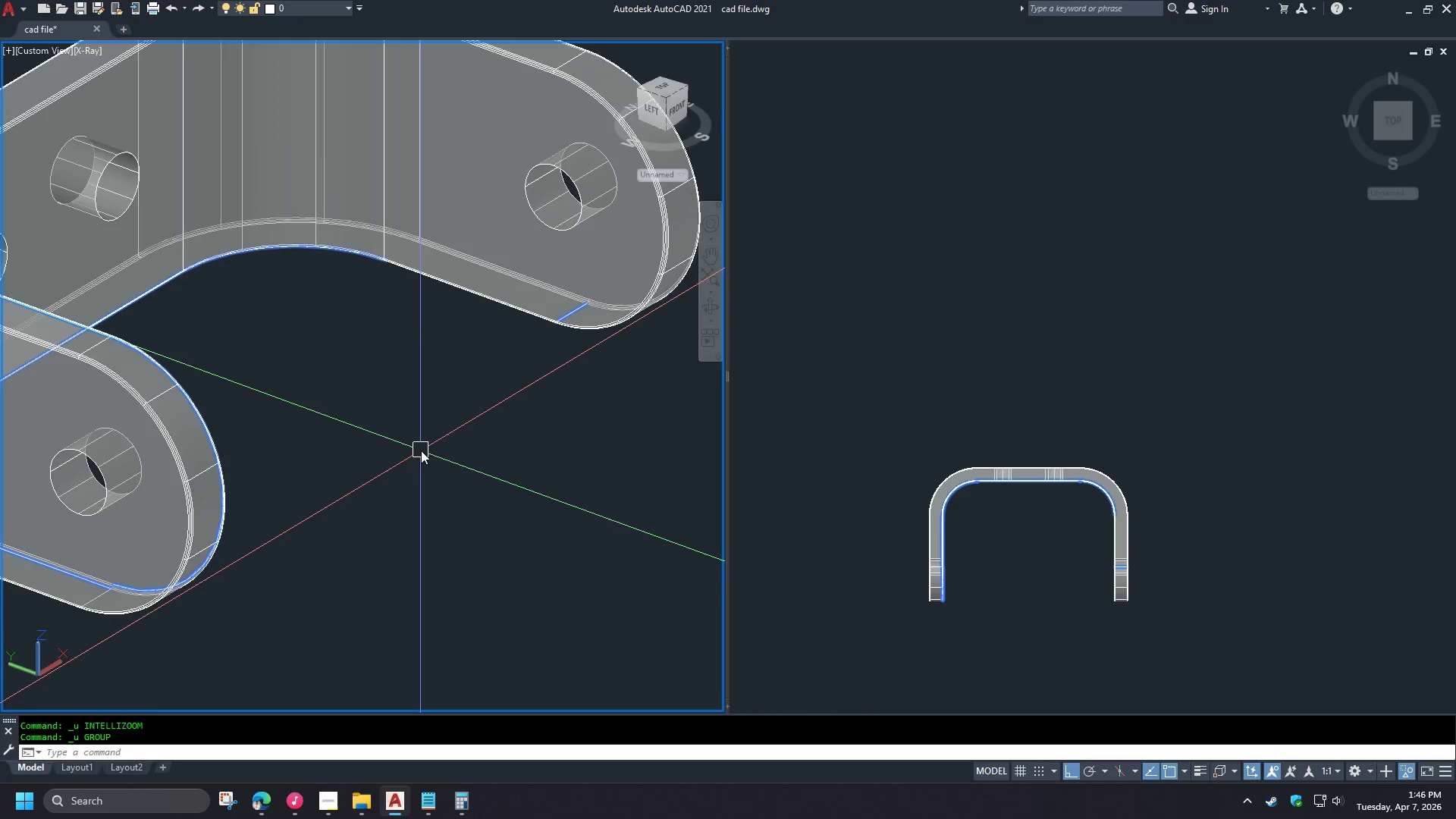 
key(Control+Z)
 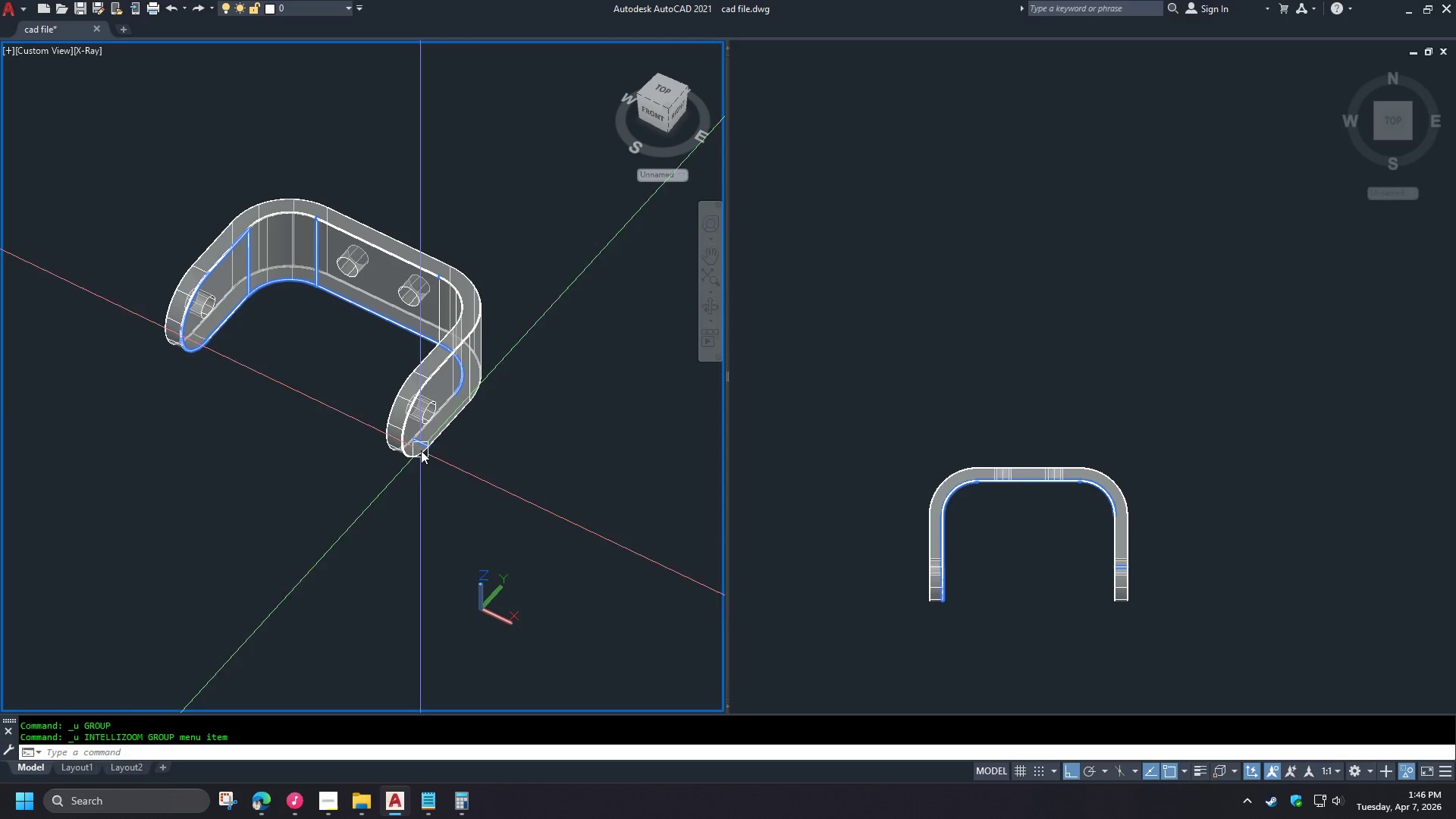 
key(Control+Z)
 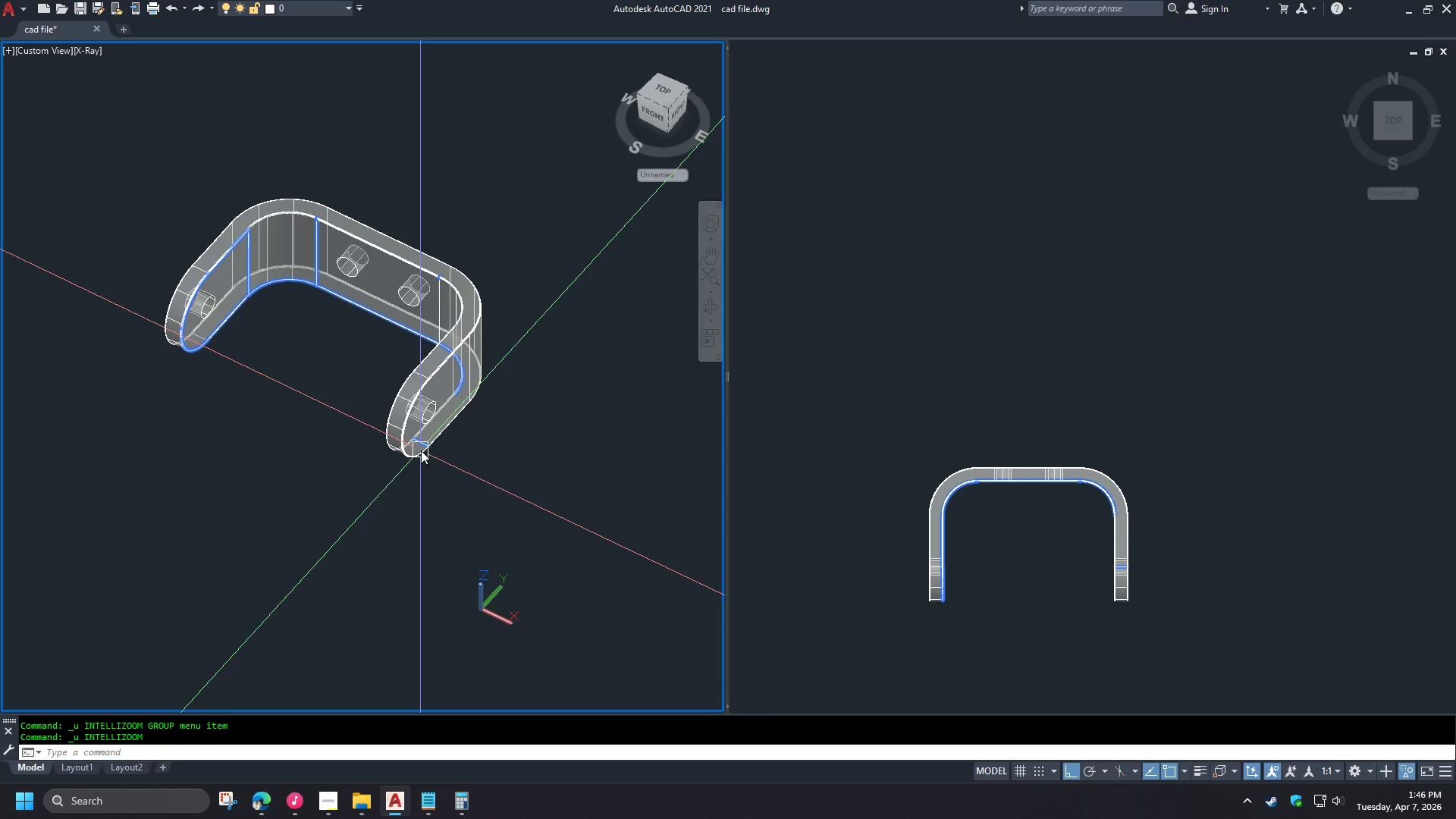 
key(Control+Z)
 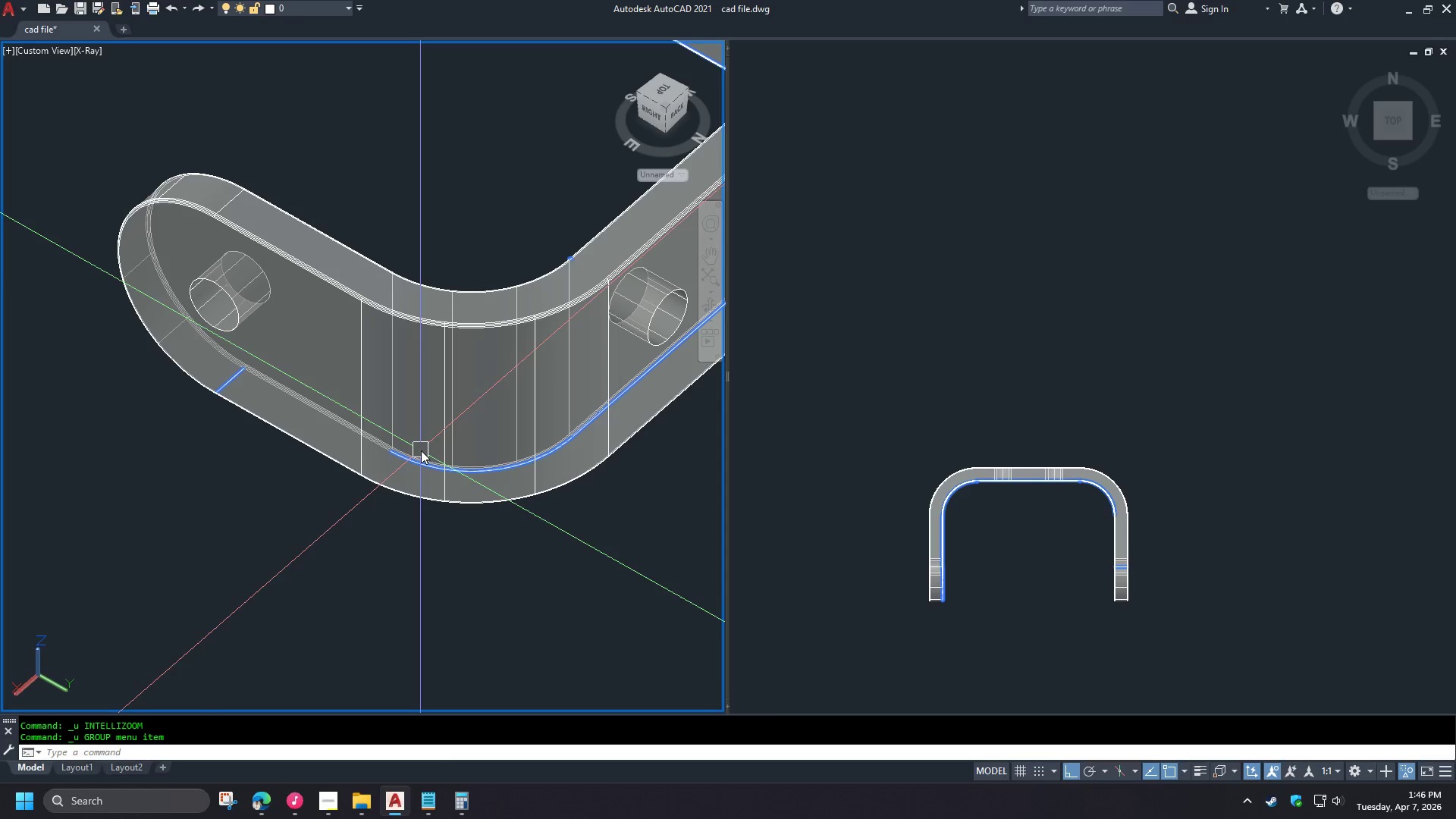 
key(Control+Z)
 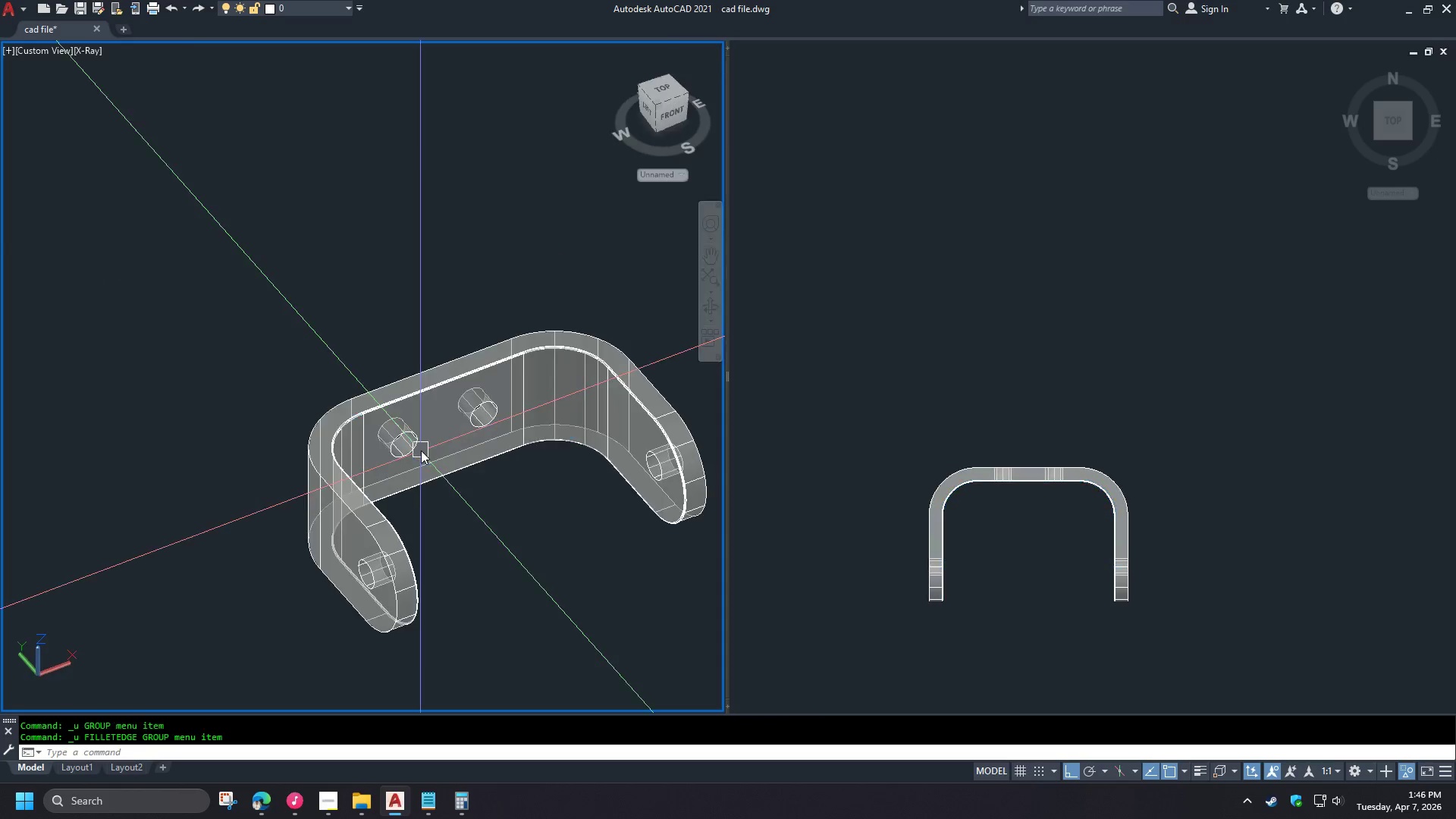 
key(Control+Z)
 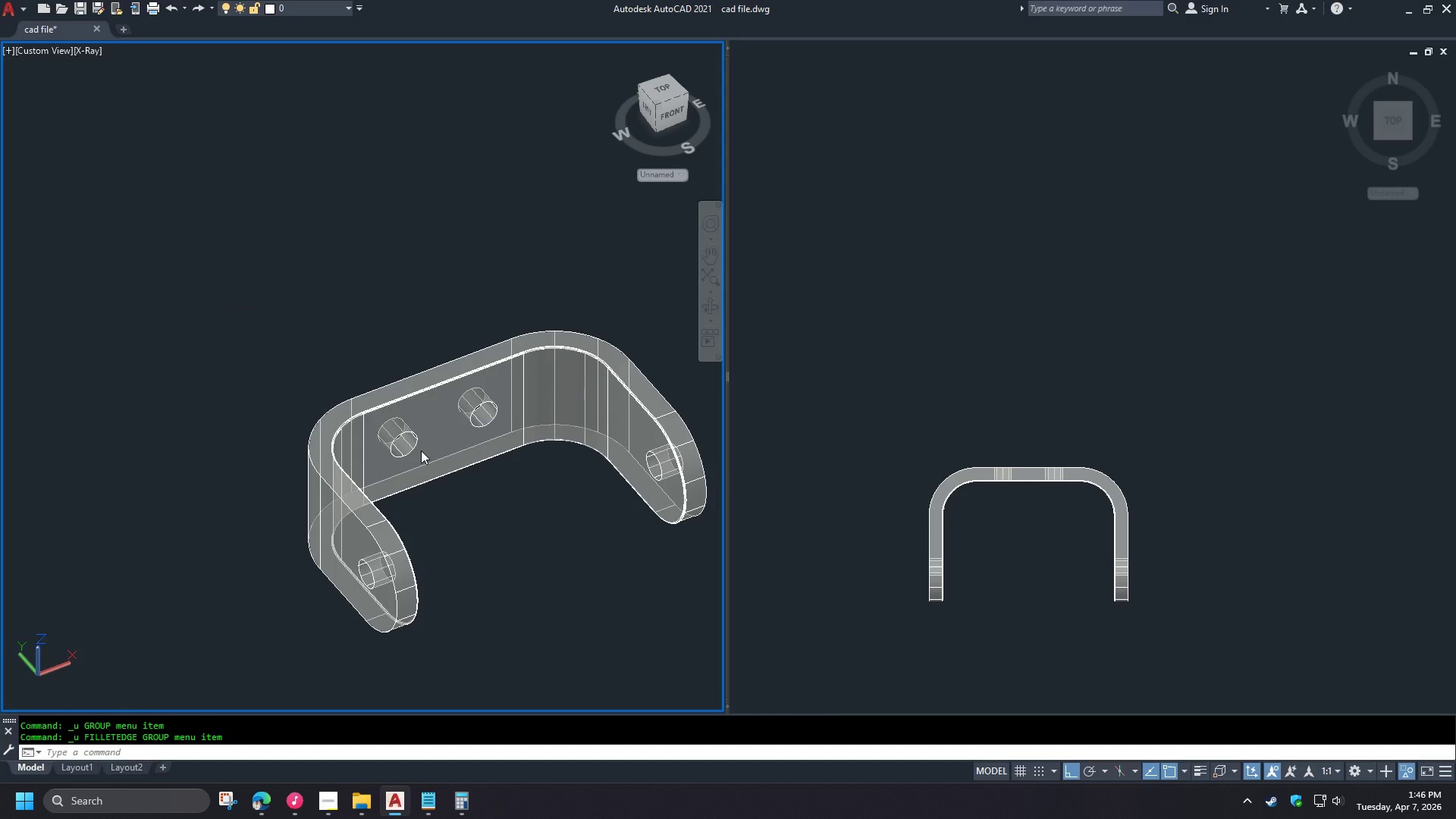 
key(Control+Z)
 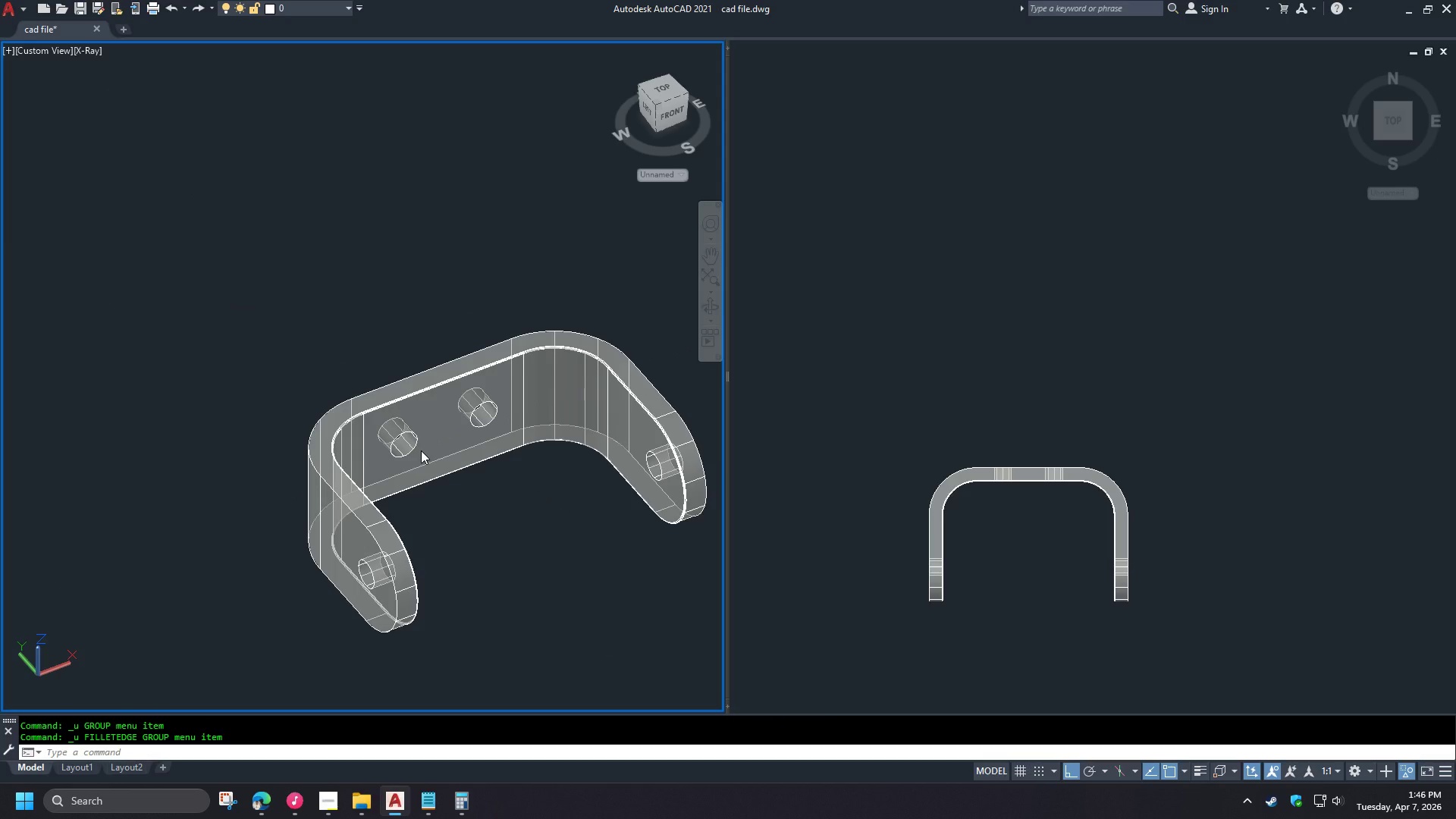 
key(Control+Z)
 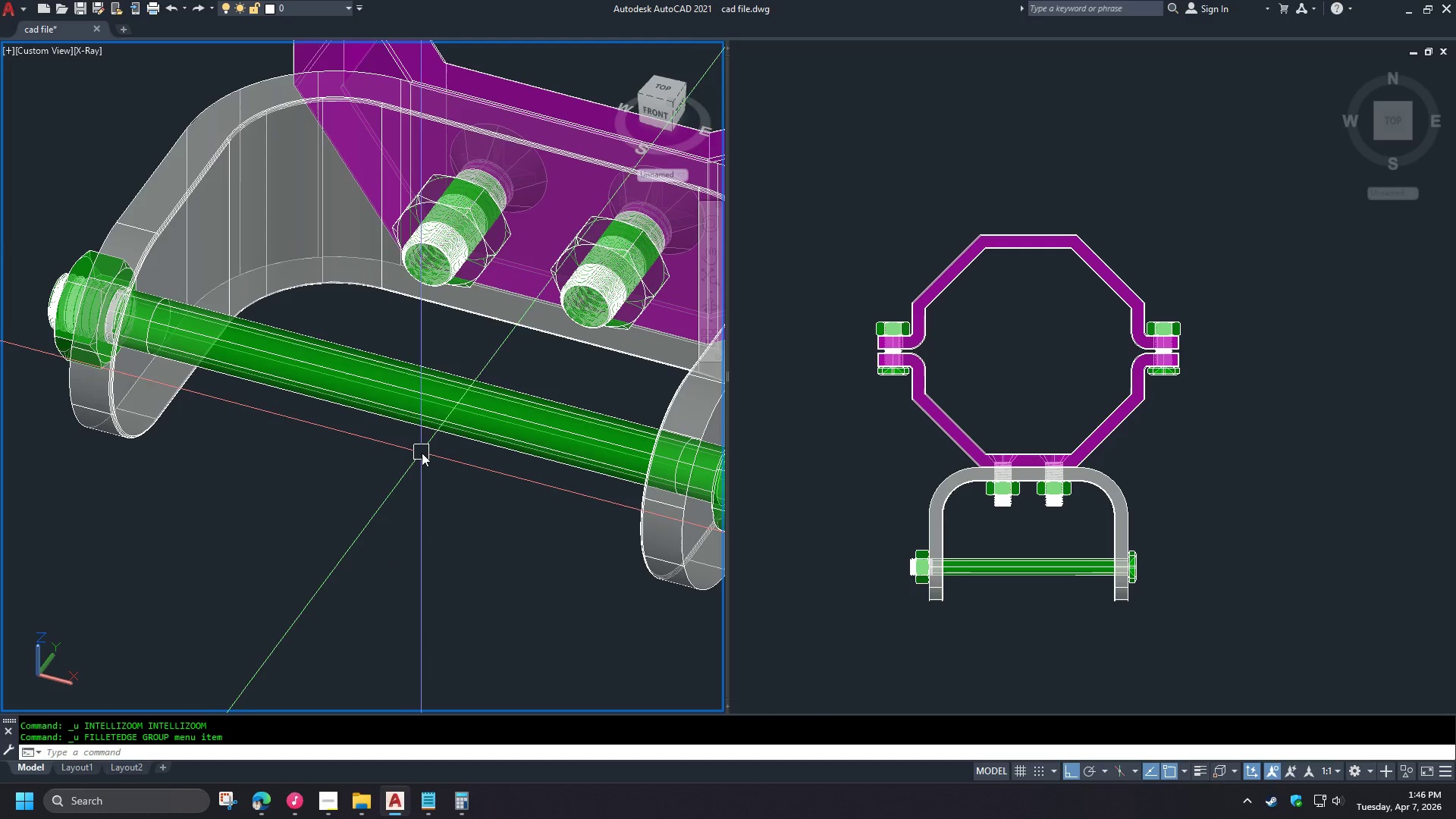 
key(Control+Z)
 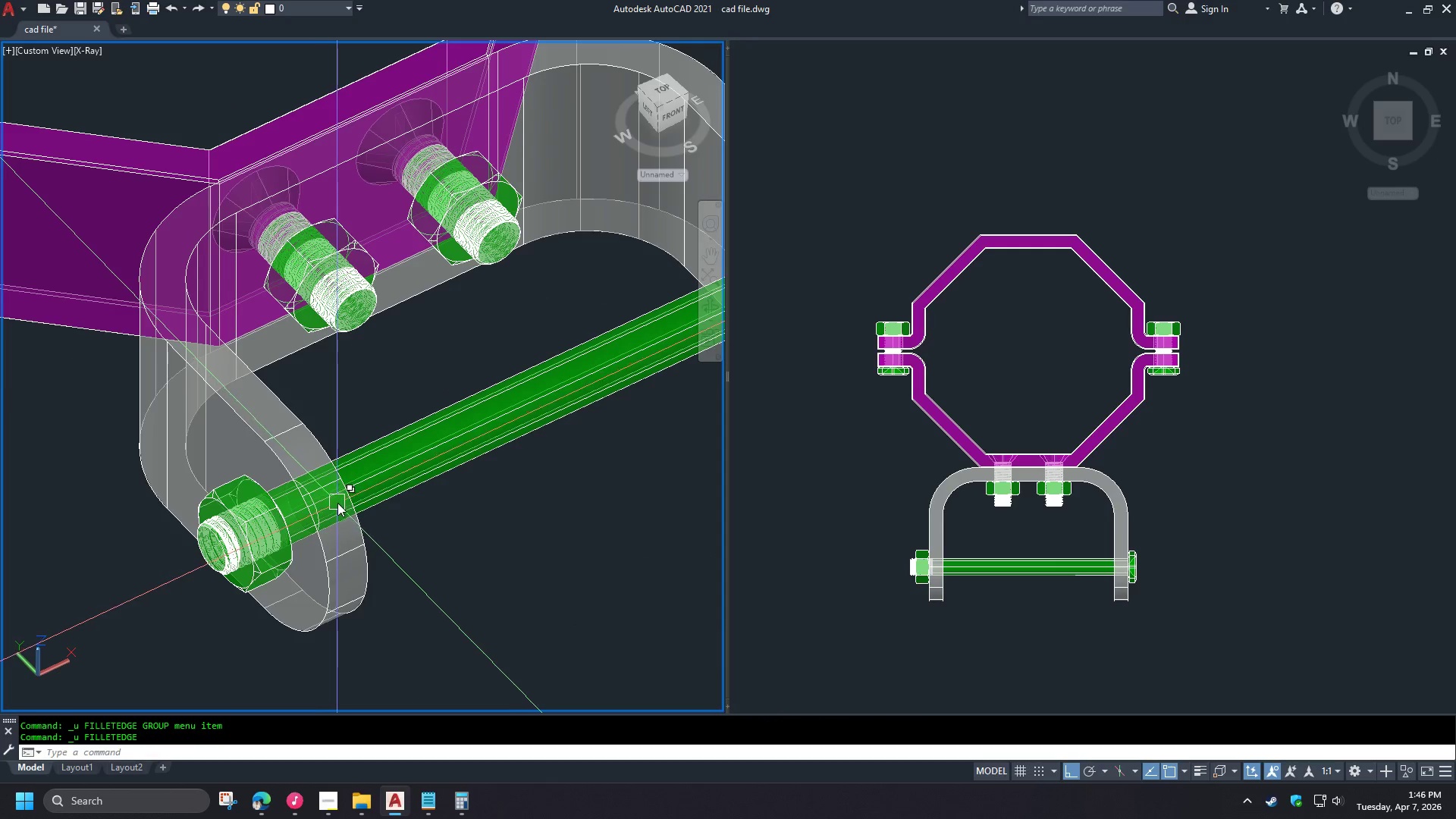 
key(Control+Z)
 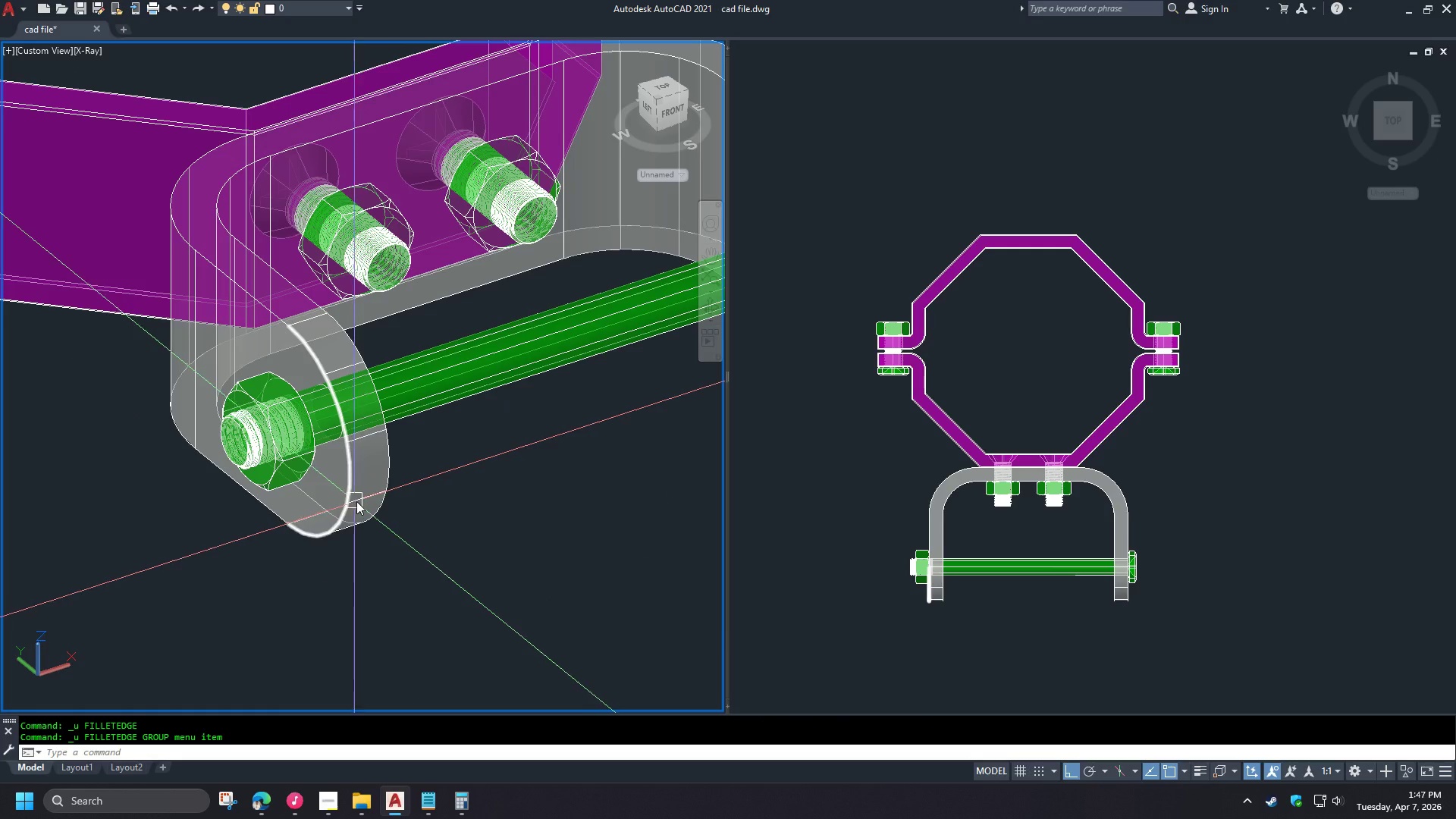 
key(Control+Z)
 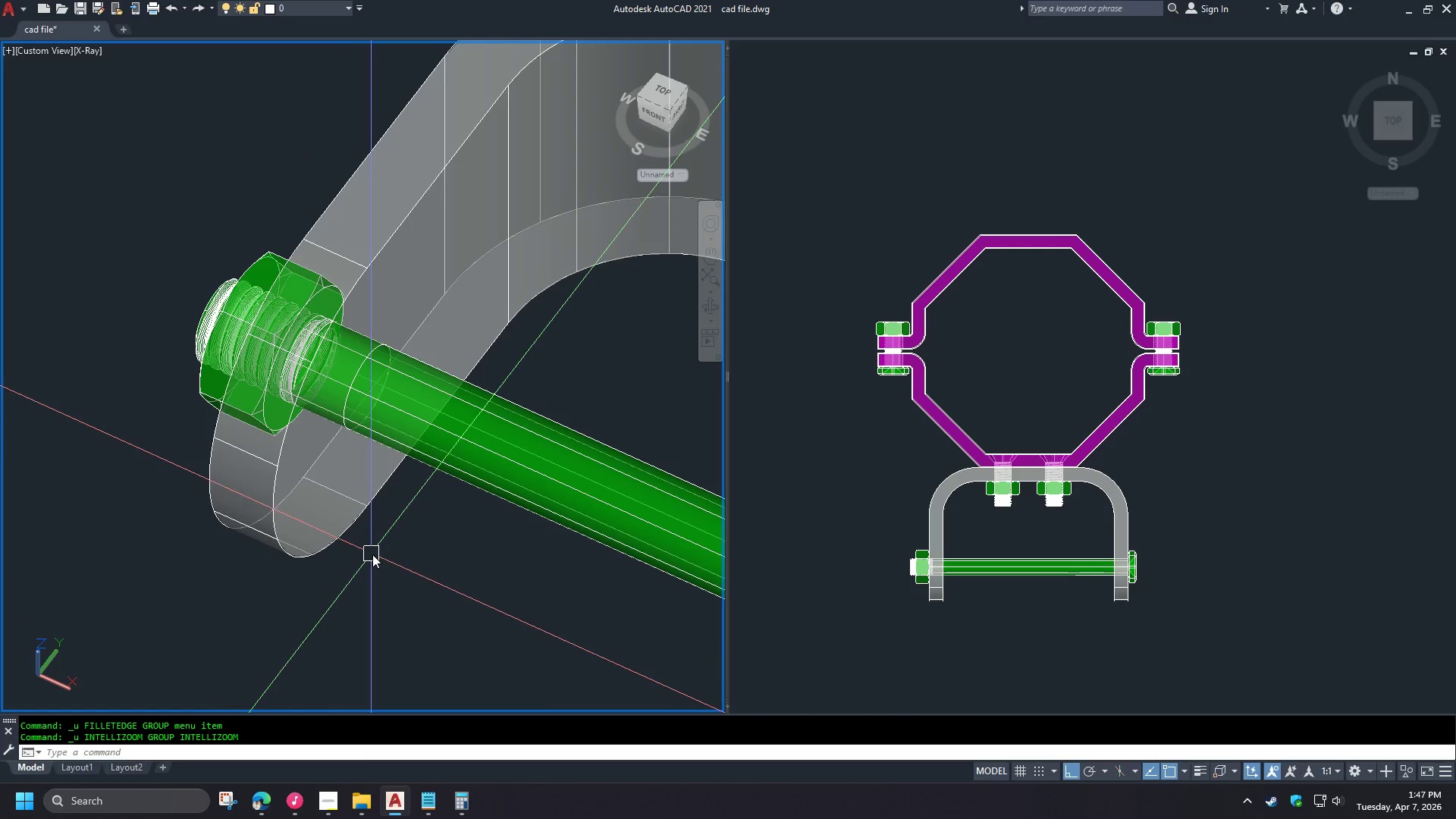 
left_click([612, 534])
 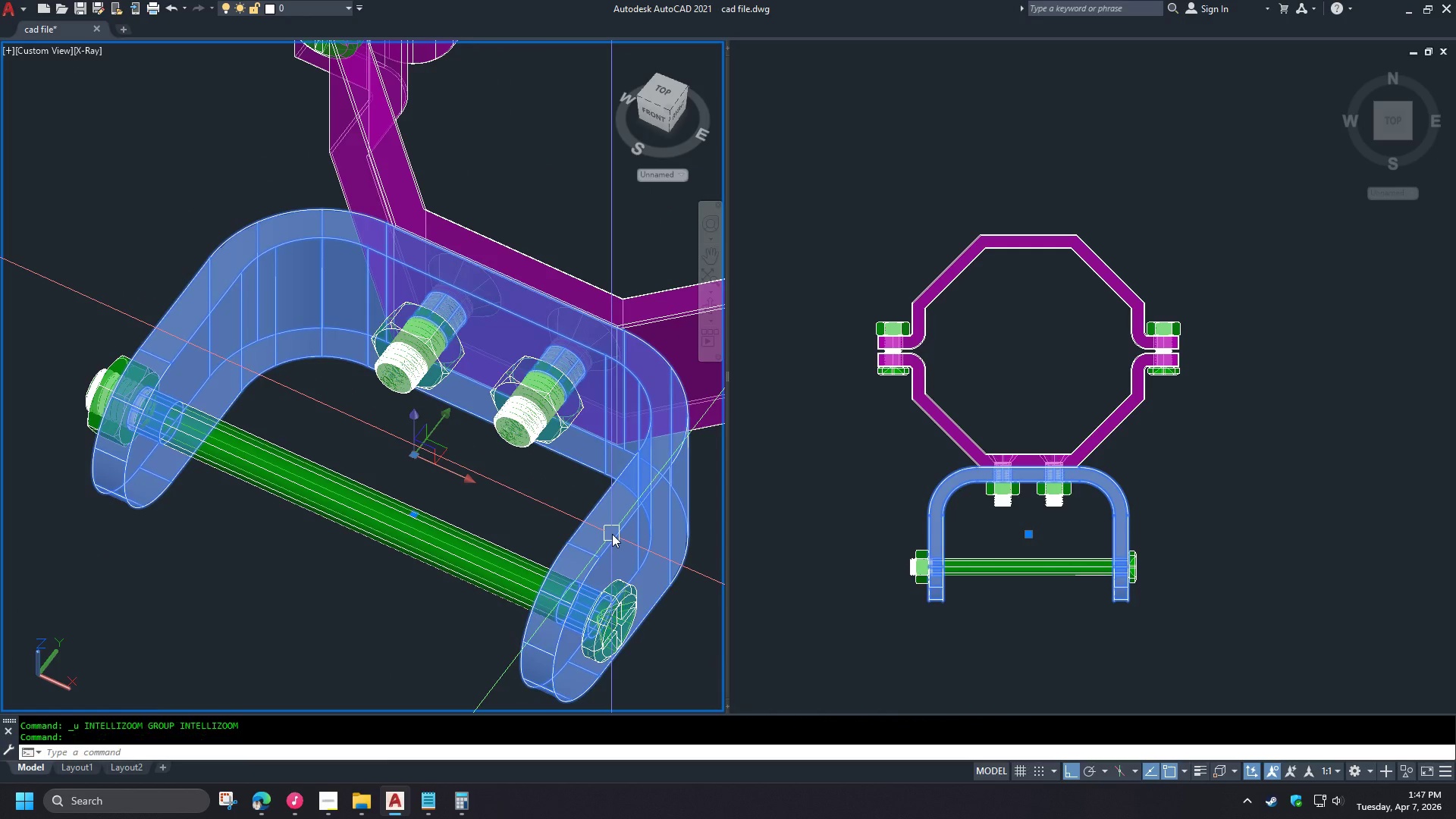 
right_click([612, 534])
 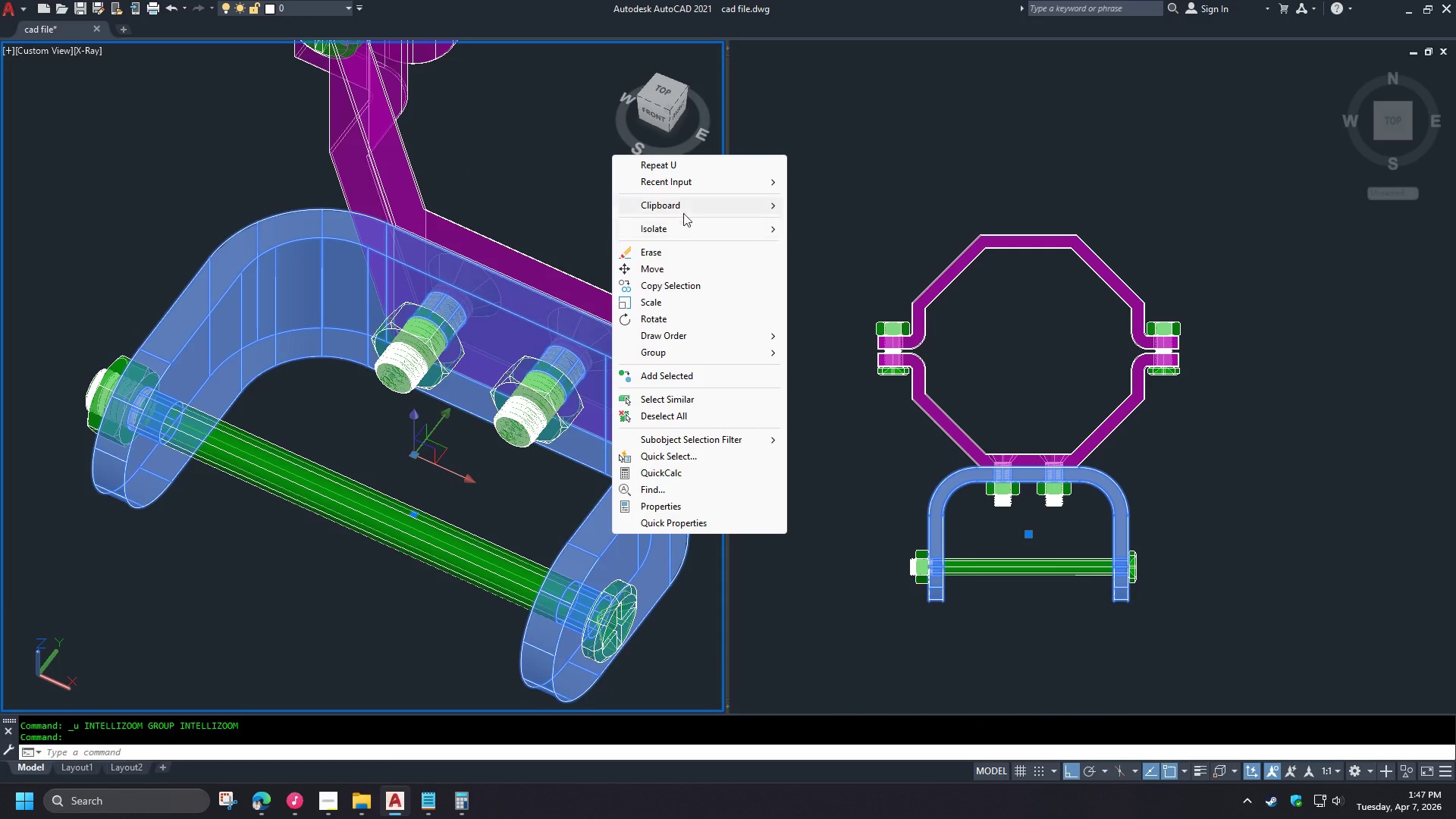 
scroll: coordinate [318, 528], scroll_direction: down, amount: 3.0
 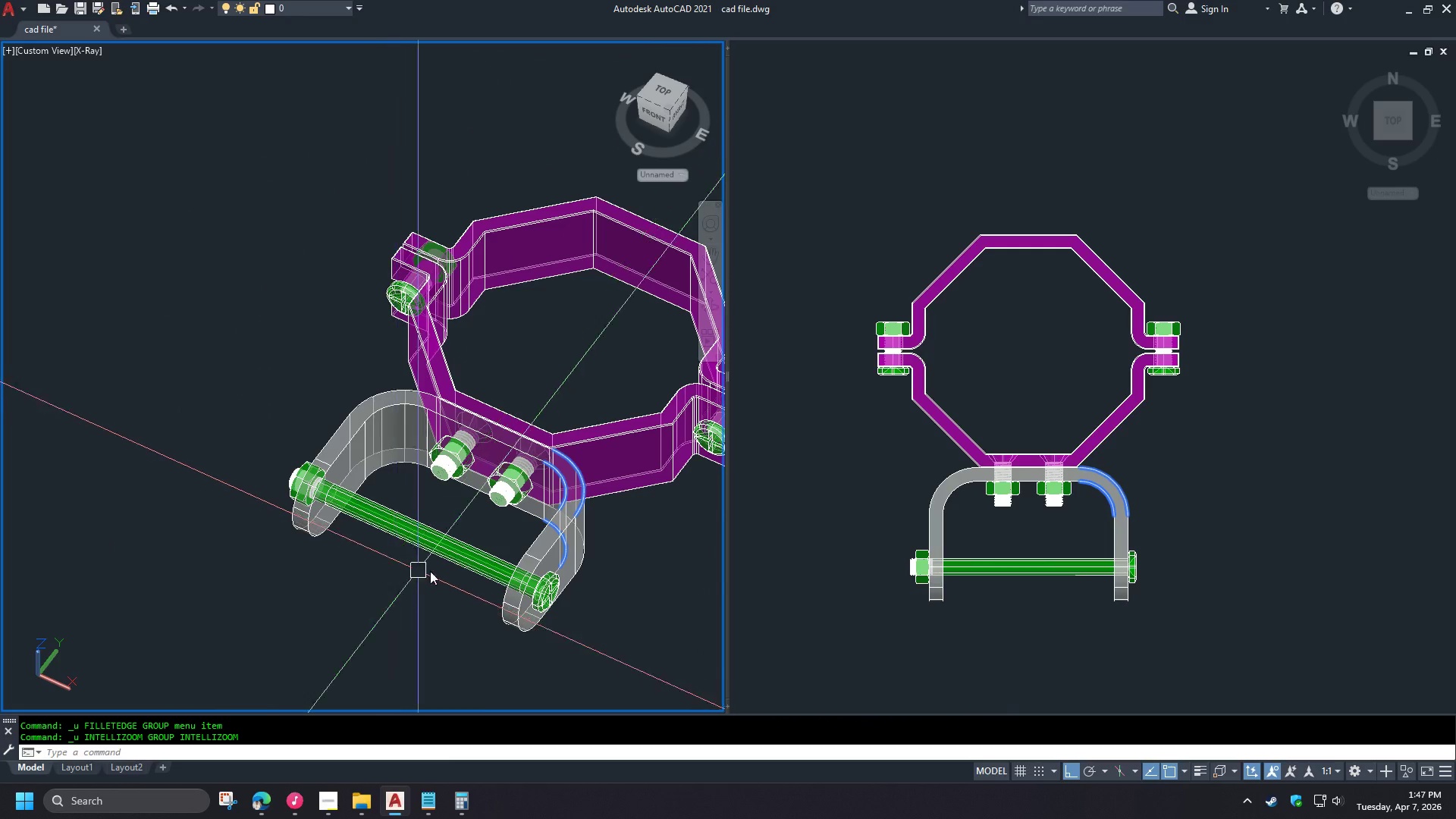 
left_click([675, 231])
 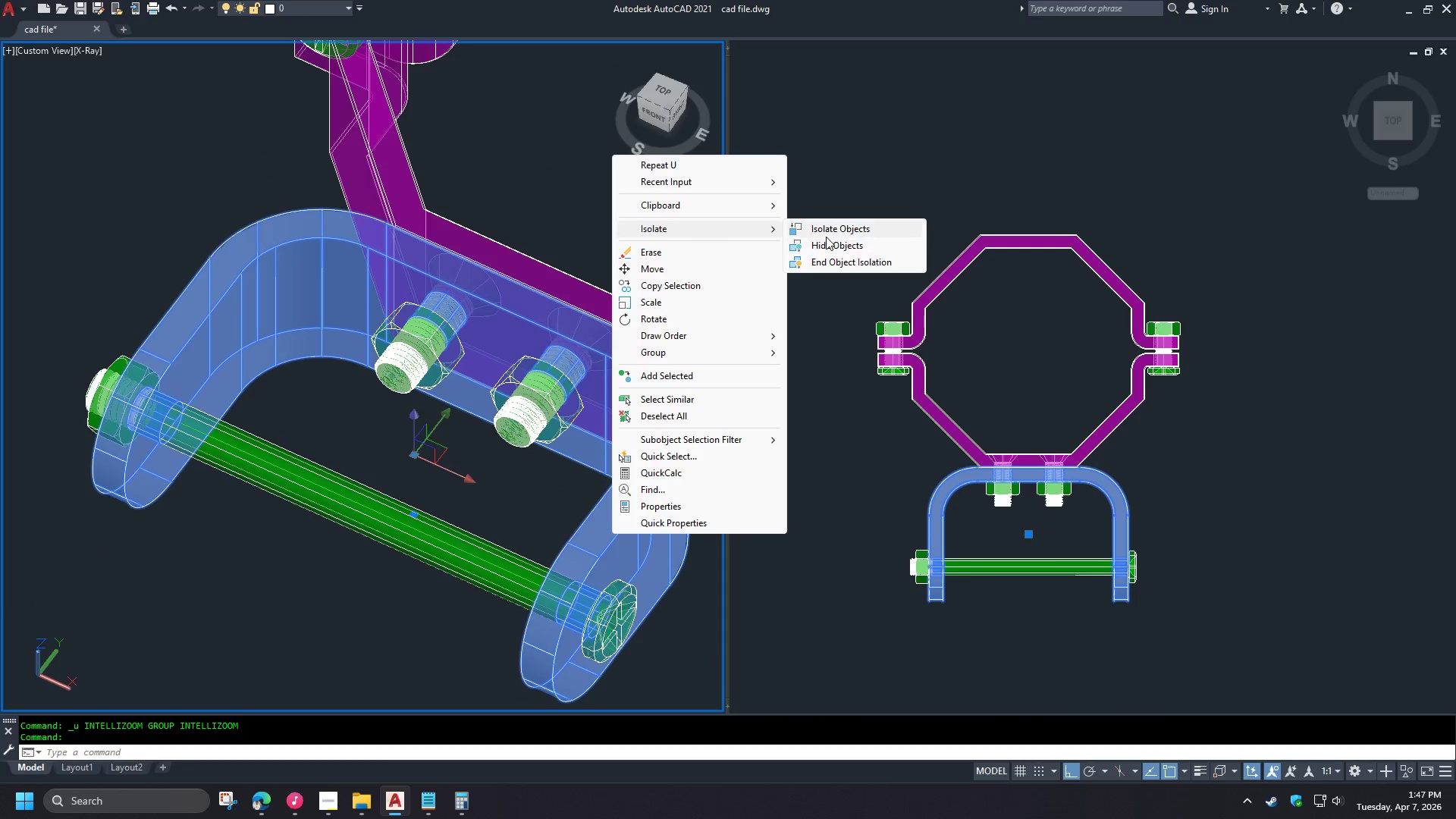 
left_click([826, 228])
 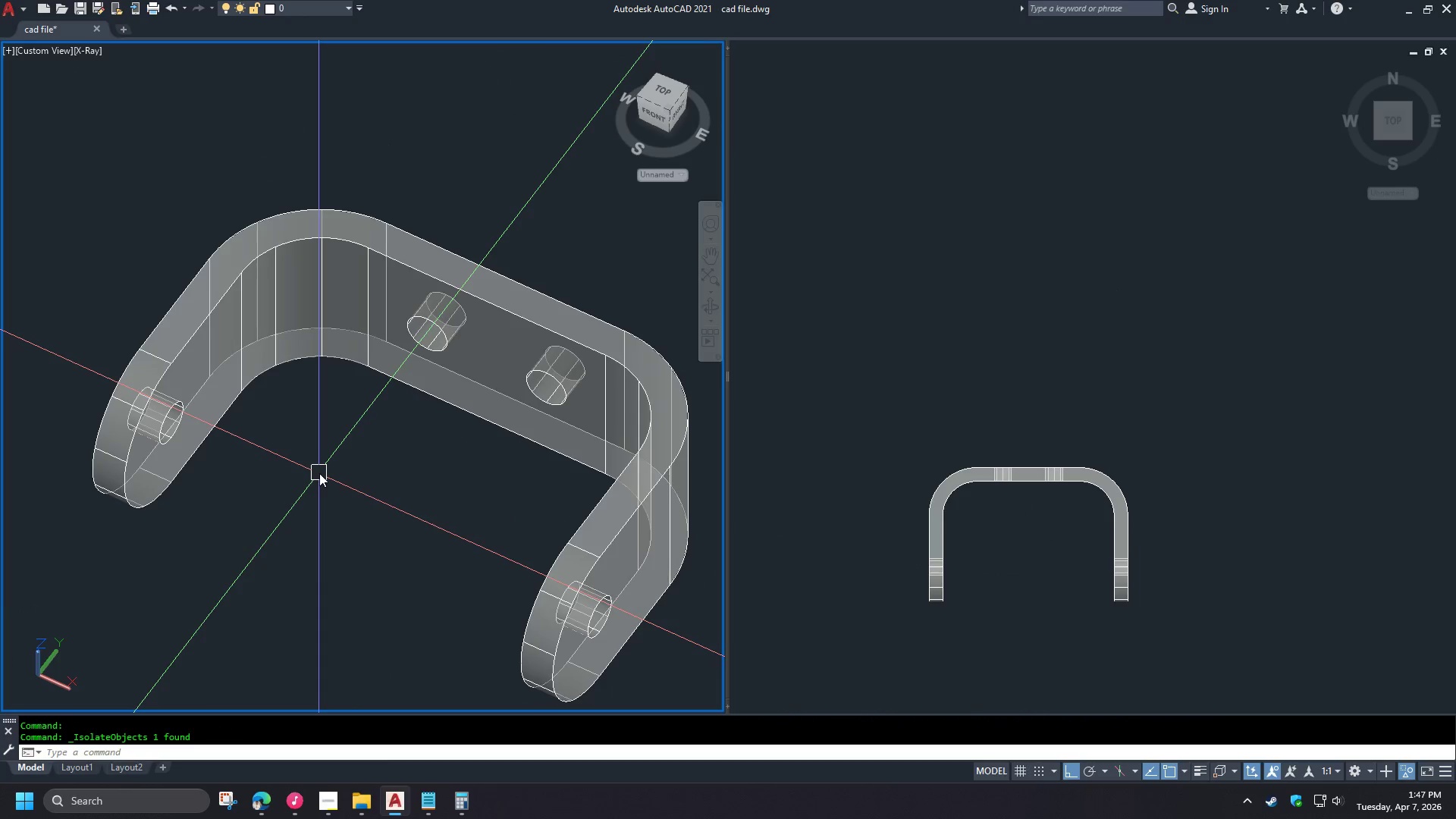 
scroll: coordinate [515, 563], scroll_direction: up, amount: 2.0
 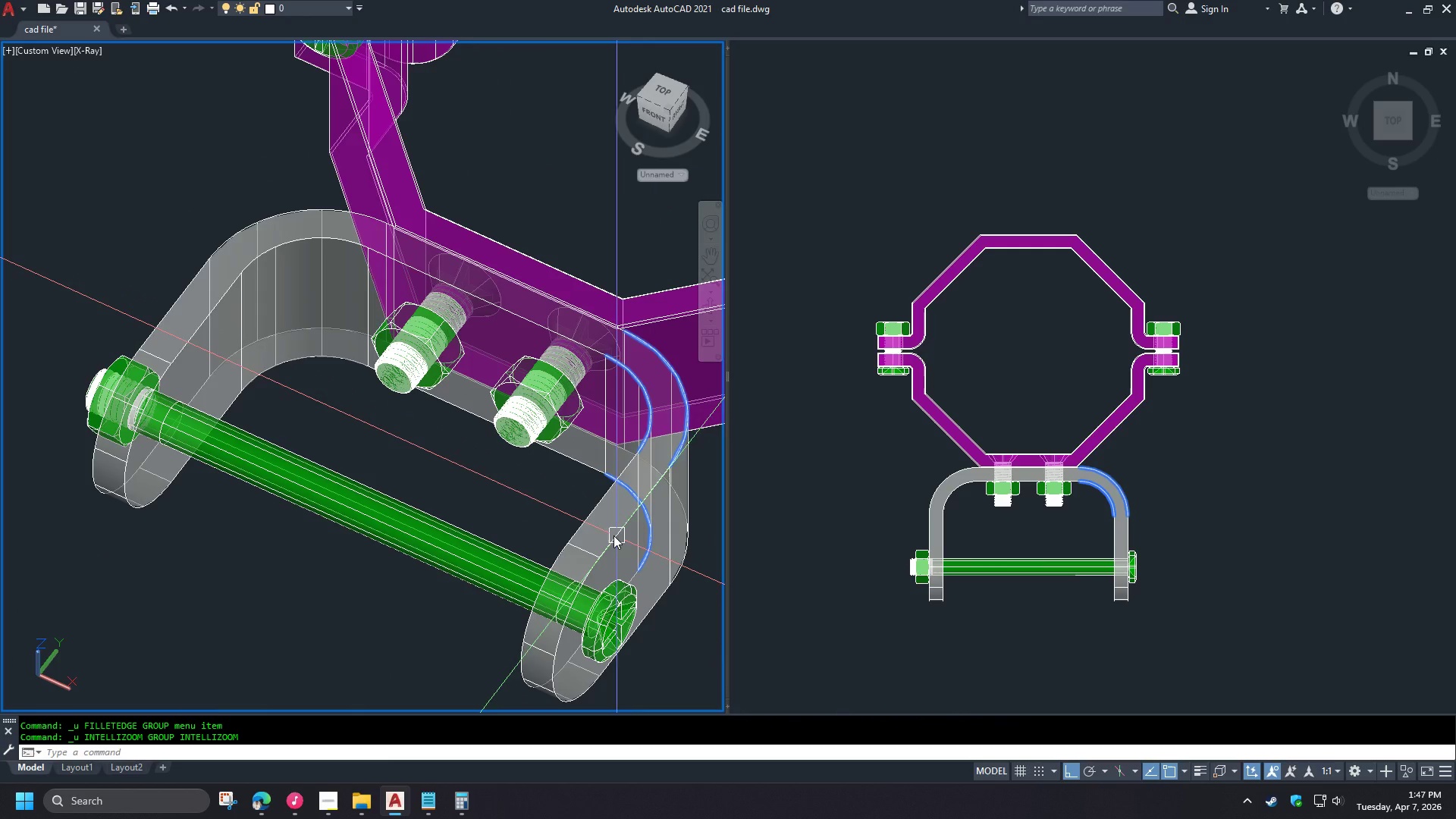 
type(cham )
 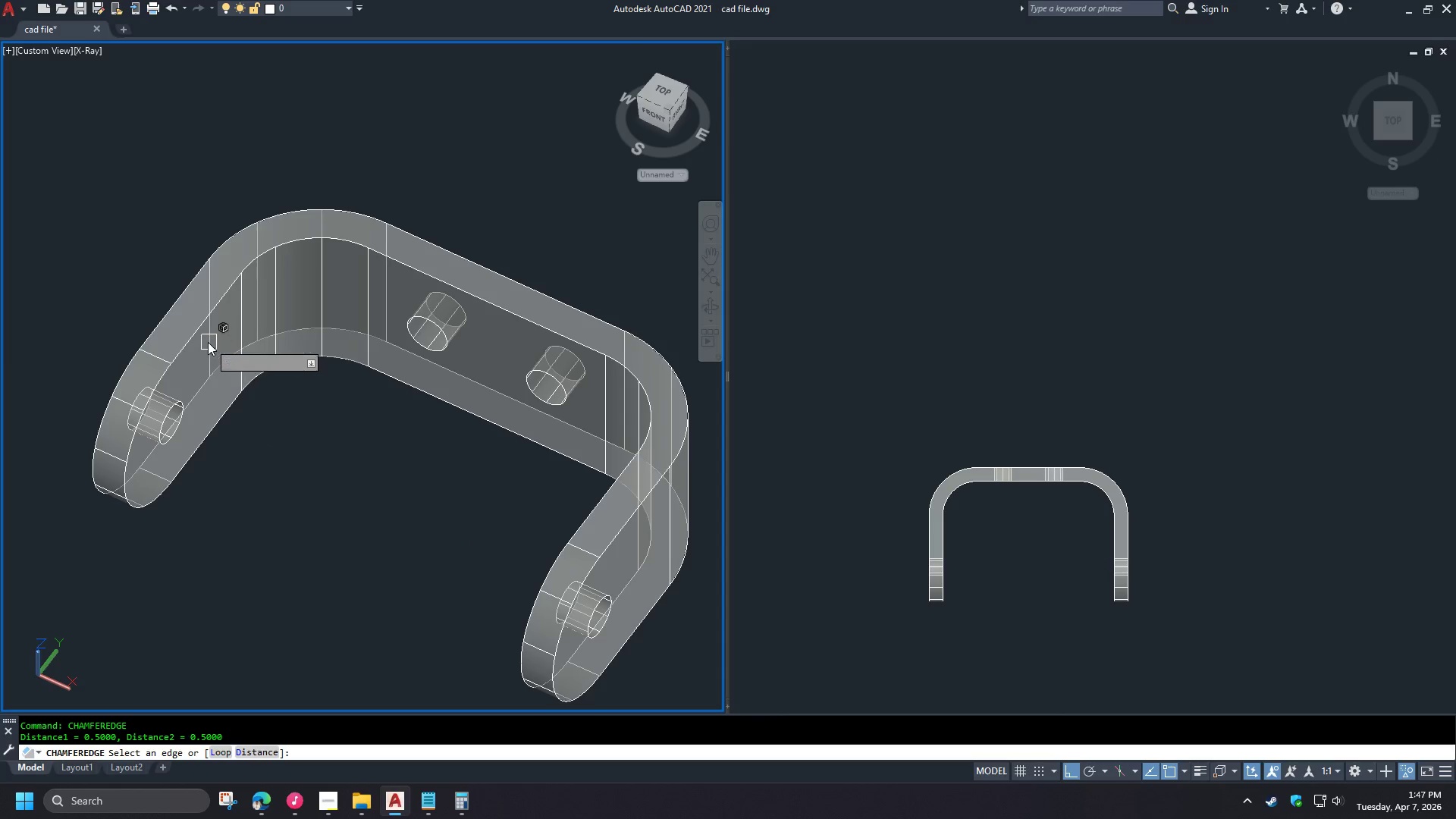 
left_click([199, 340])
 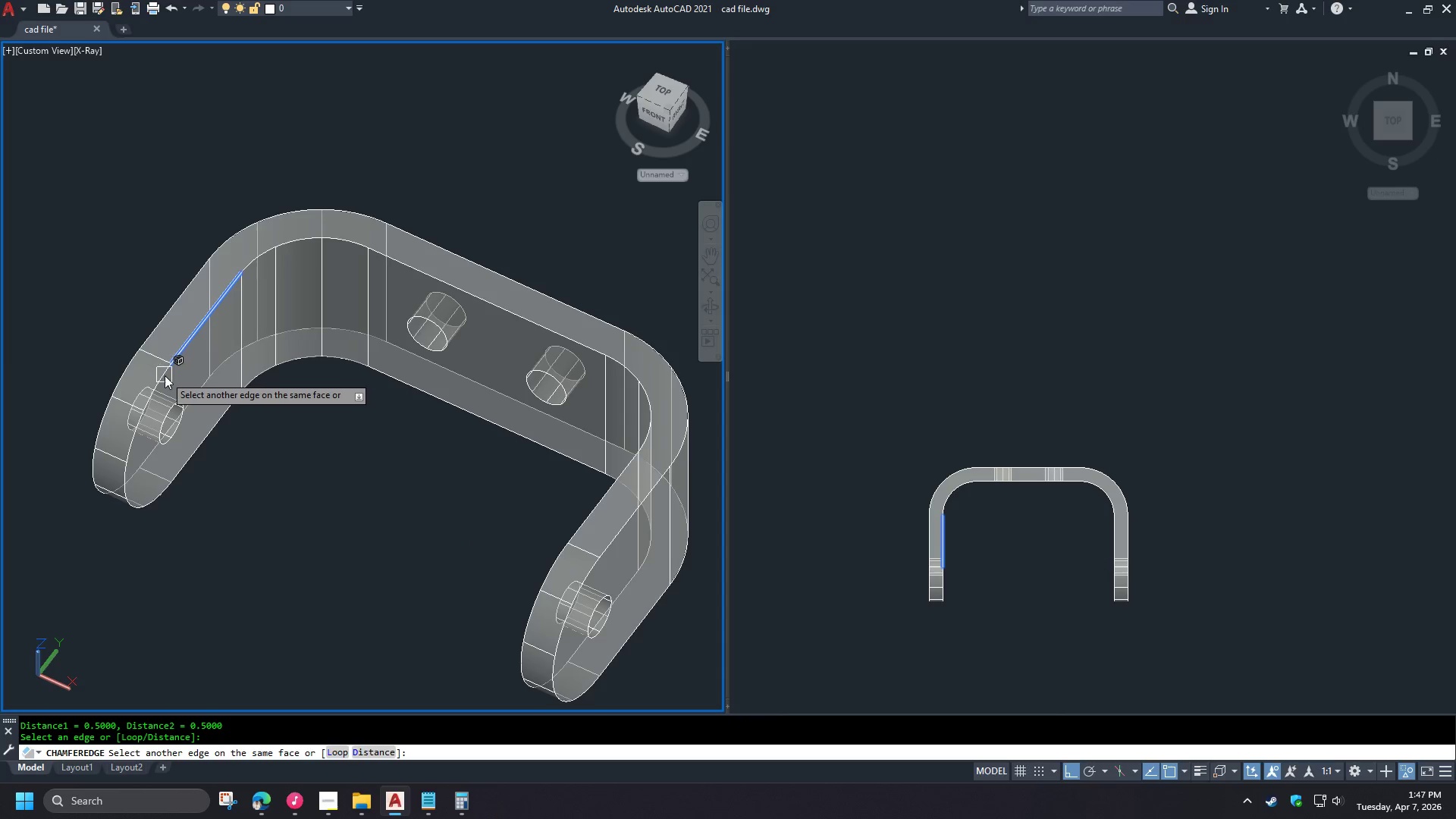 
left_click([165, 375])
 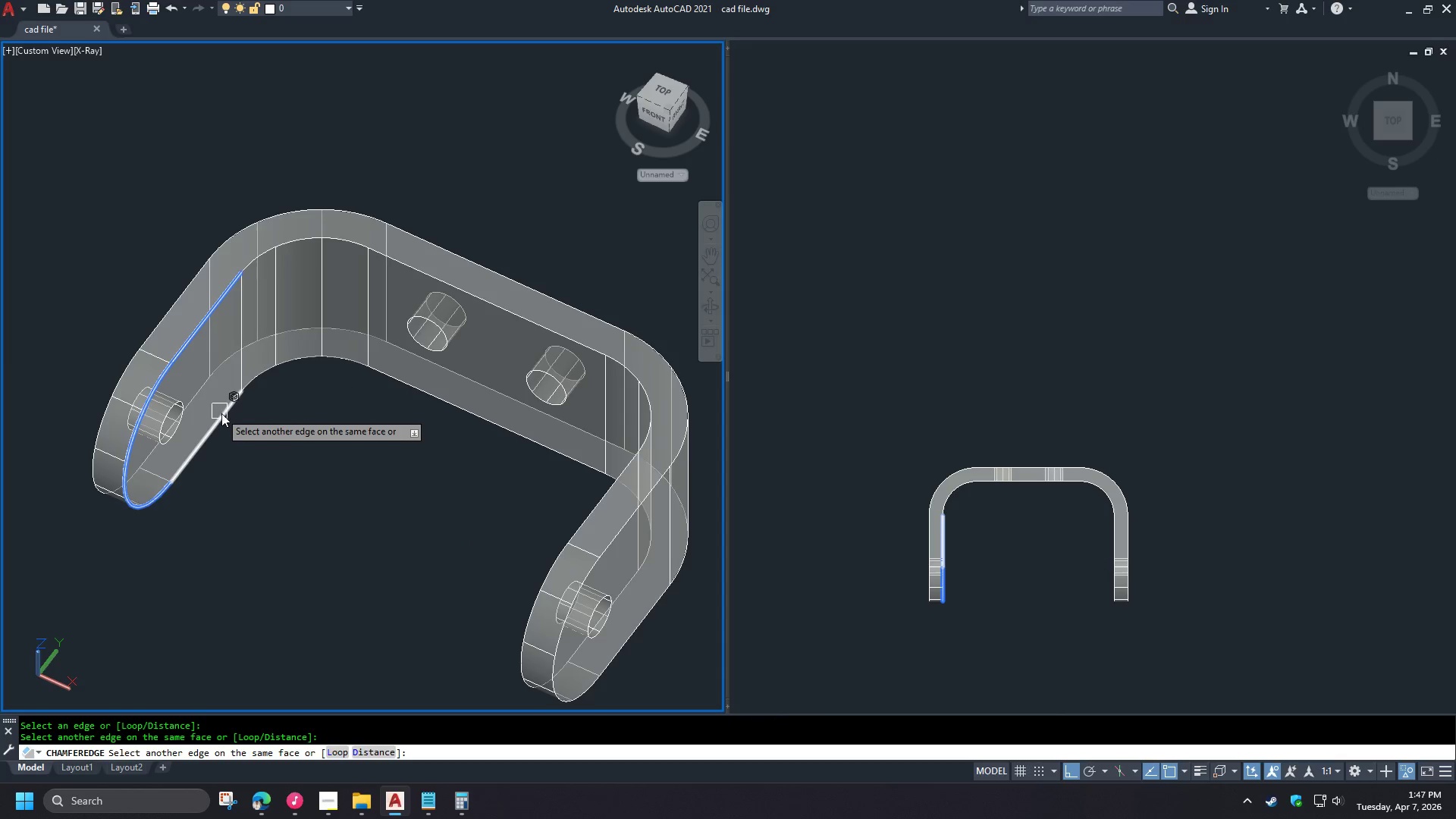 
left_click([224, 416])
 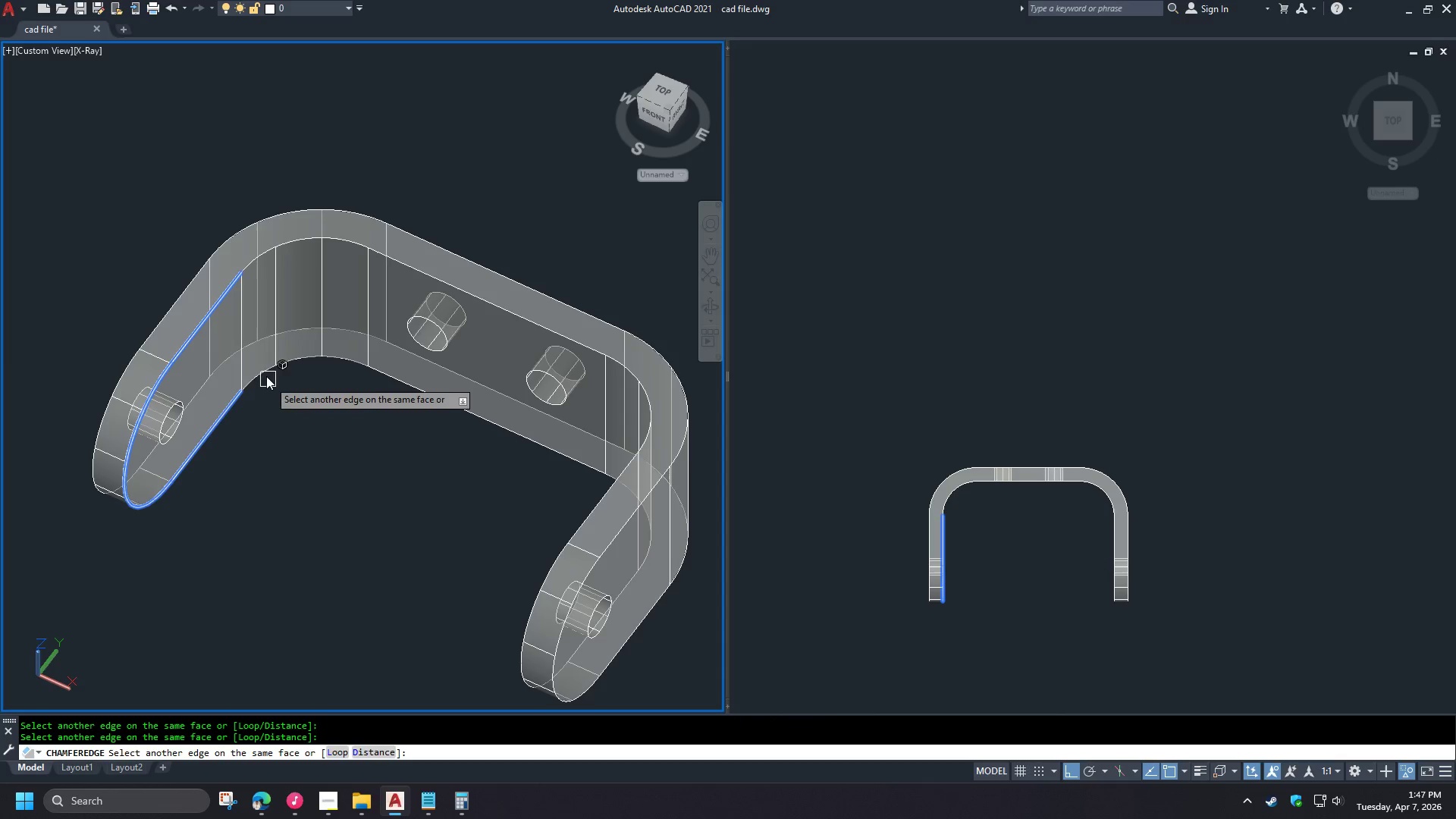 
left_click([265, 374])
 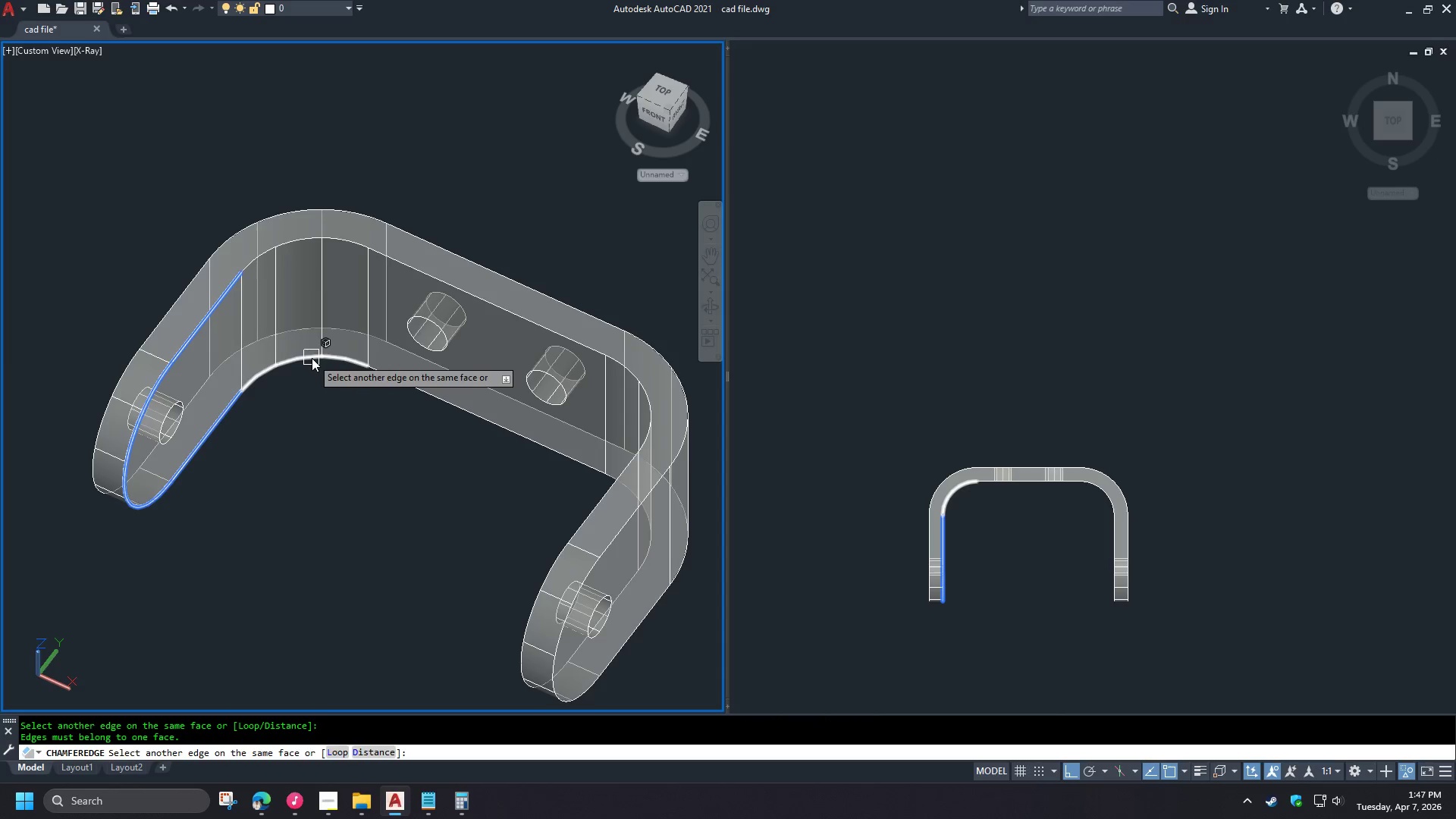 
left_click([309, 359])
 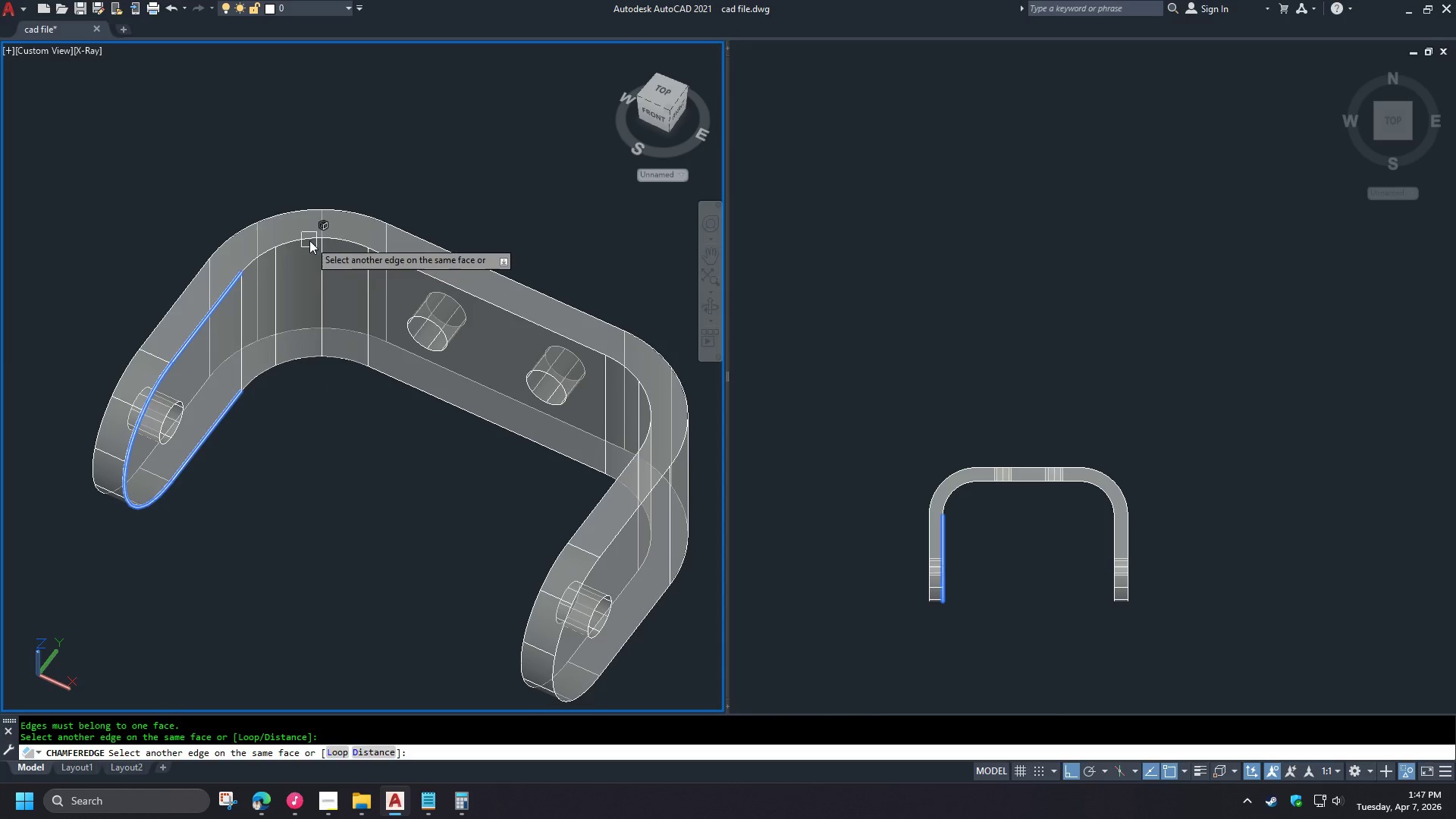 
left_click([309, 240])
 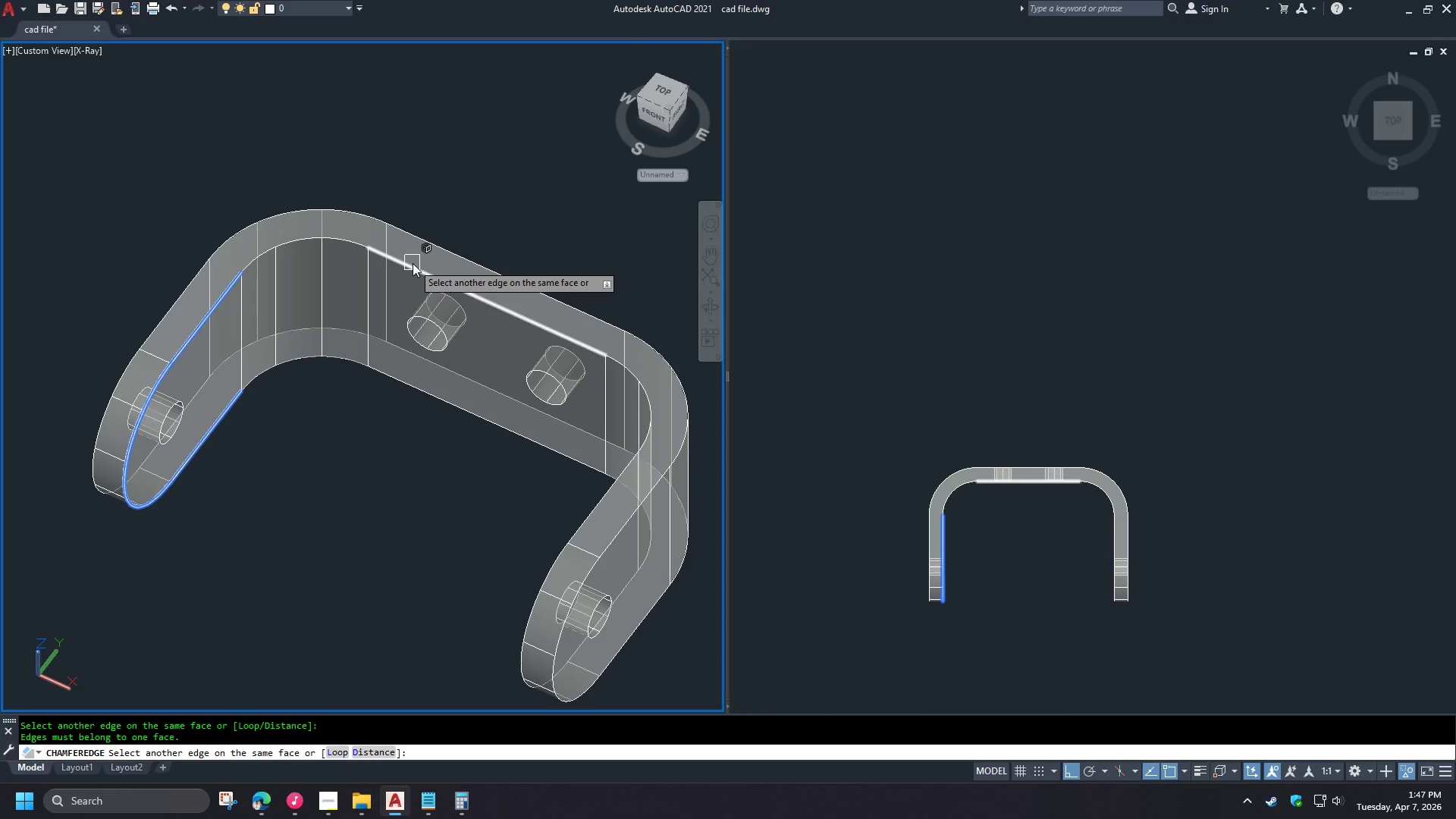 
left_click([413, 263])
 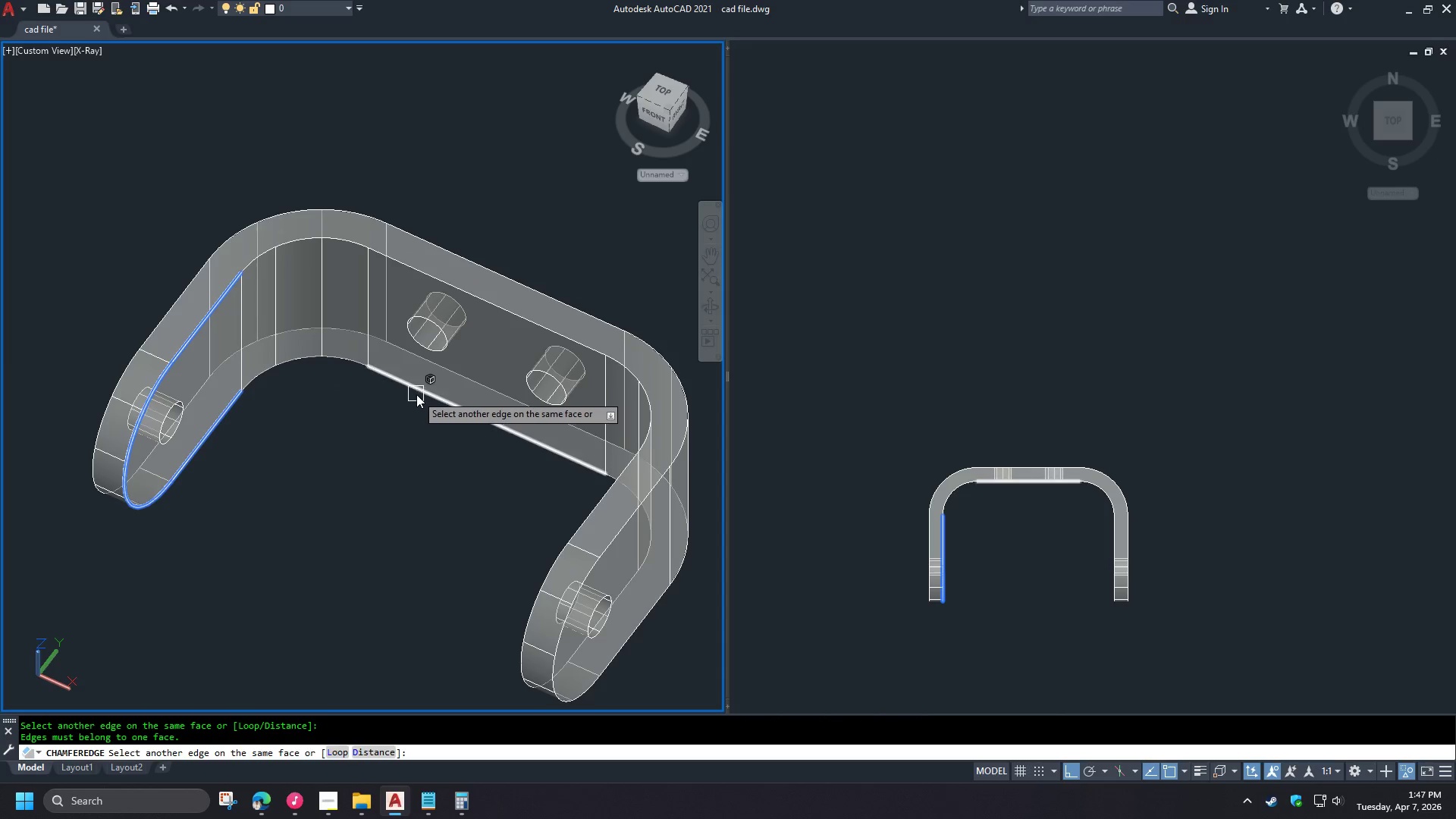 
left_click([418, 393])
 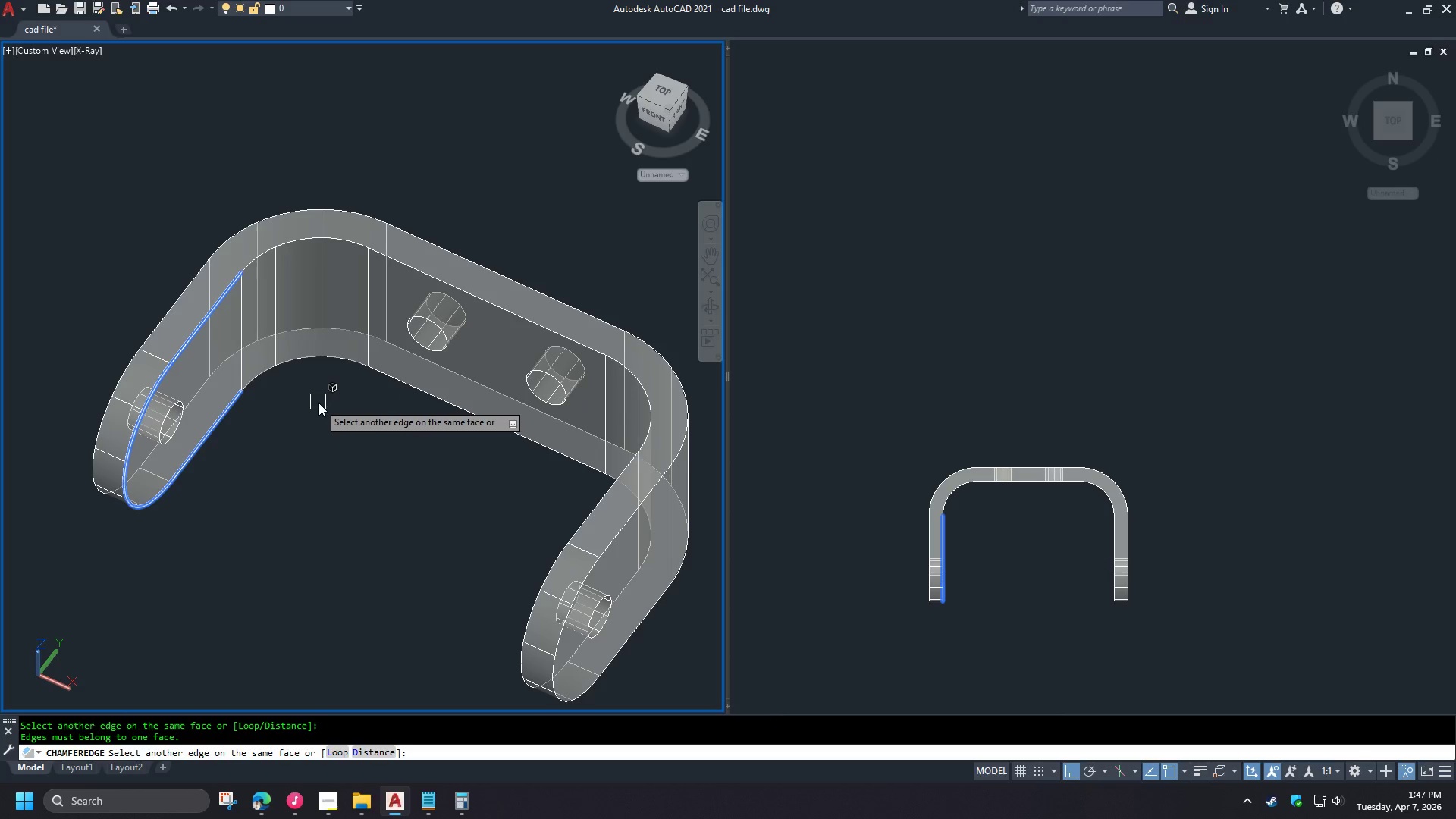 
key(Space)
 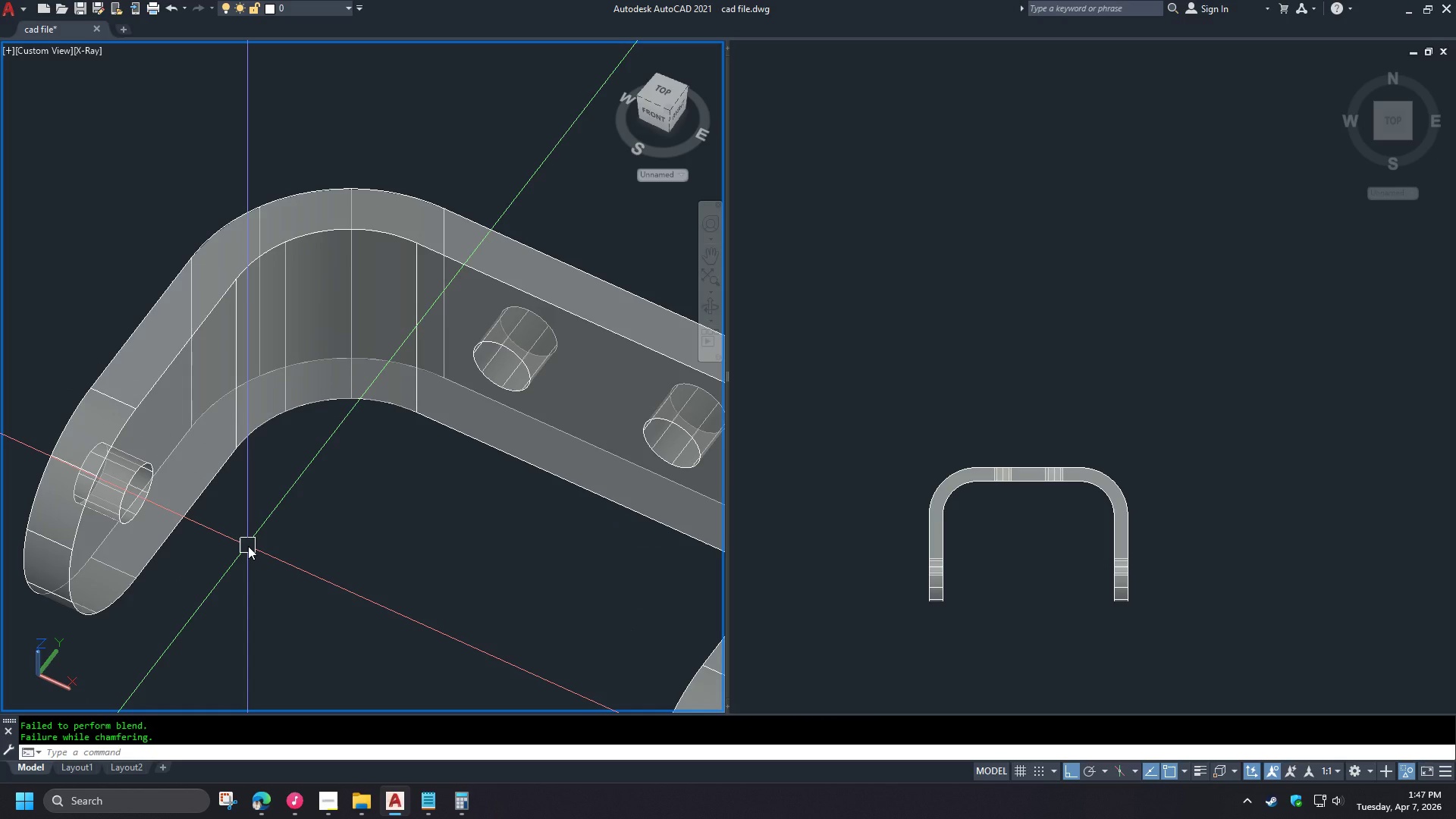 
scroll: coordinate [253, 257], scroll_direction: up, amount: 1.0
 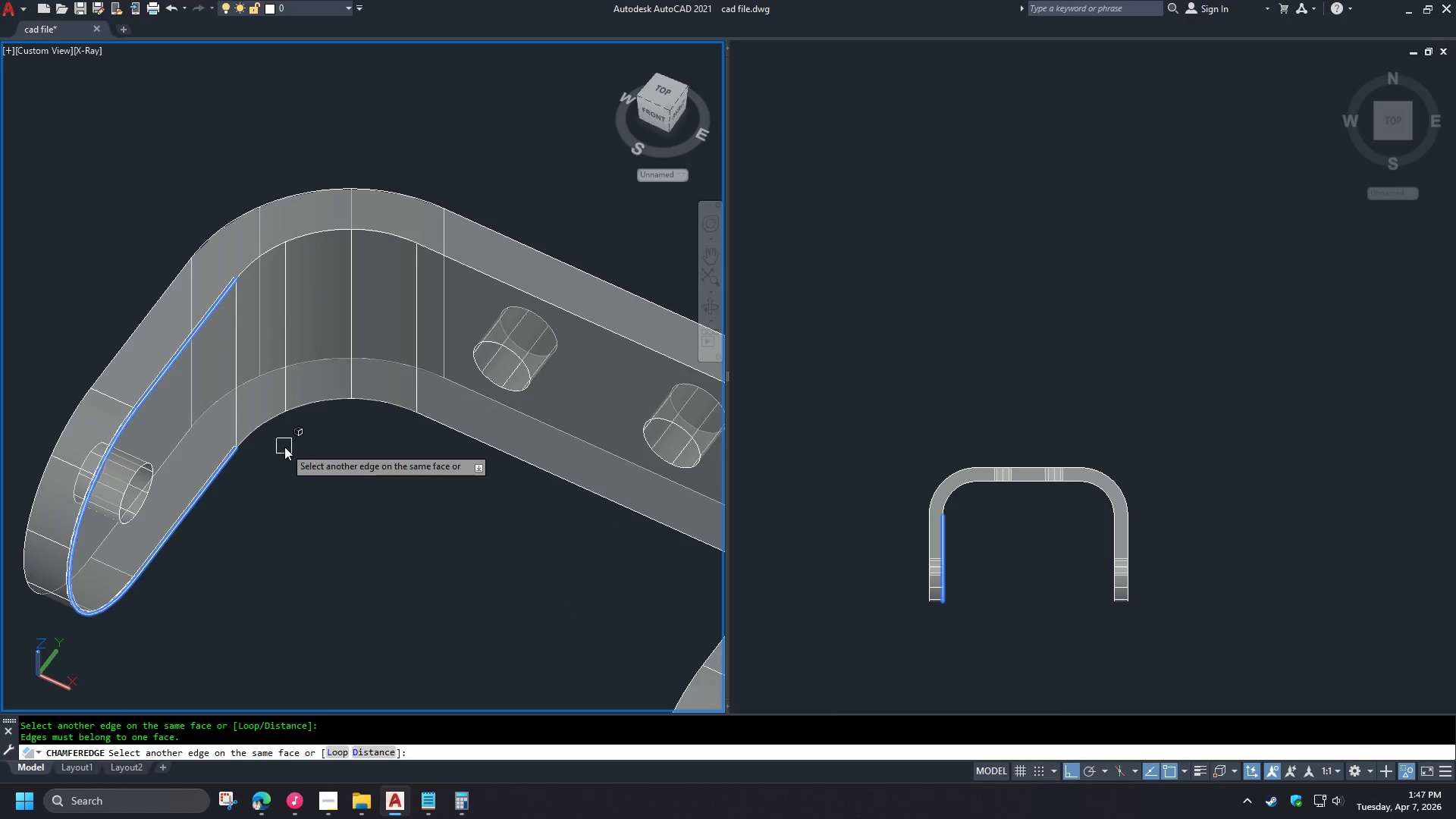 
hold_key(key=ShiftLeft, duration=0.59)
 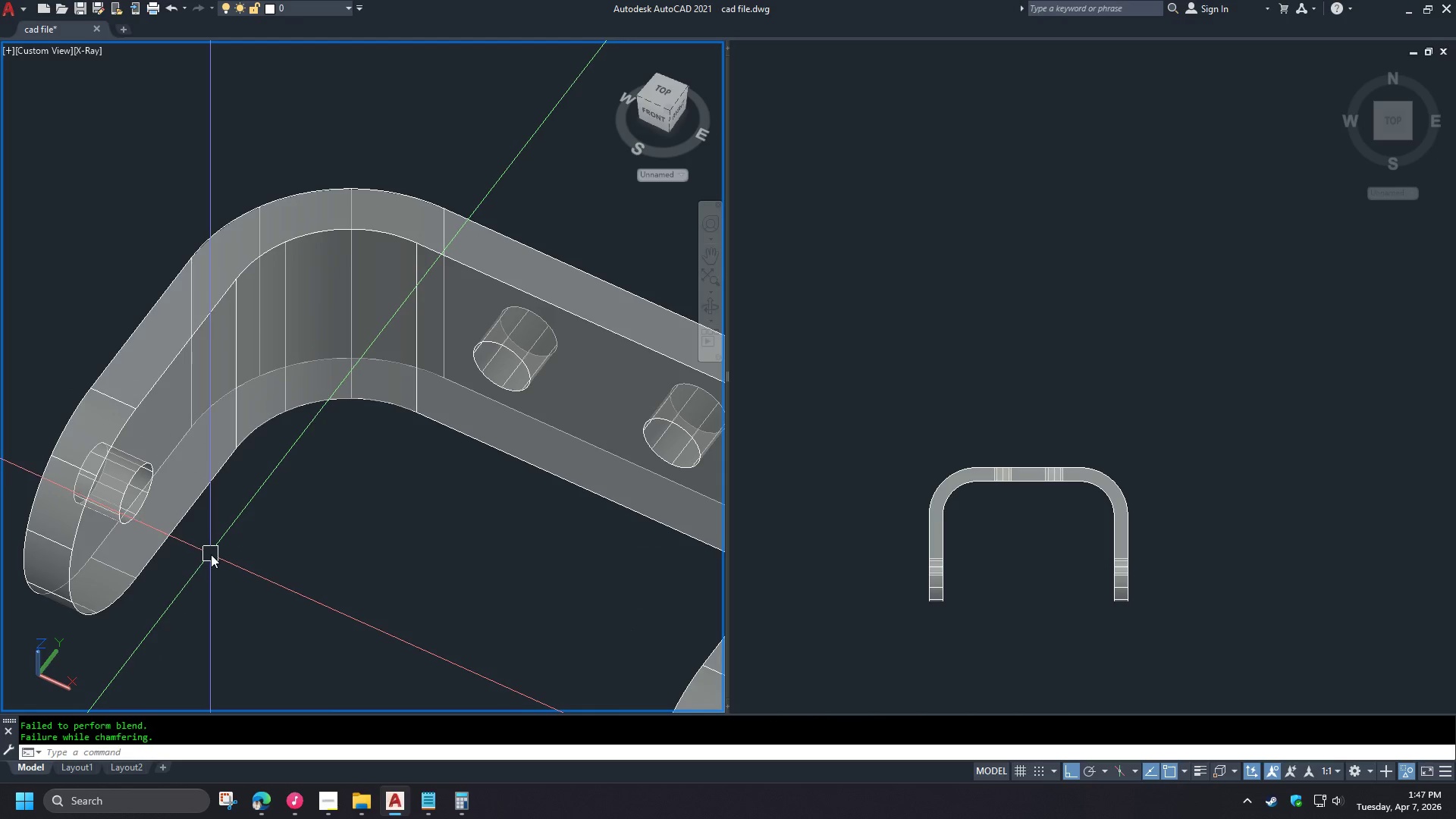 
type(fil)
 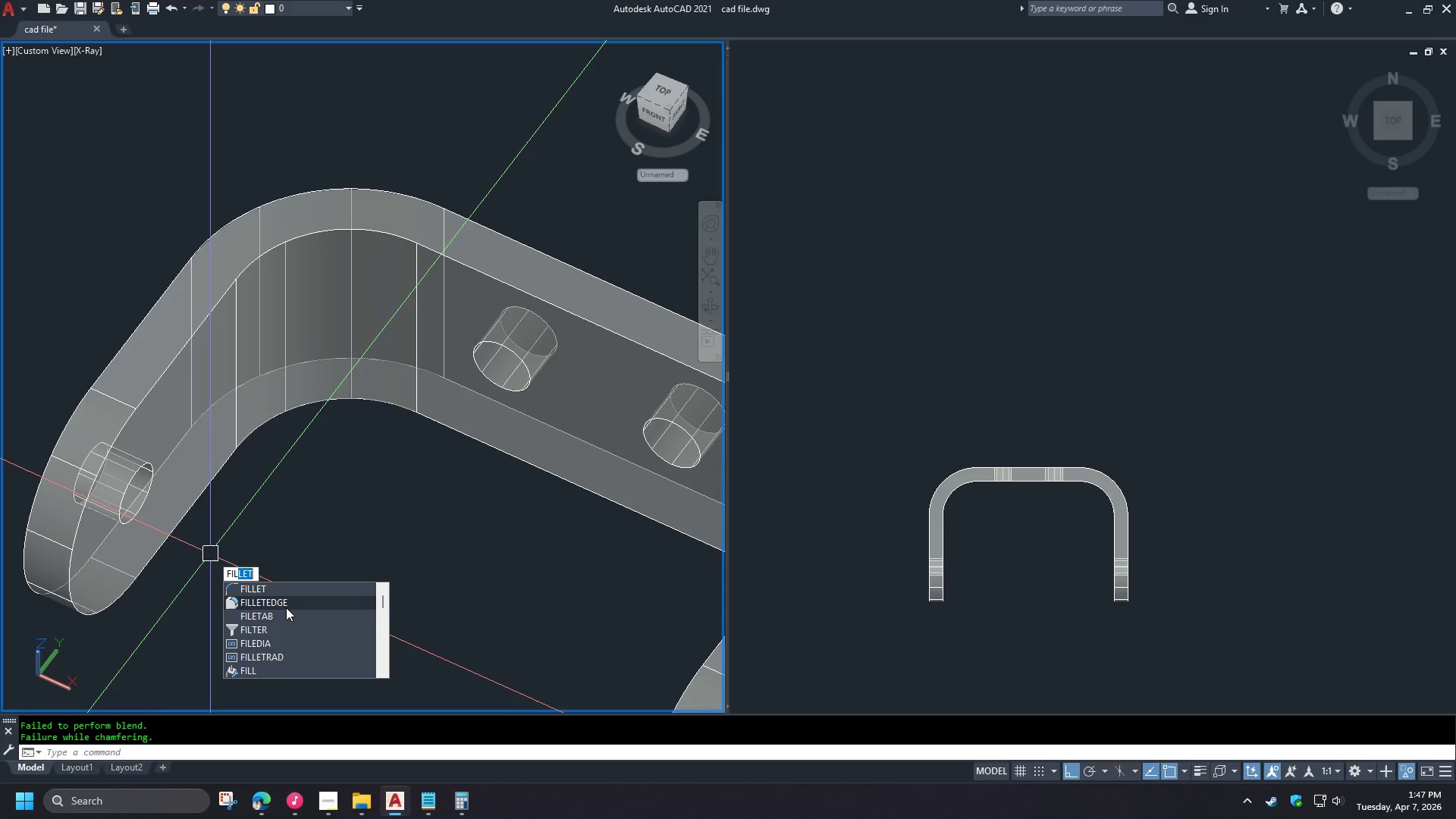 
left_click([286, 607])
 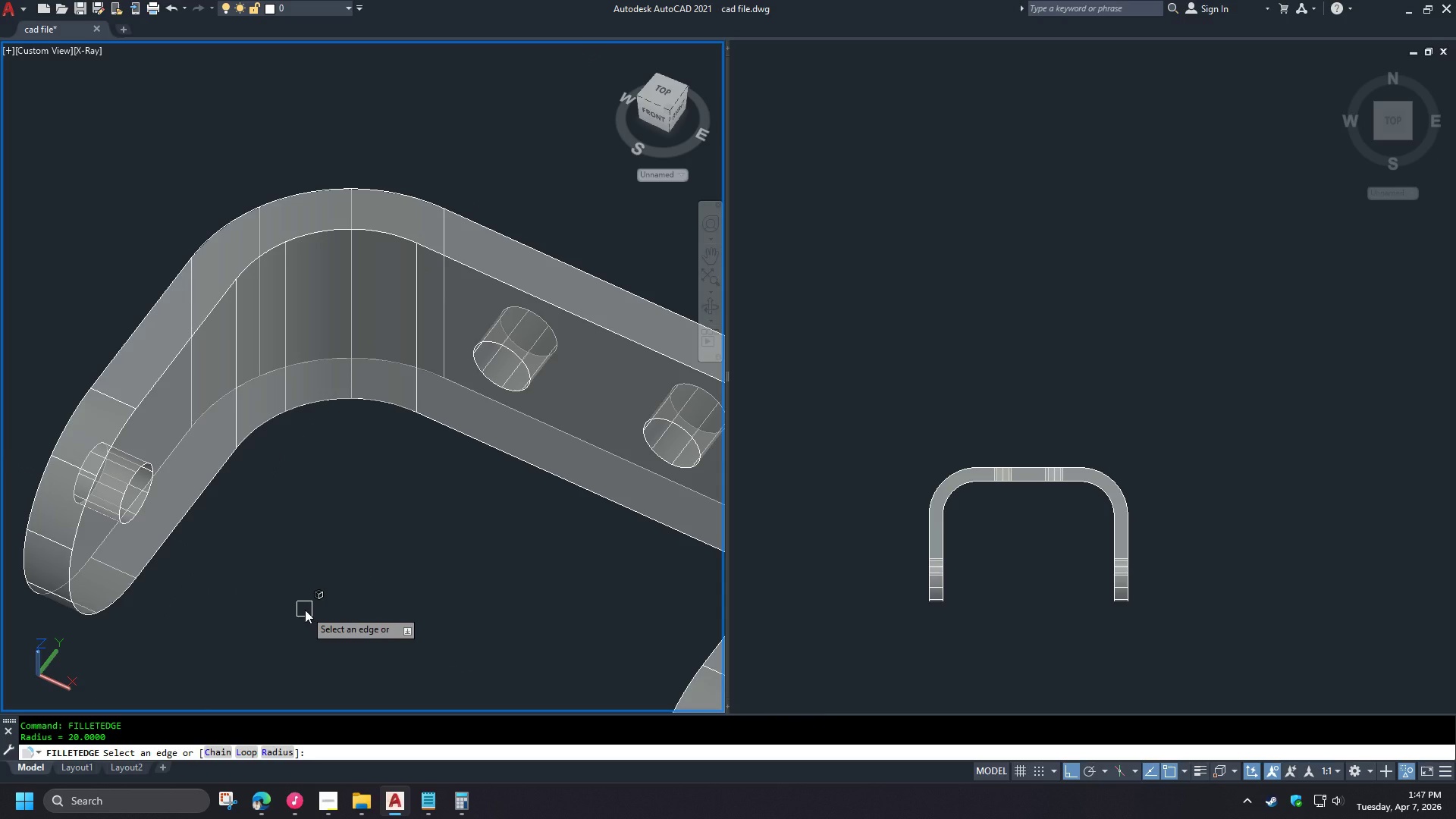 
wait(6.83)
 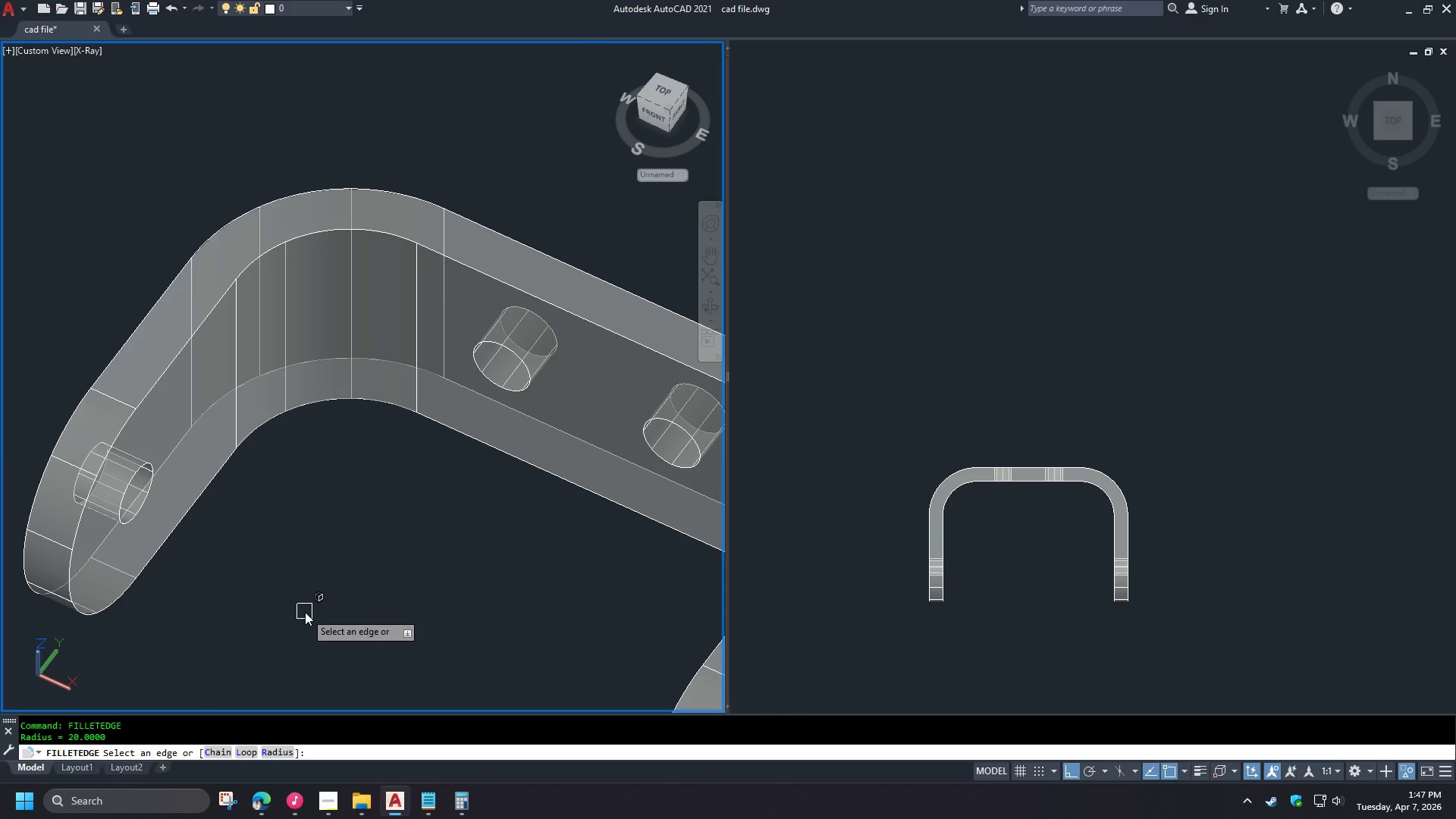 
key(Escape)
type(re )
 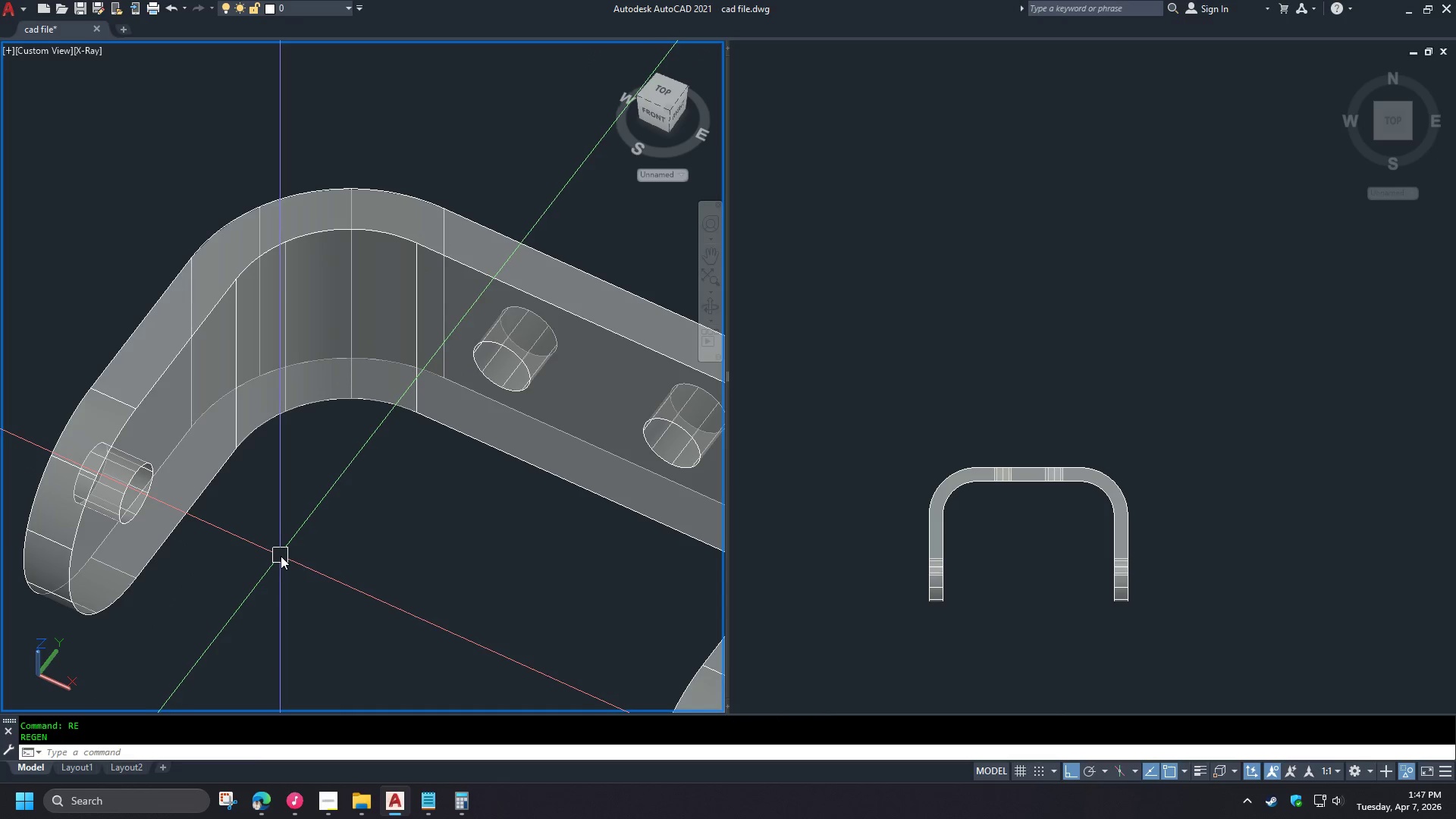 
hold_key(key=ShiftLeft, duration=1.53)
 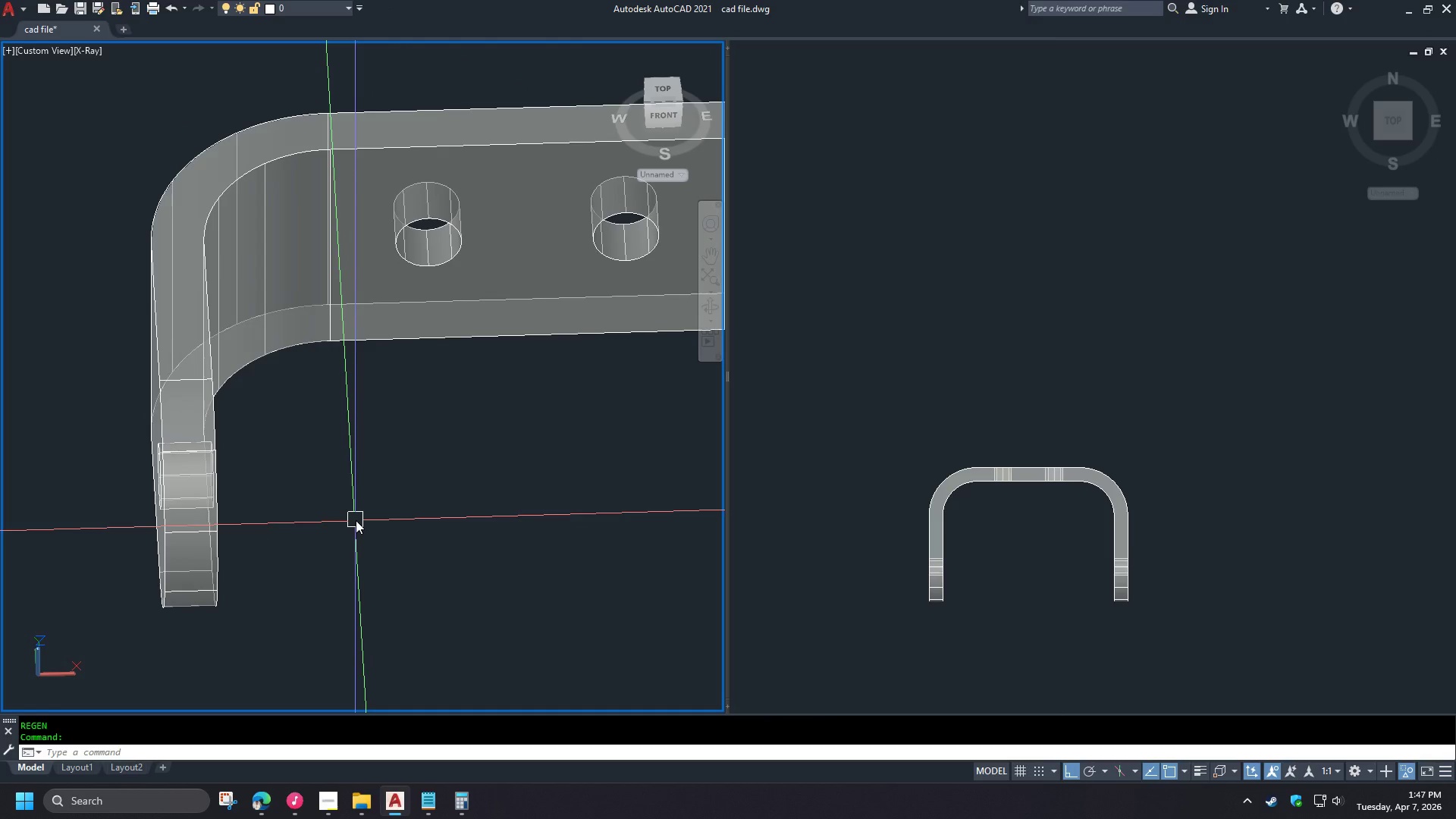 
key(Shift+ShiftLeft)
 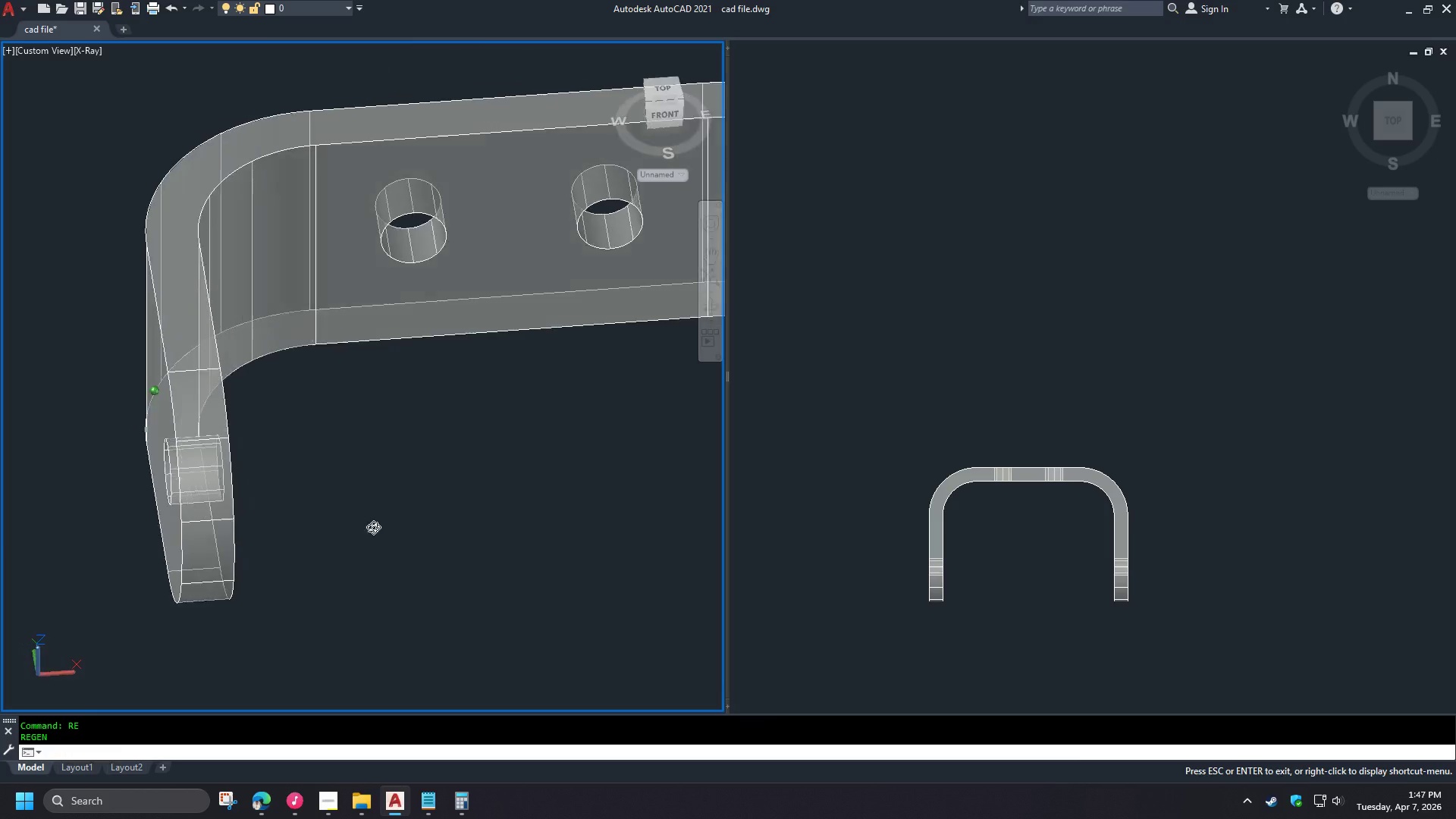 
key(Shift+ShiftLeft)
 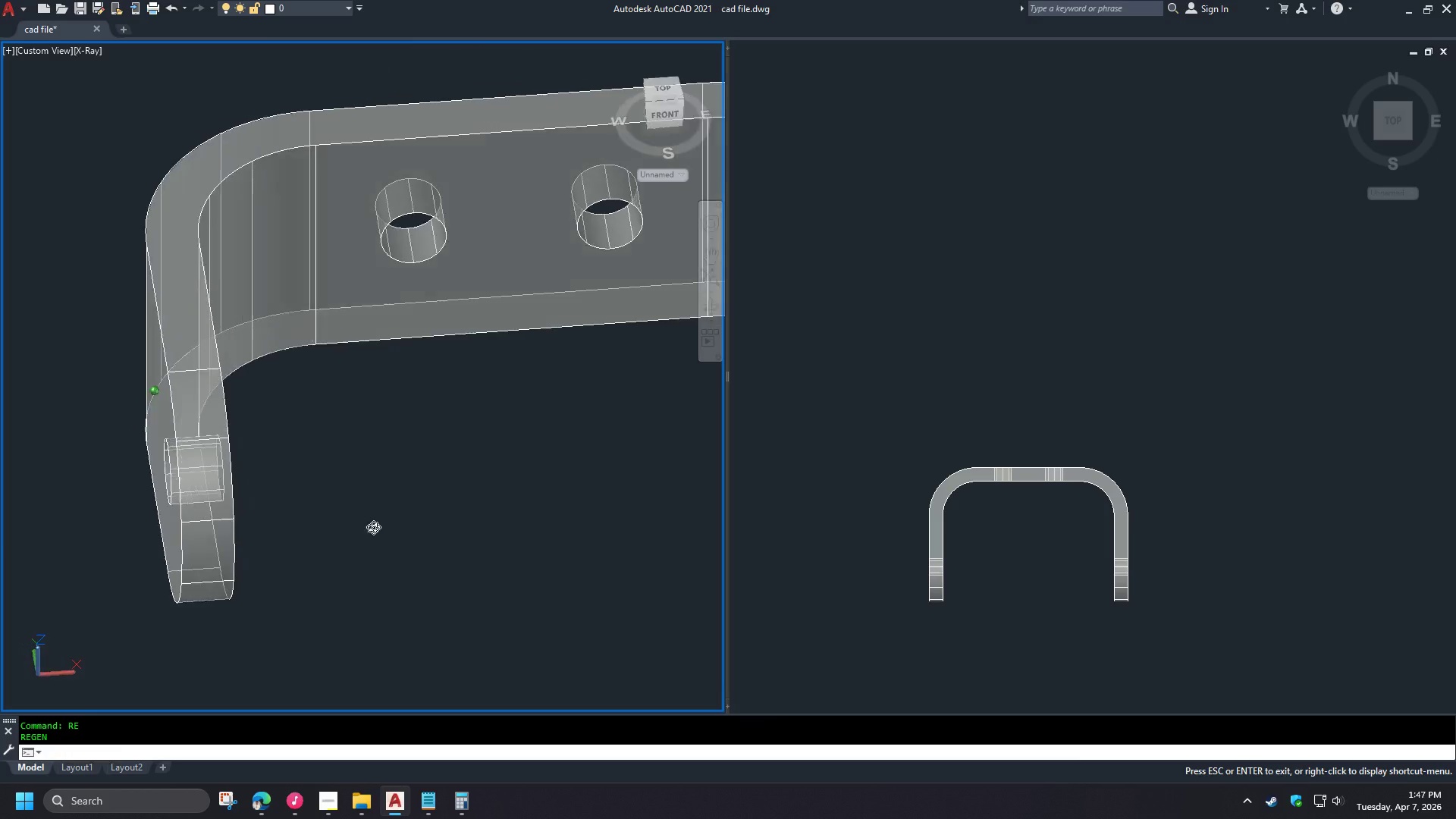 
key(Shift+ShiftLeft)
 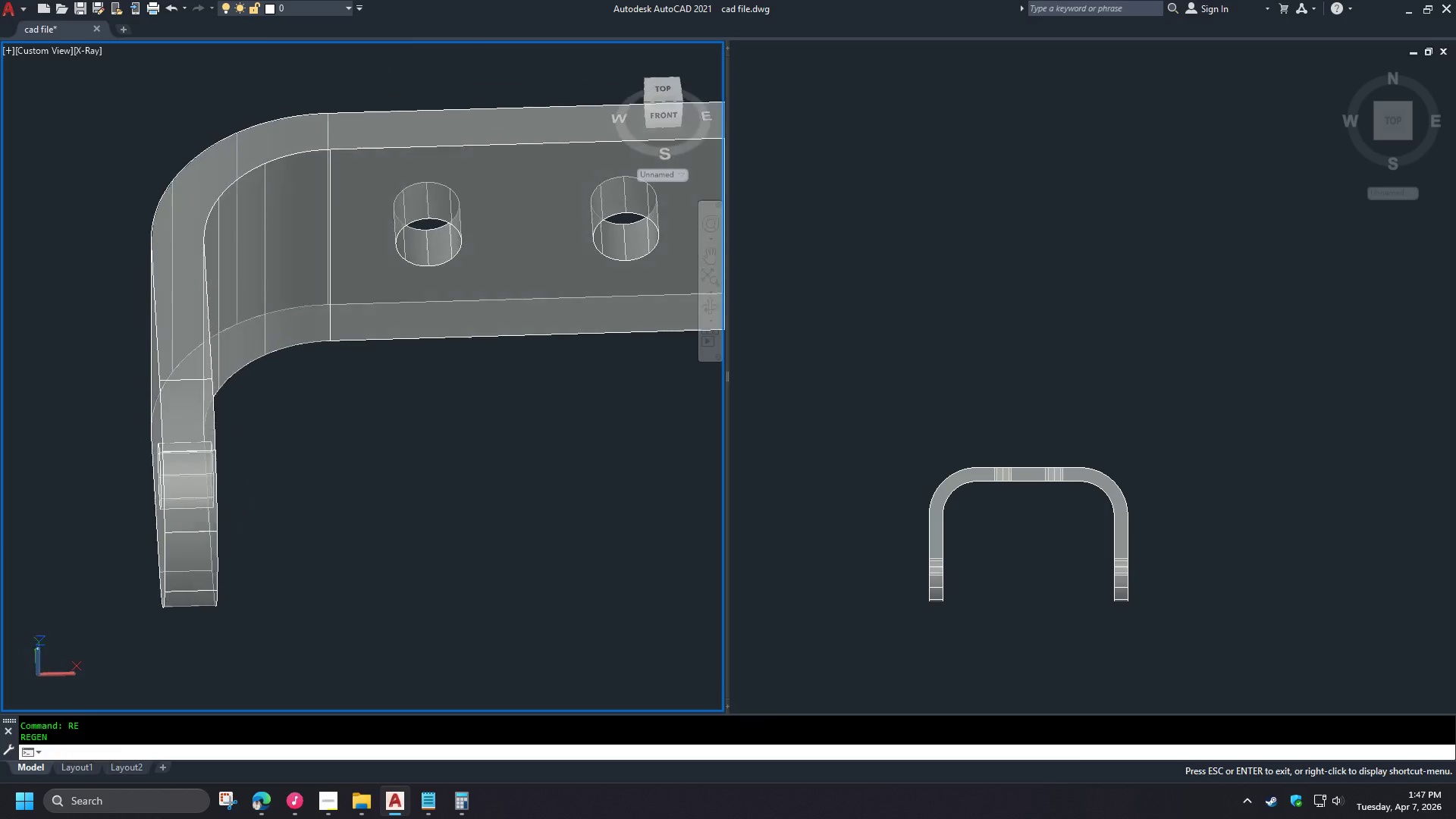 
key(Shift+ShiftLeft)
 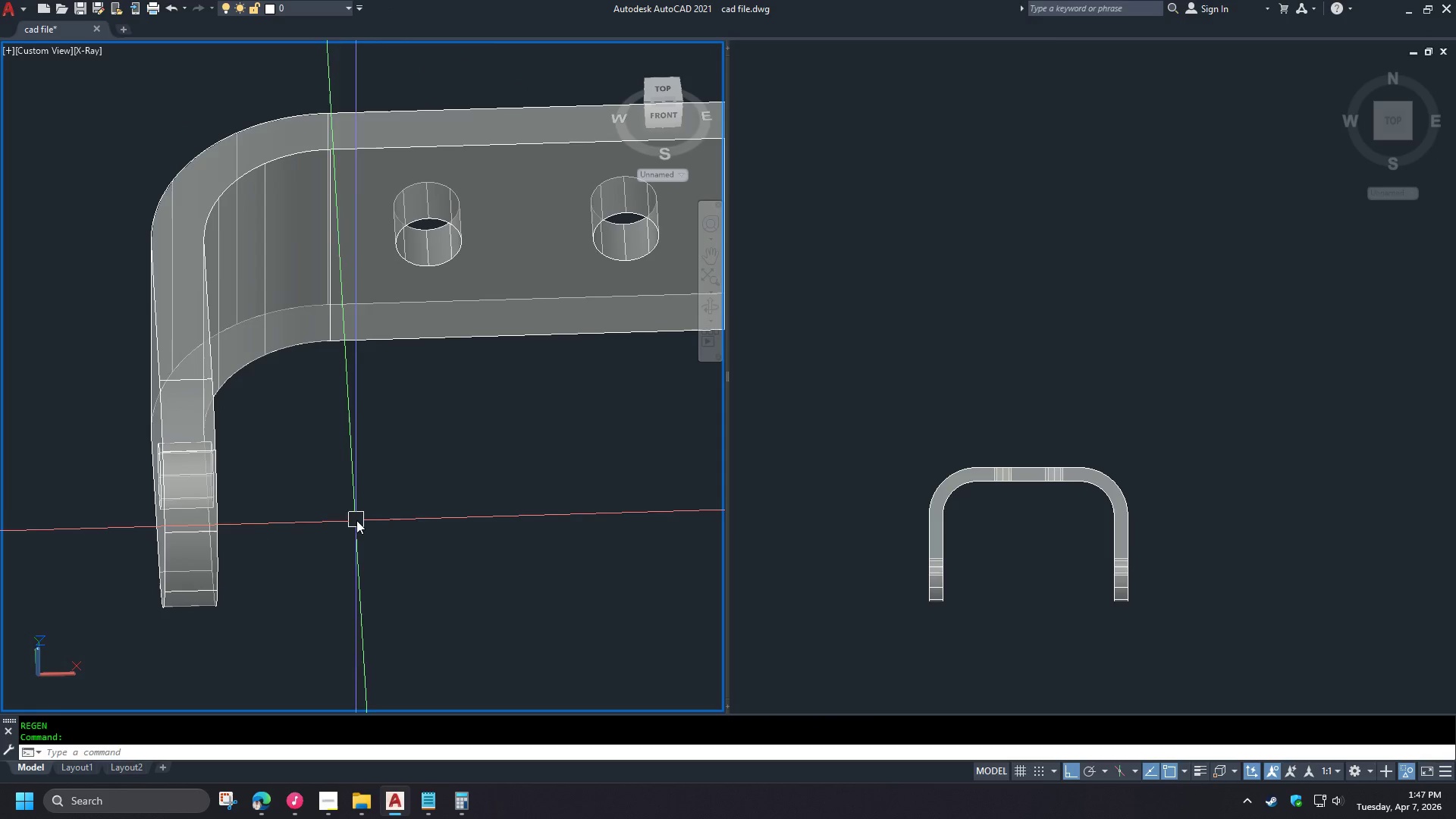 
hold_key(key=ShiftLeft, duration=1.17)
 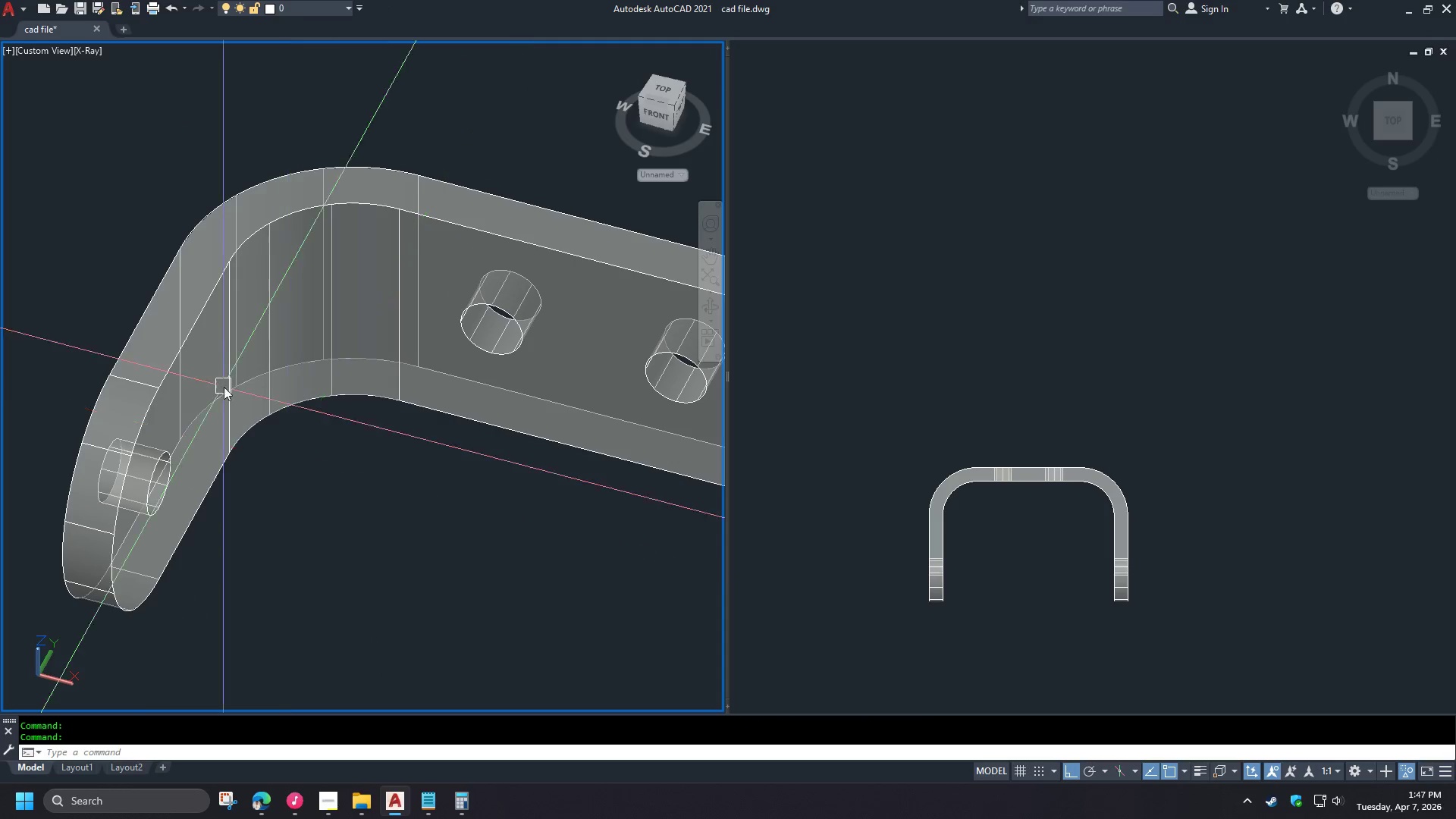 
hold_key(key=ControlLeft, duration=1.5)
 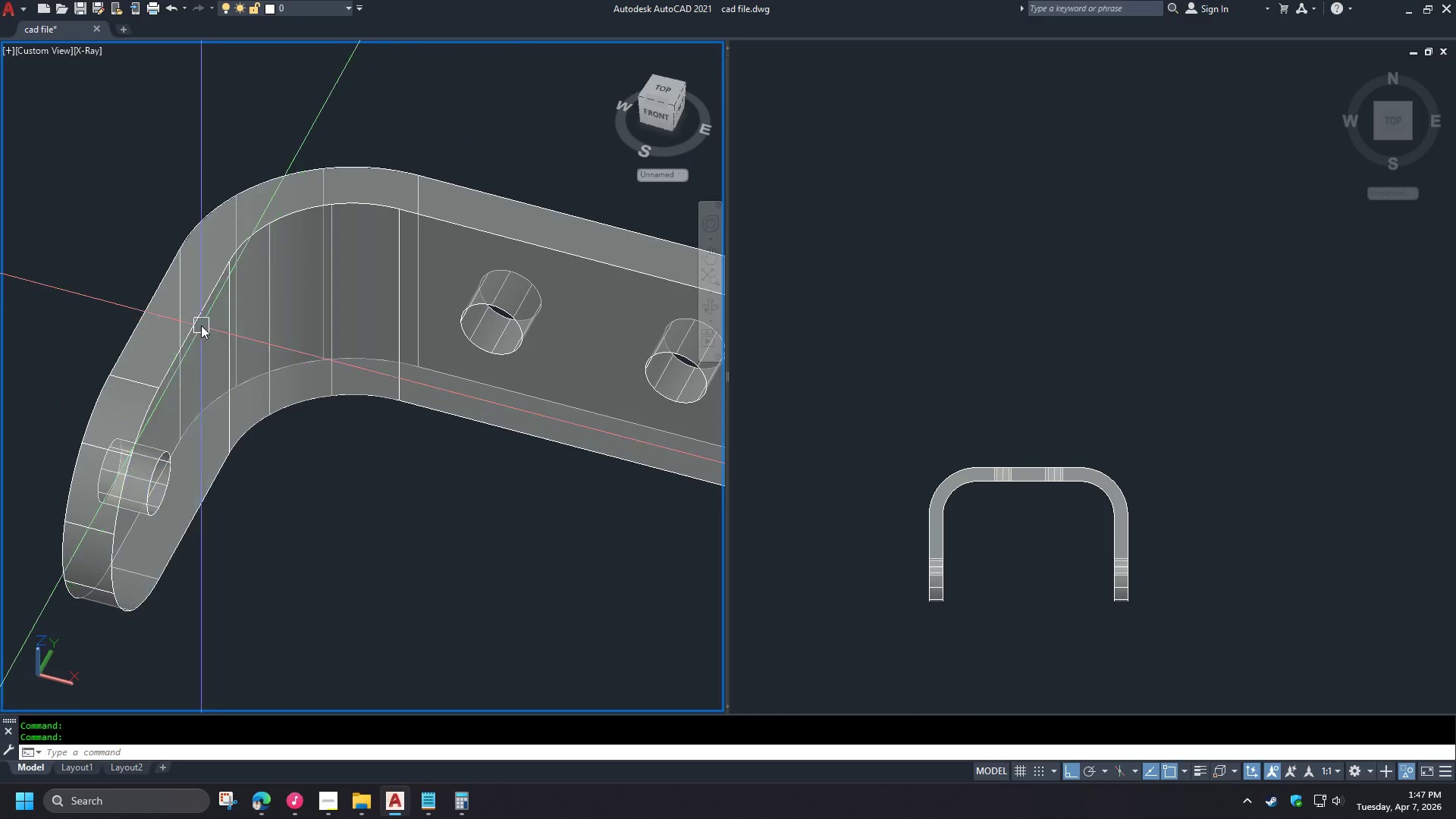 
hold_key(key=ControlLeft, duration=1.51)
left_click([200, 322])
 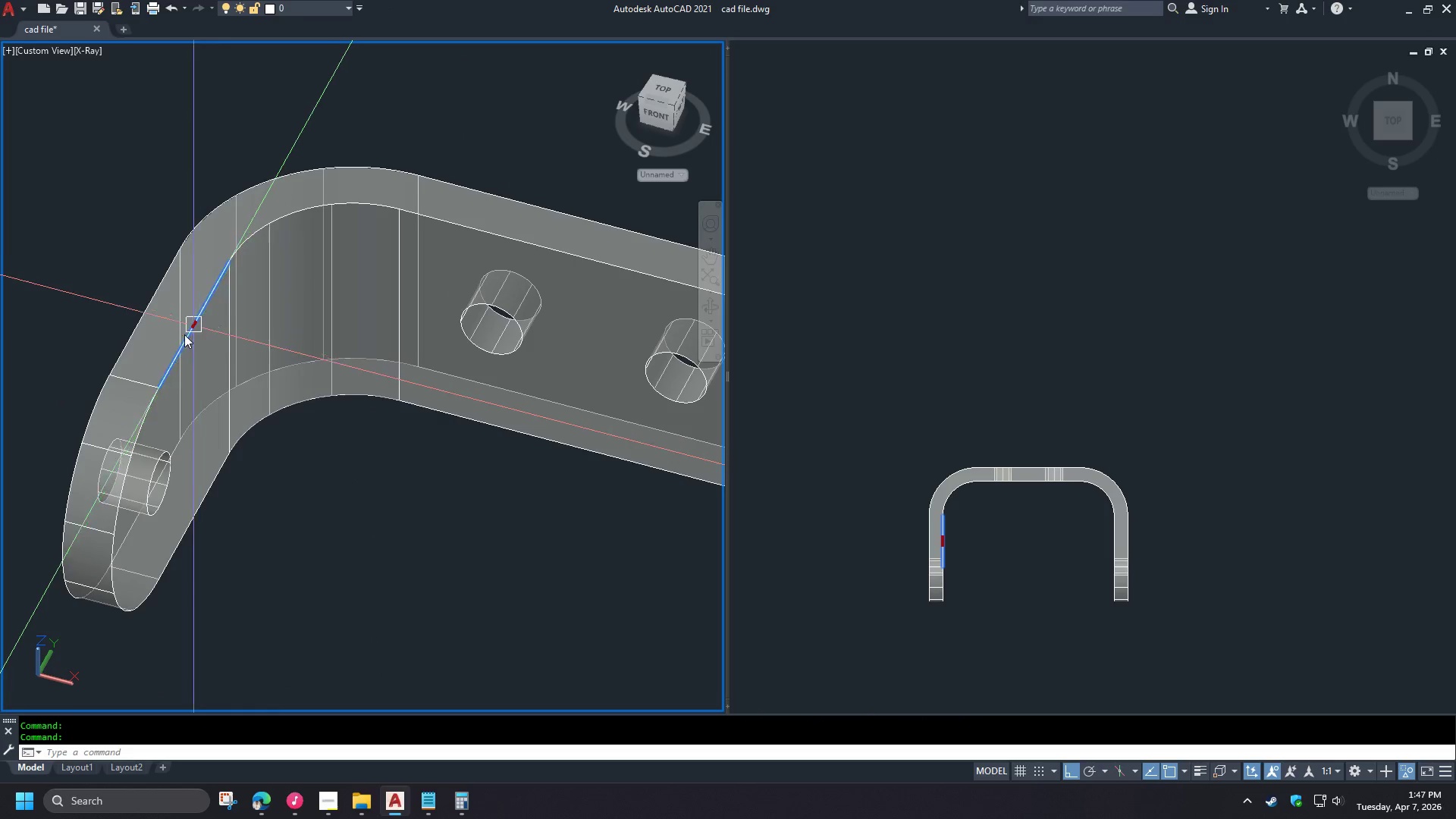 
hold_key(key=ControlLeft, duration=1.52)
left_click([150, 410])
 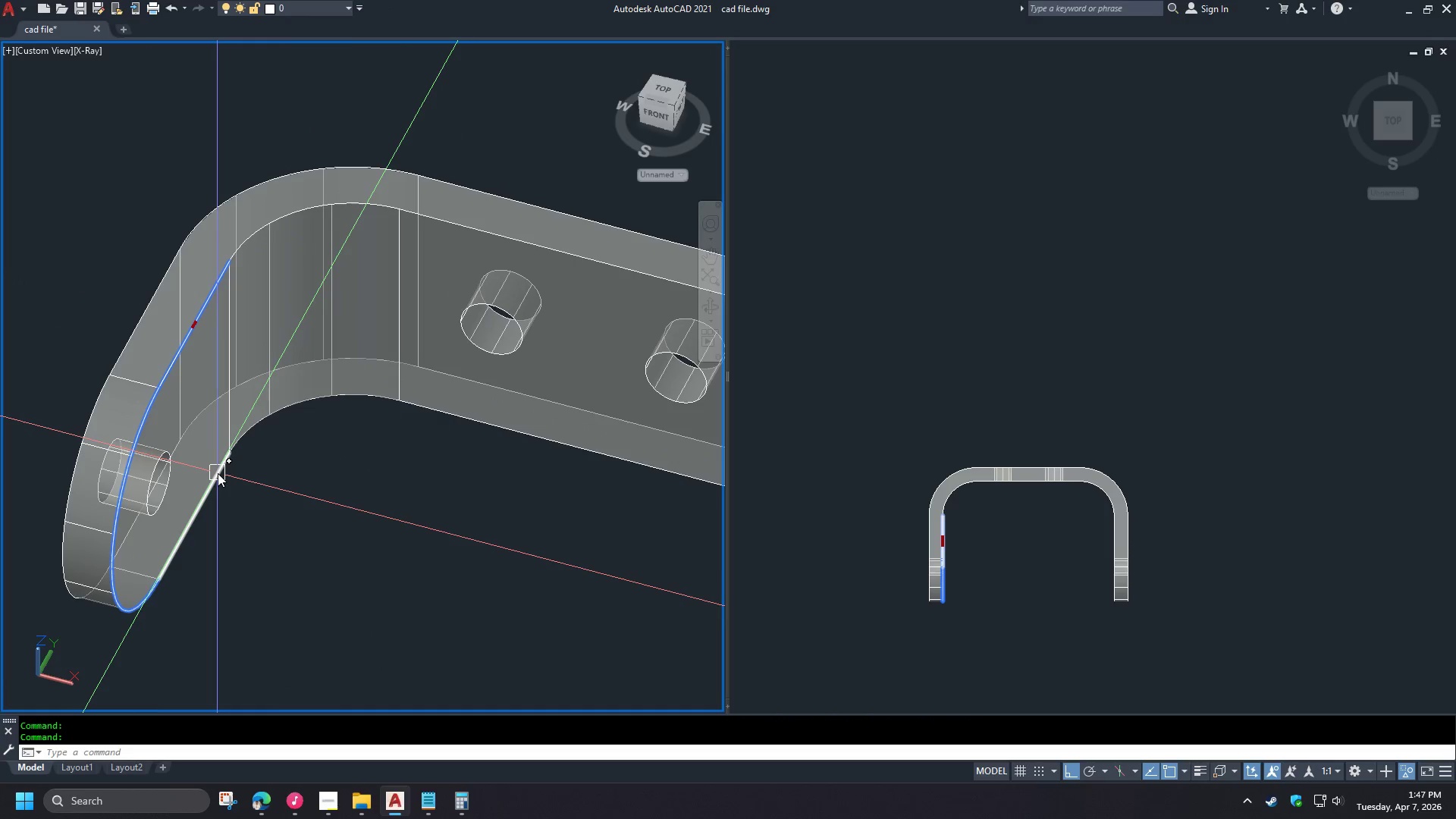 
hold_key(key=ControlLeft, duration=1.52)
left_click([218, 473])
 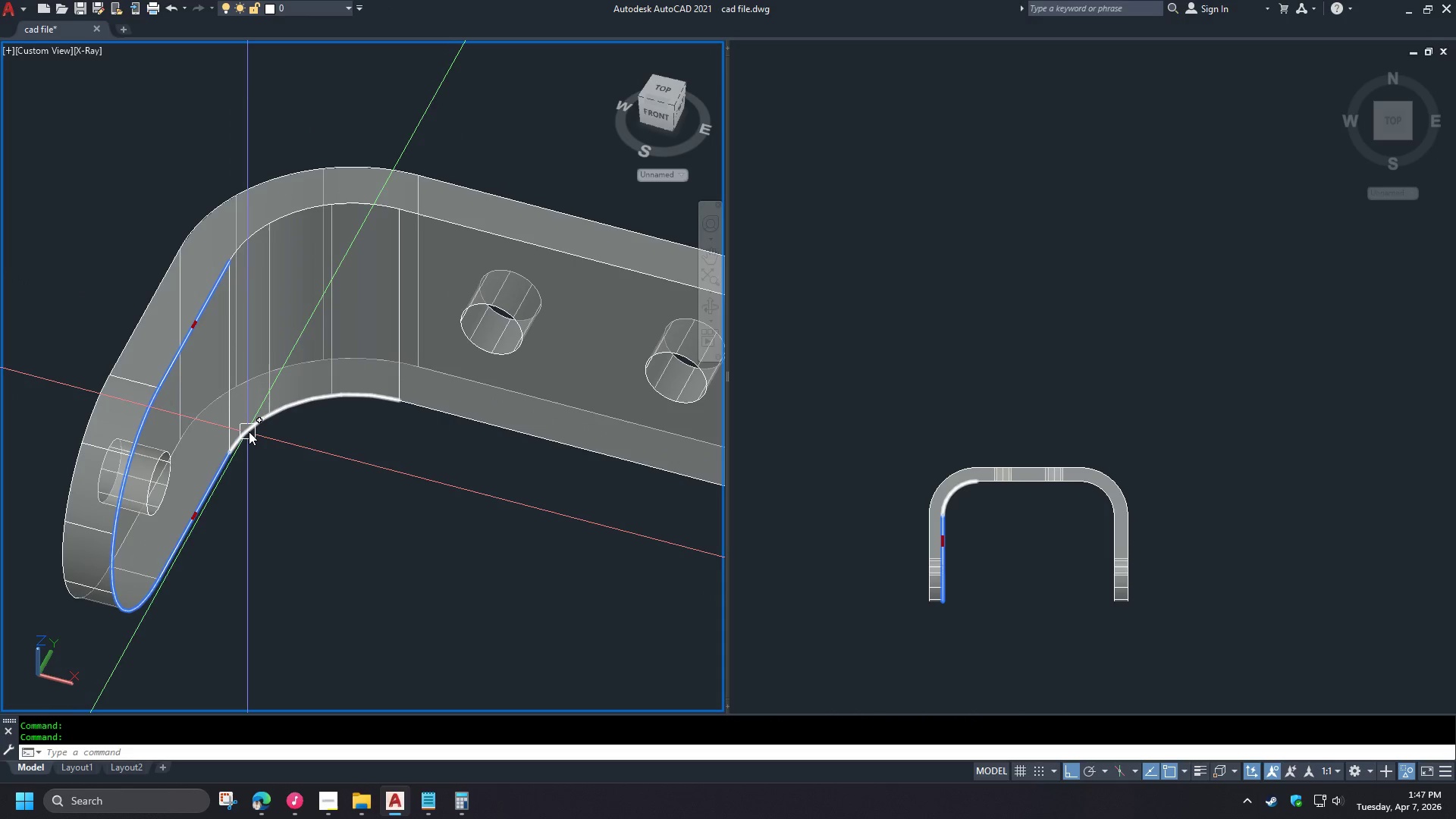 
left_click([249, 431])
 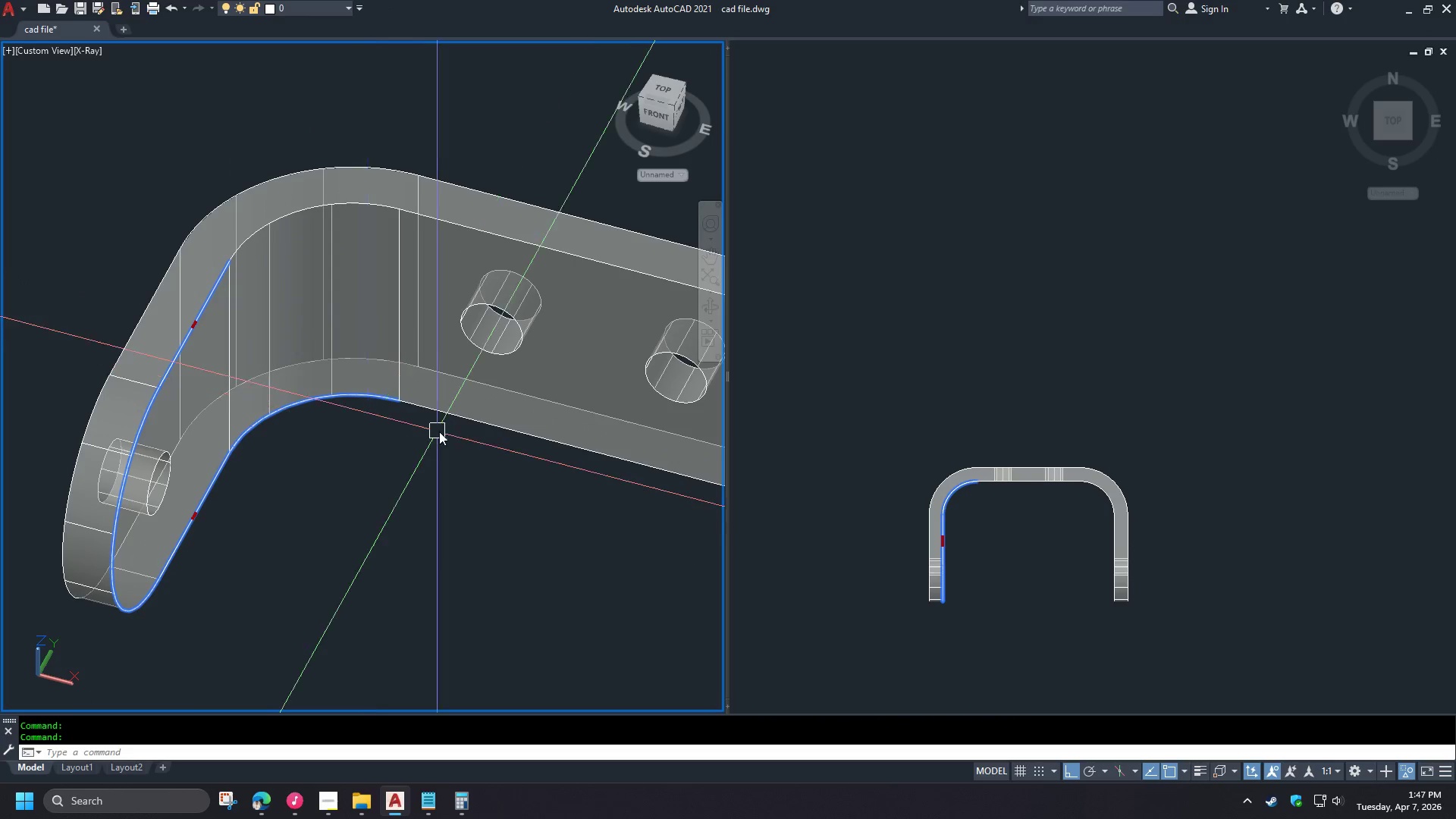 
hold_key(key=ControlLeft, duration=1.51)
left_click([438, 414])
 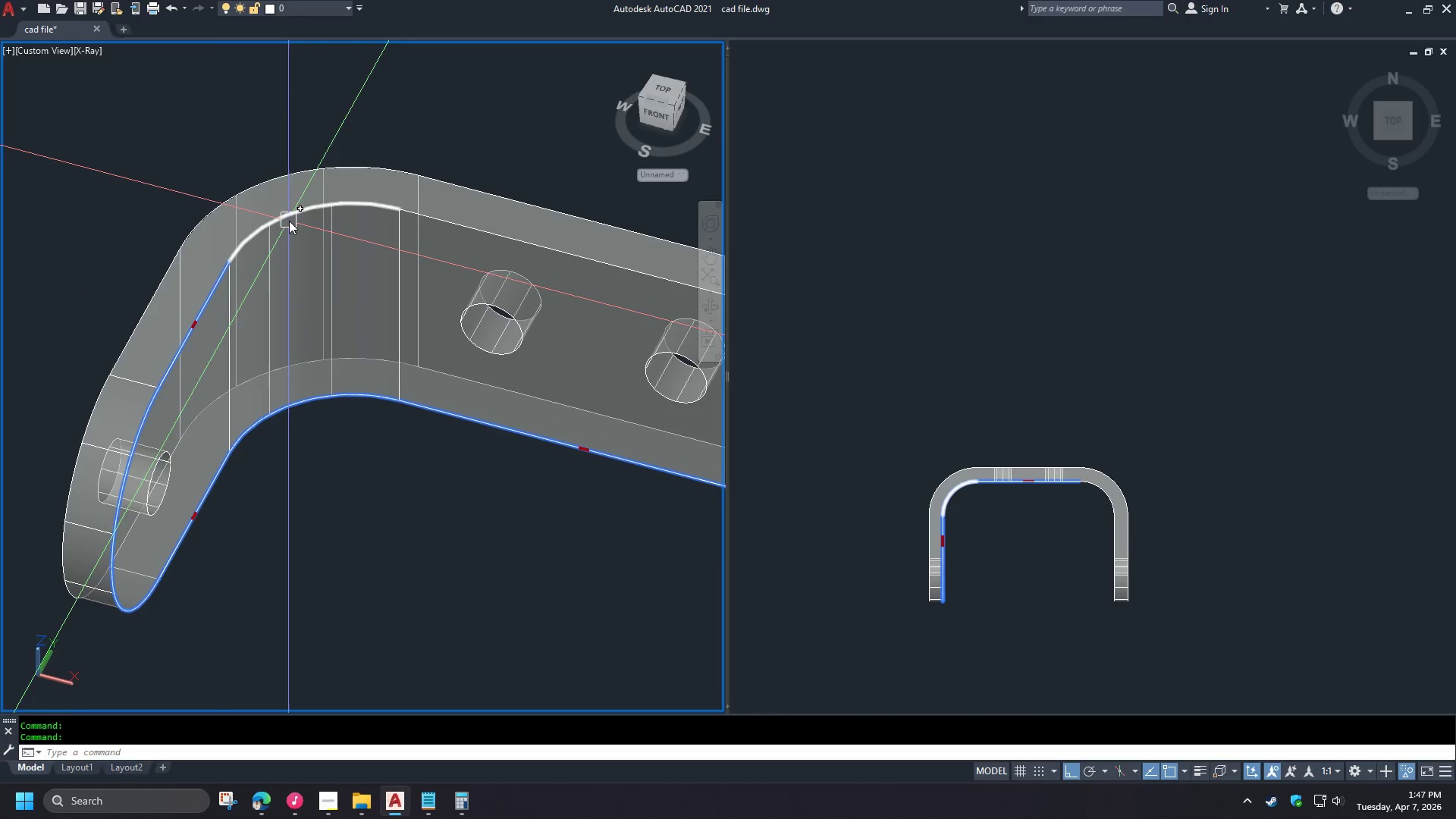 
left_click([290, 218])
 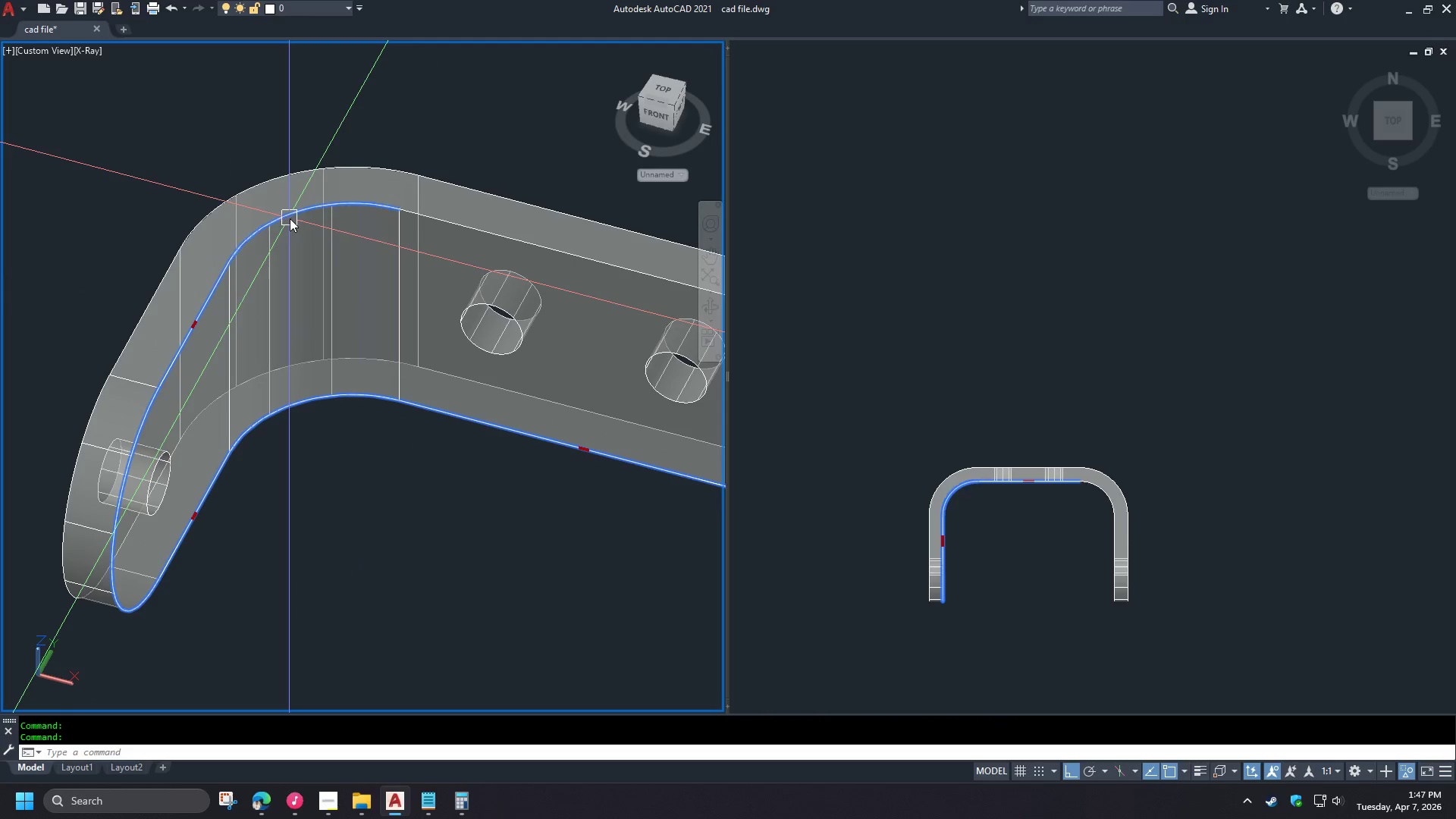 
hold_key(key=ControlLeft, duration=1.0)
left_click([447, 218])
 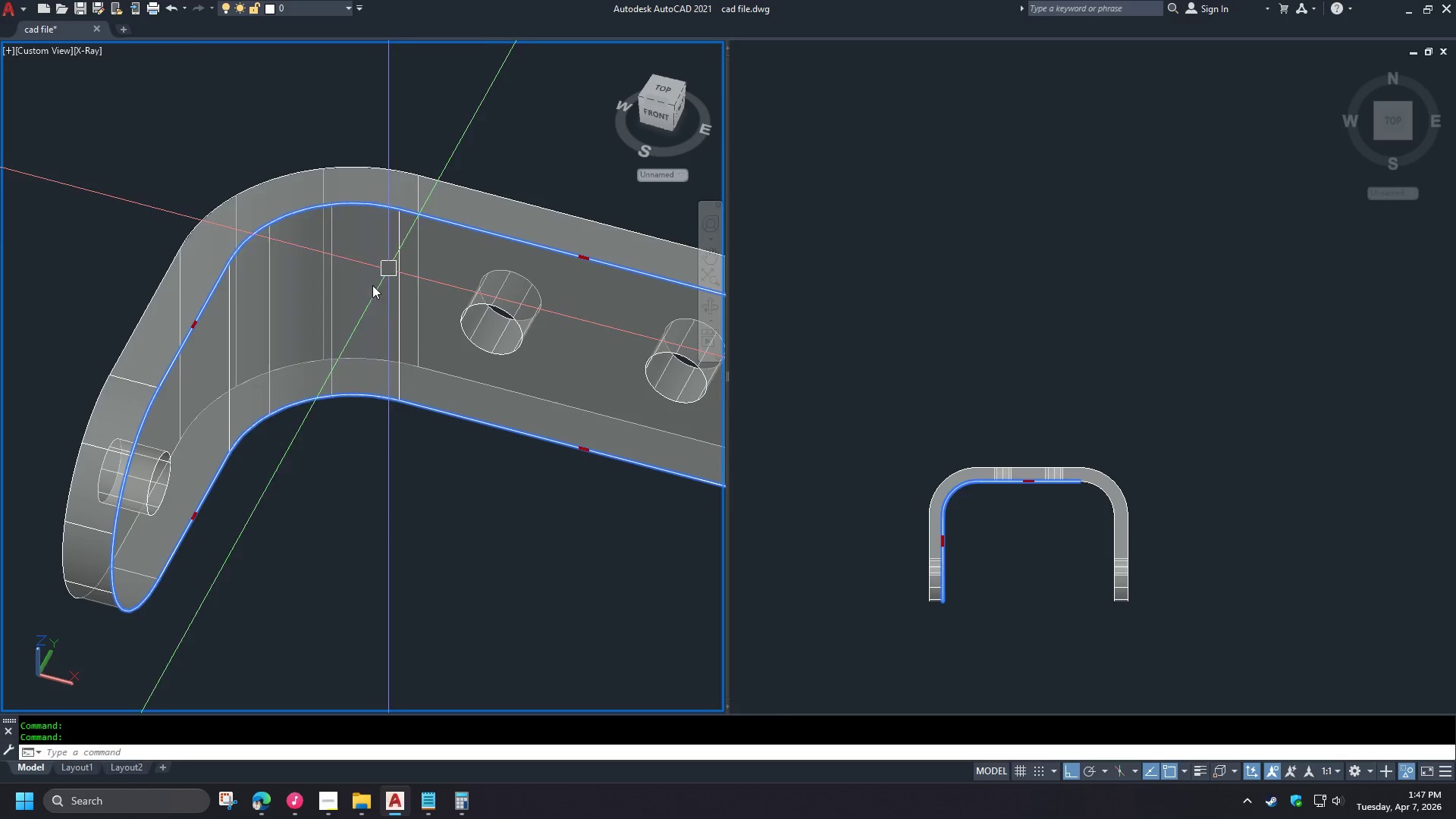 
hold_key(key=ControlLeft, duration=1.53)
left_click([610, 328])
 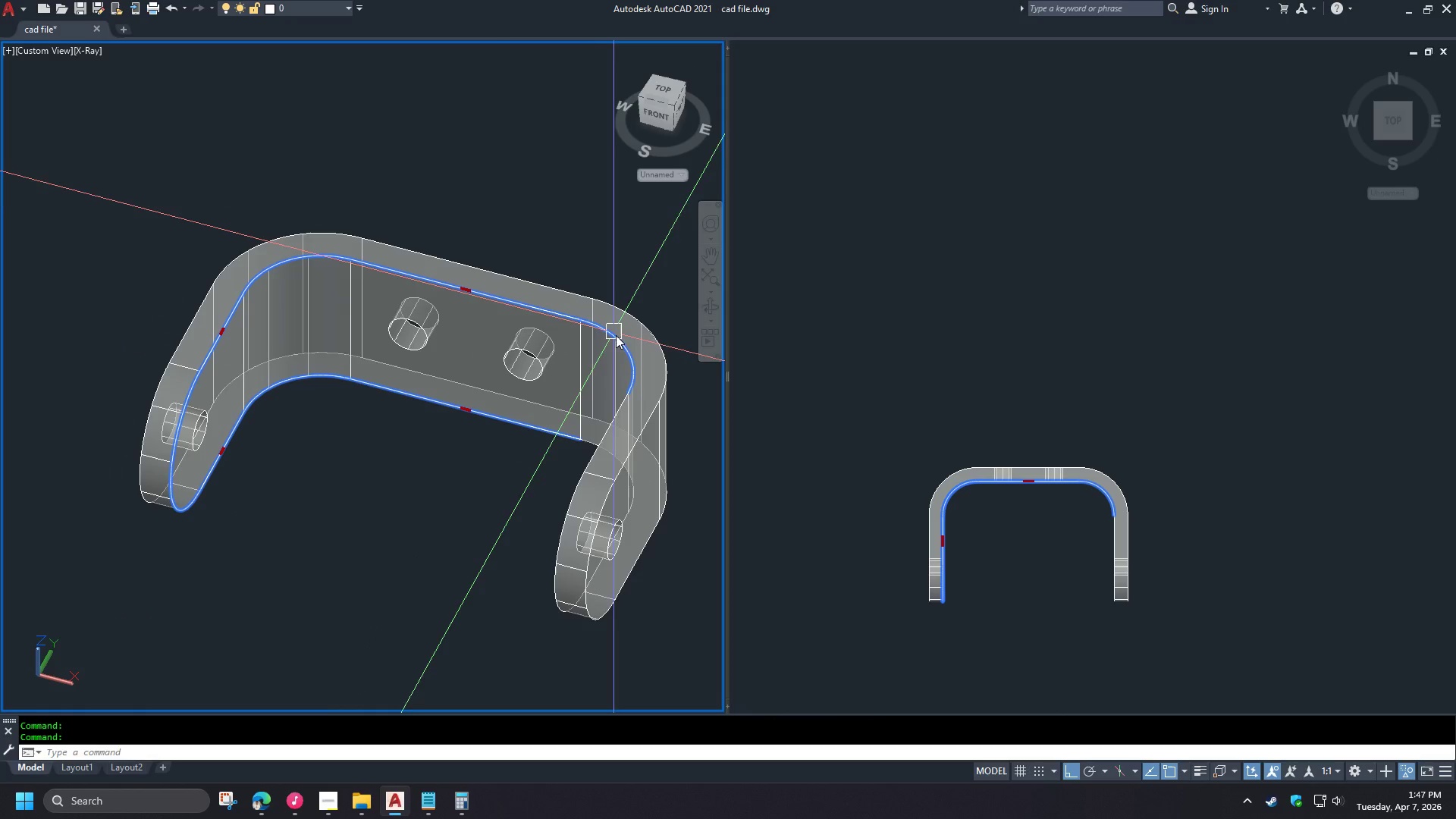 
hold_key(key=ControlLeft, duration=1.51)
left_click([607, 419])
 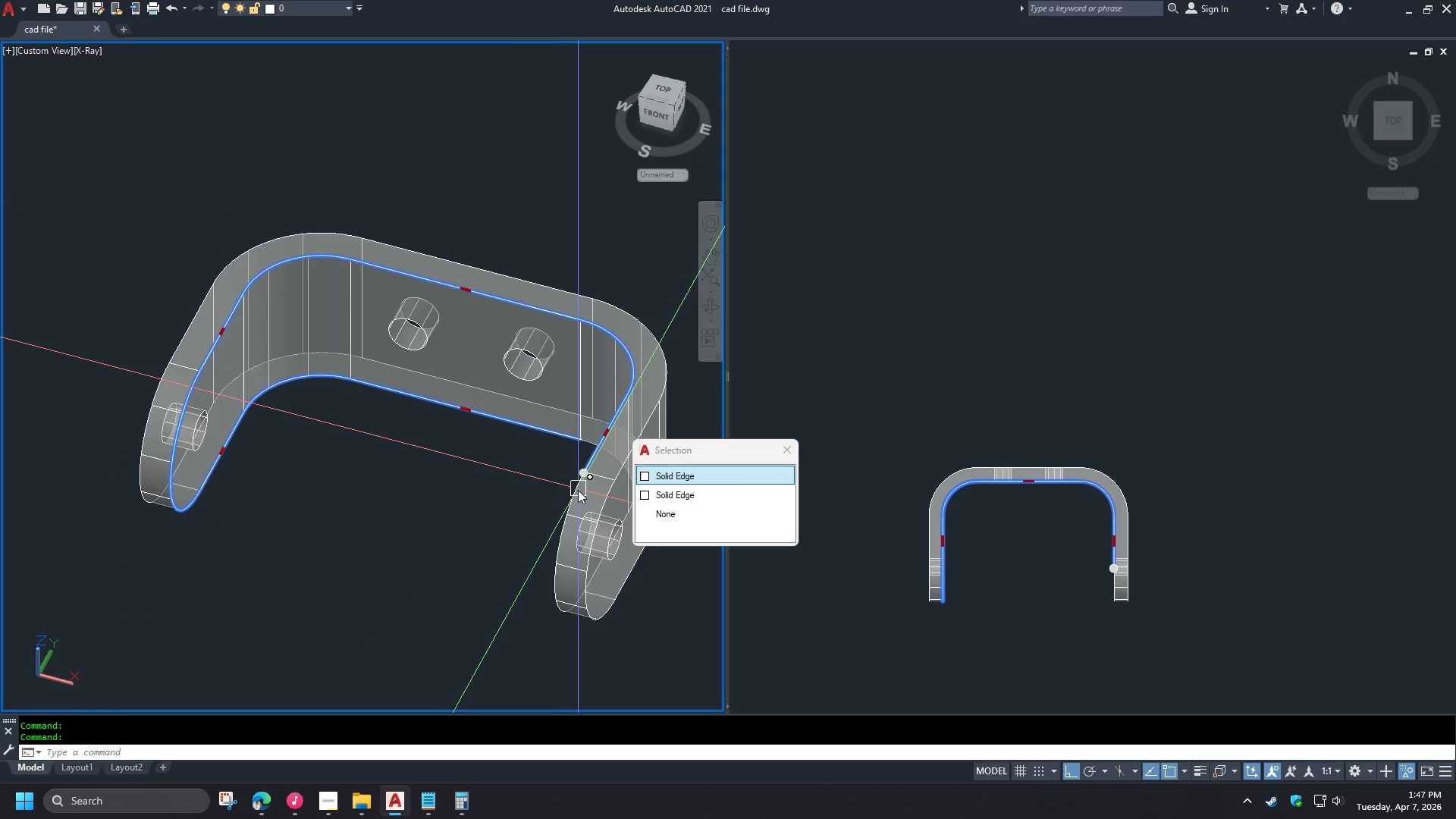 
scroll: coordinate [268, 344], scroll_direction: down, amount: 1.0
 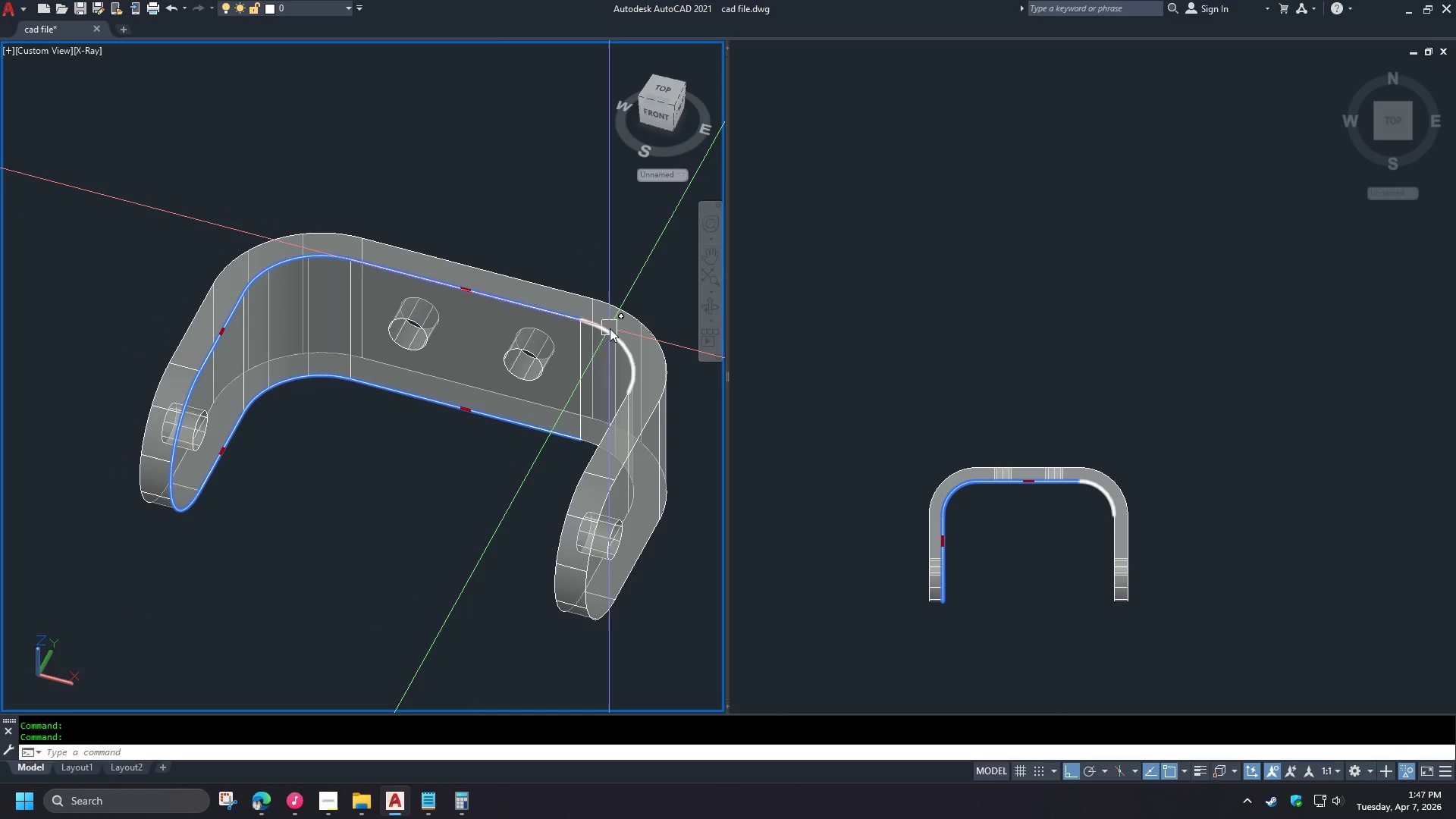 
key(Control+ControlLeft)
 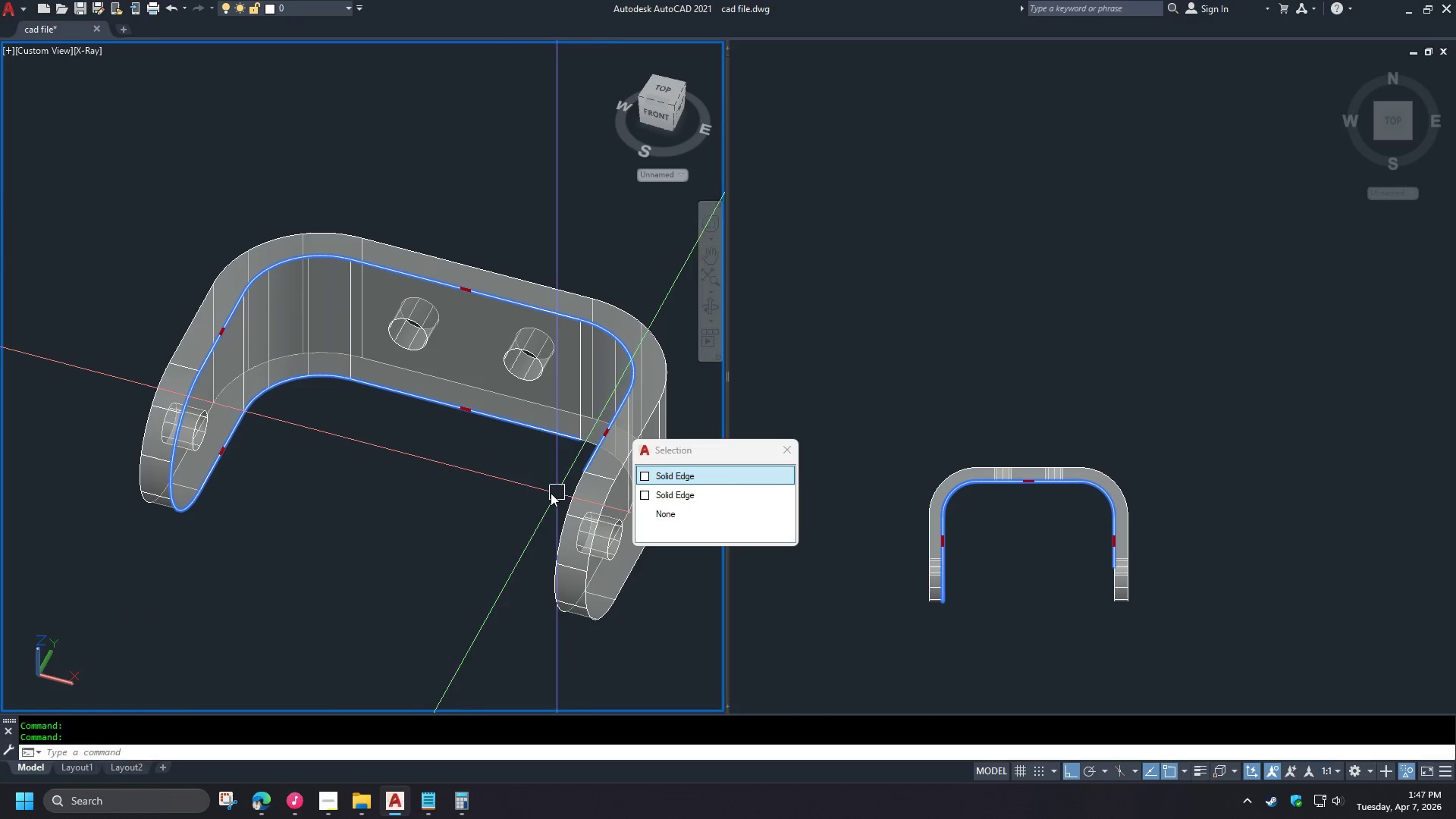 
key(Control+ControlLeft)
 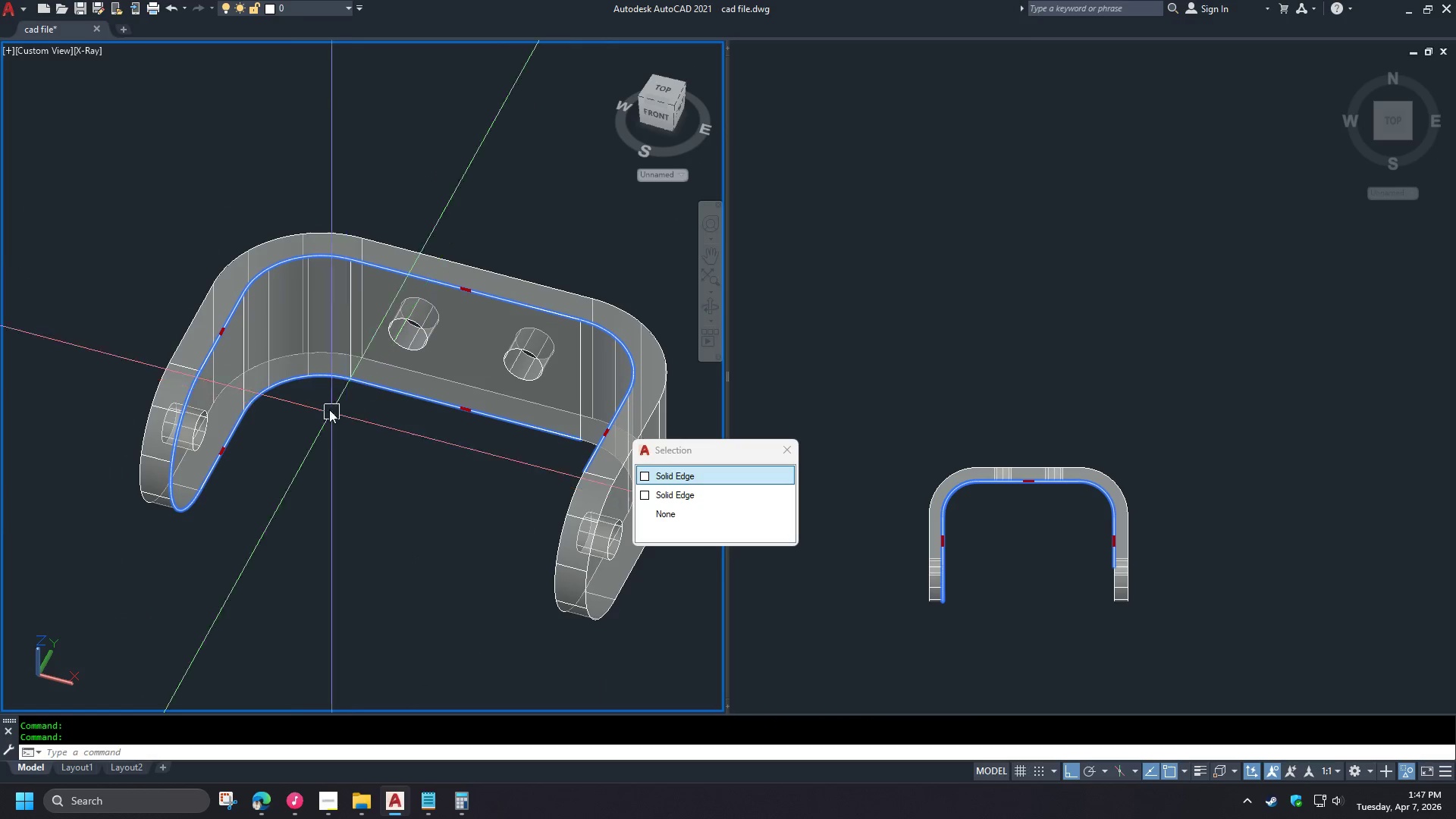 
key(Escape)
 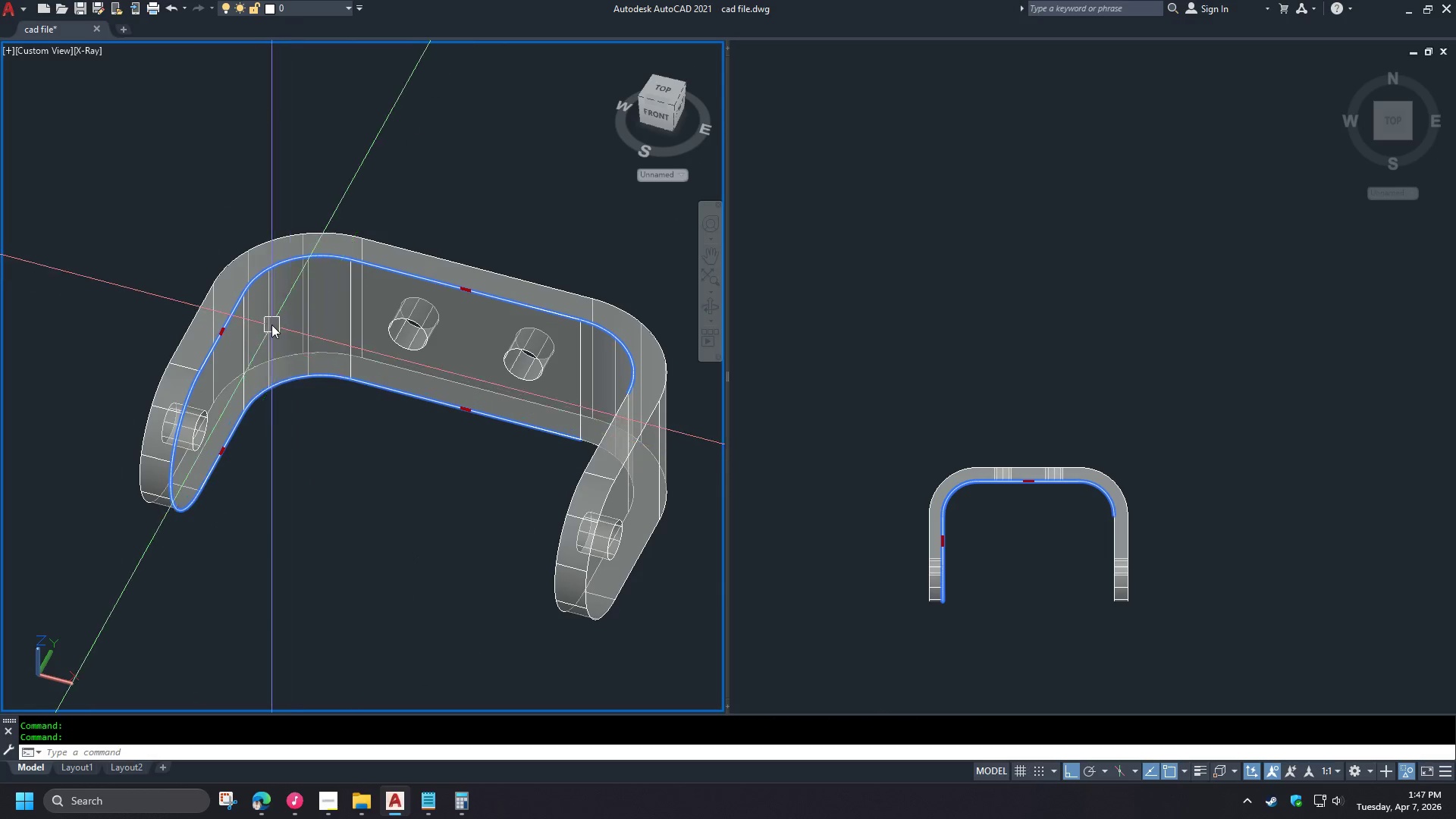 
key(Escape)
 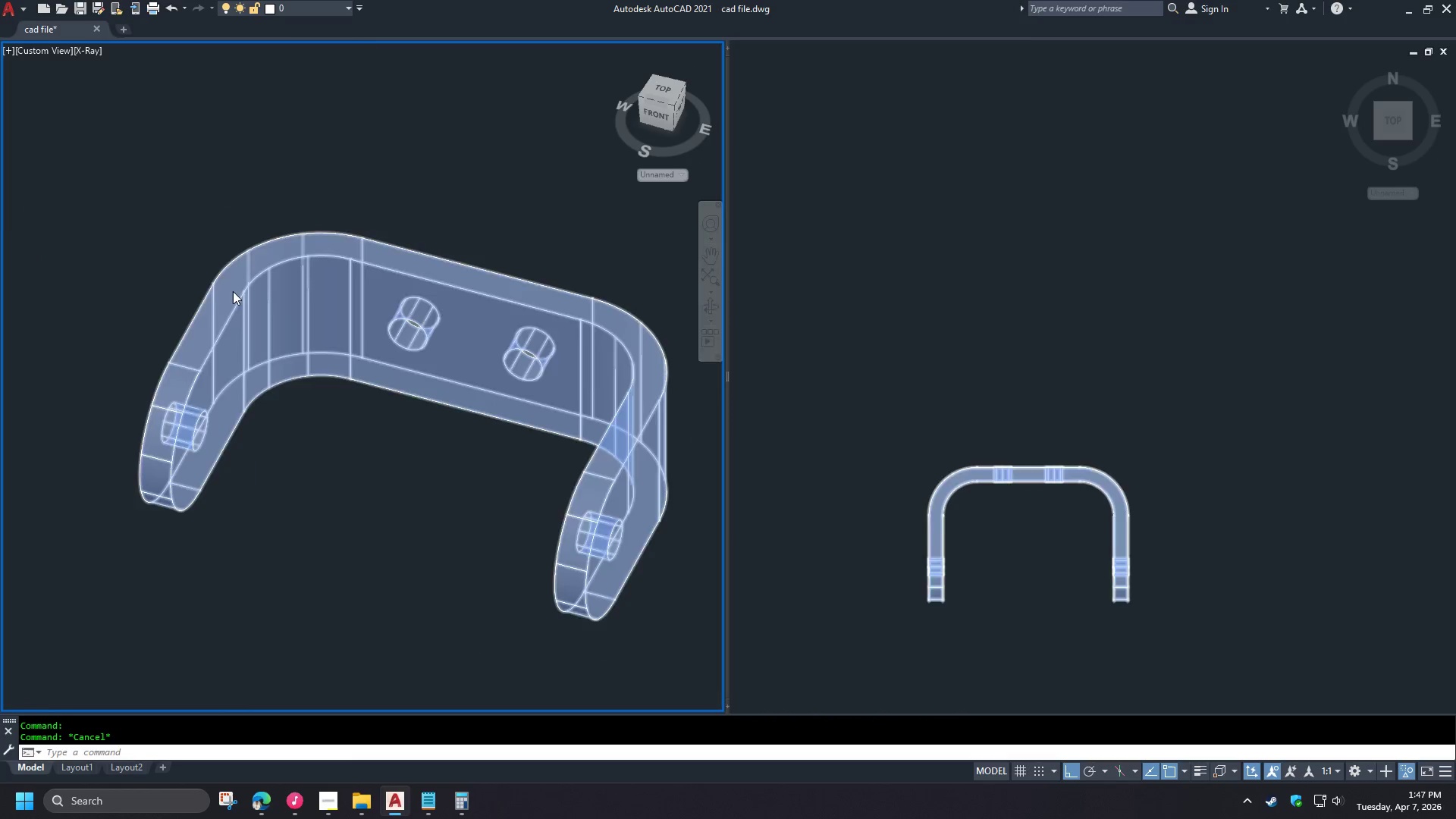 
scroll: coordinate [233, 291], scroll_direction: up, amount: 2.0
 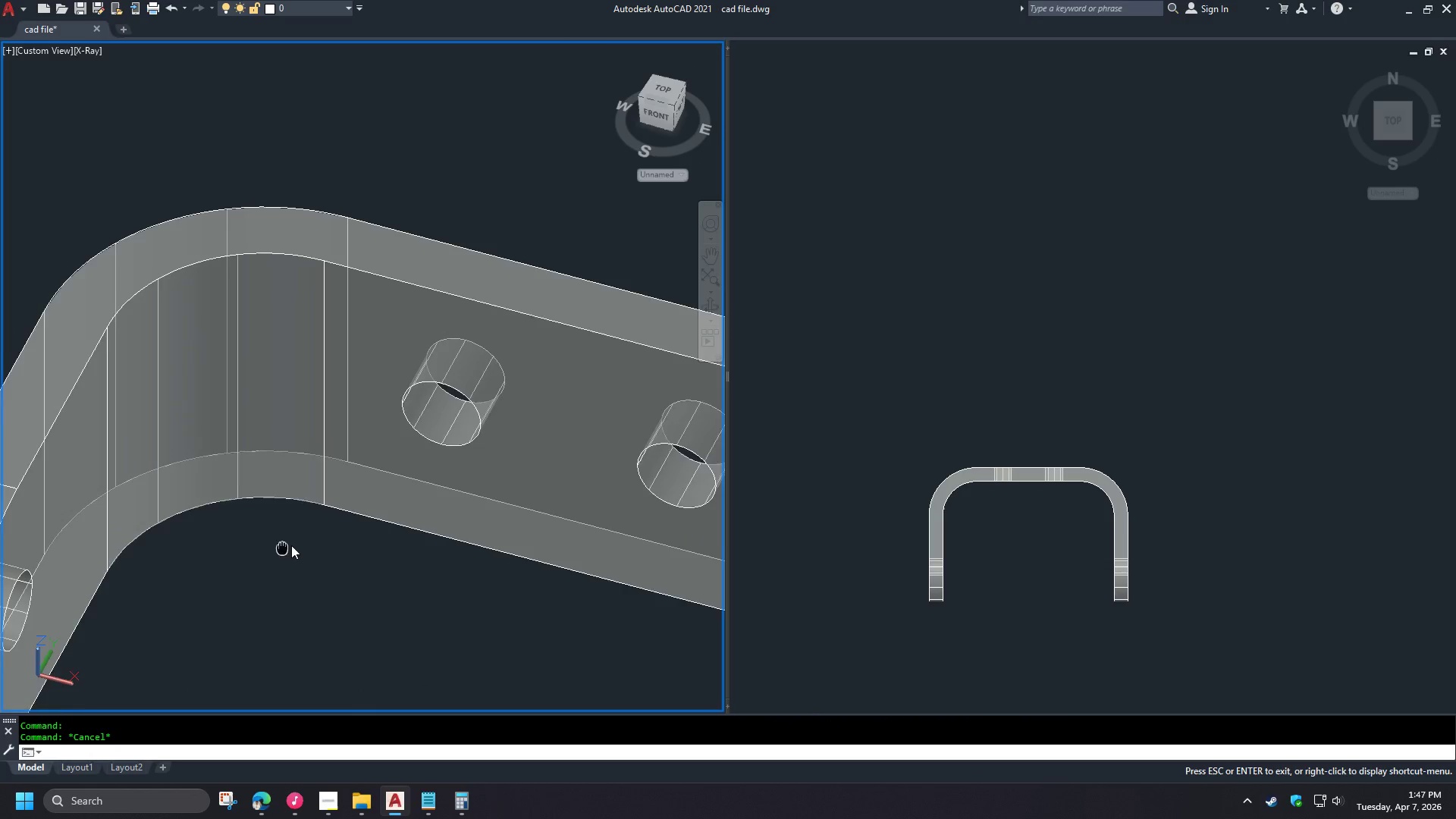 
type(rec )
 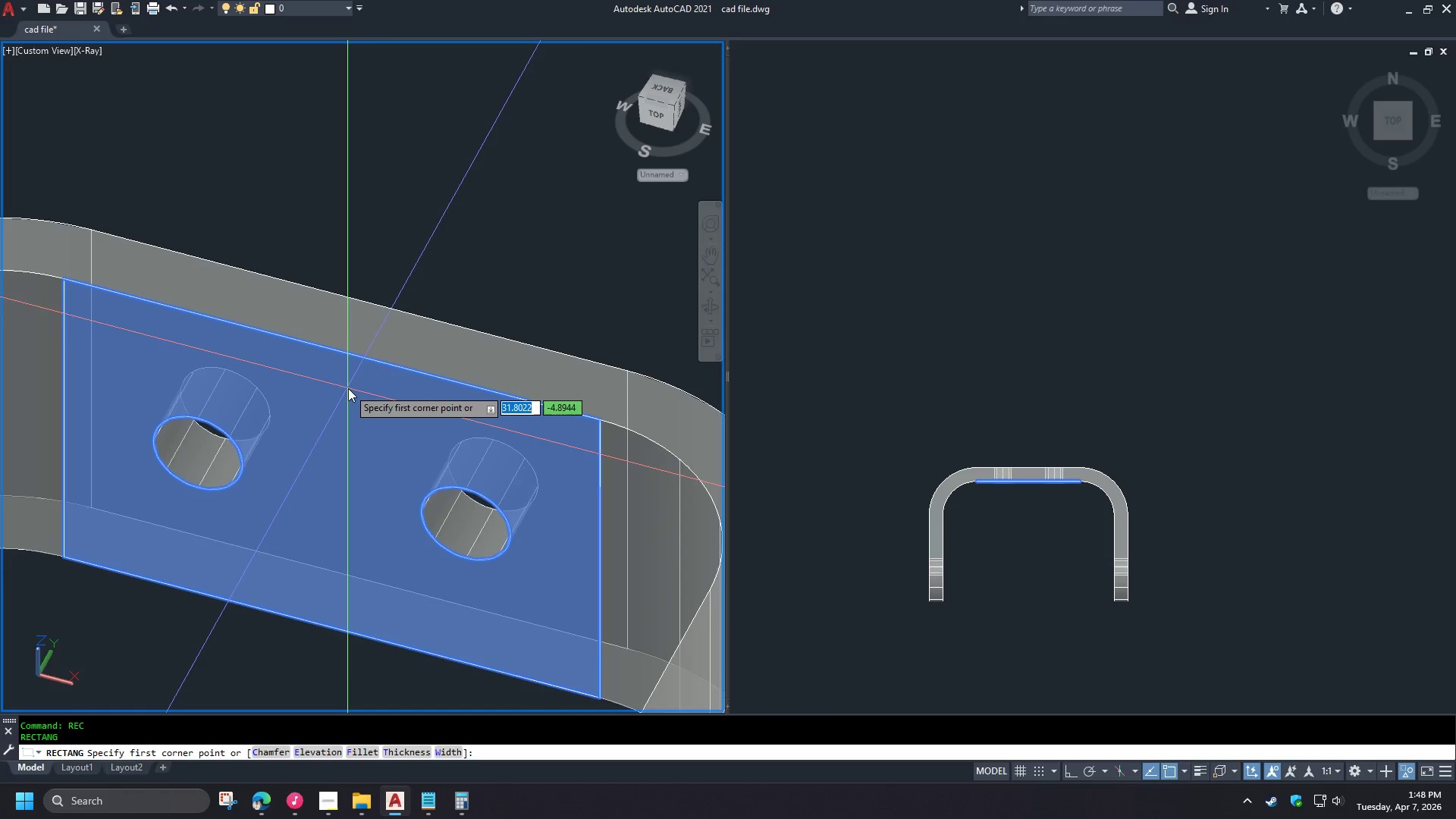 
scroll: coordinate [100, 428], scroll_direction: up, amount: 2.0
 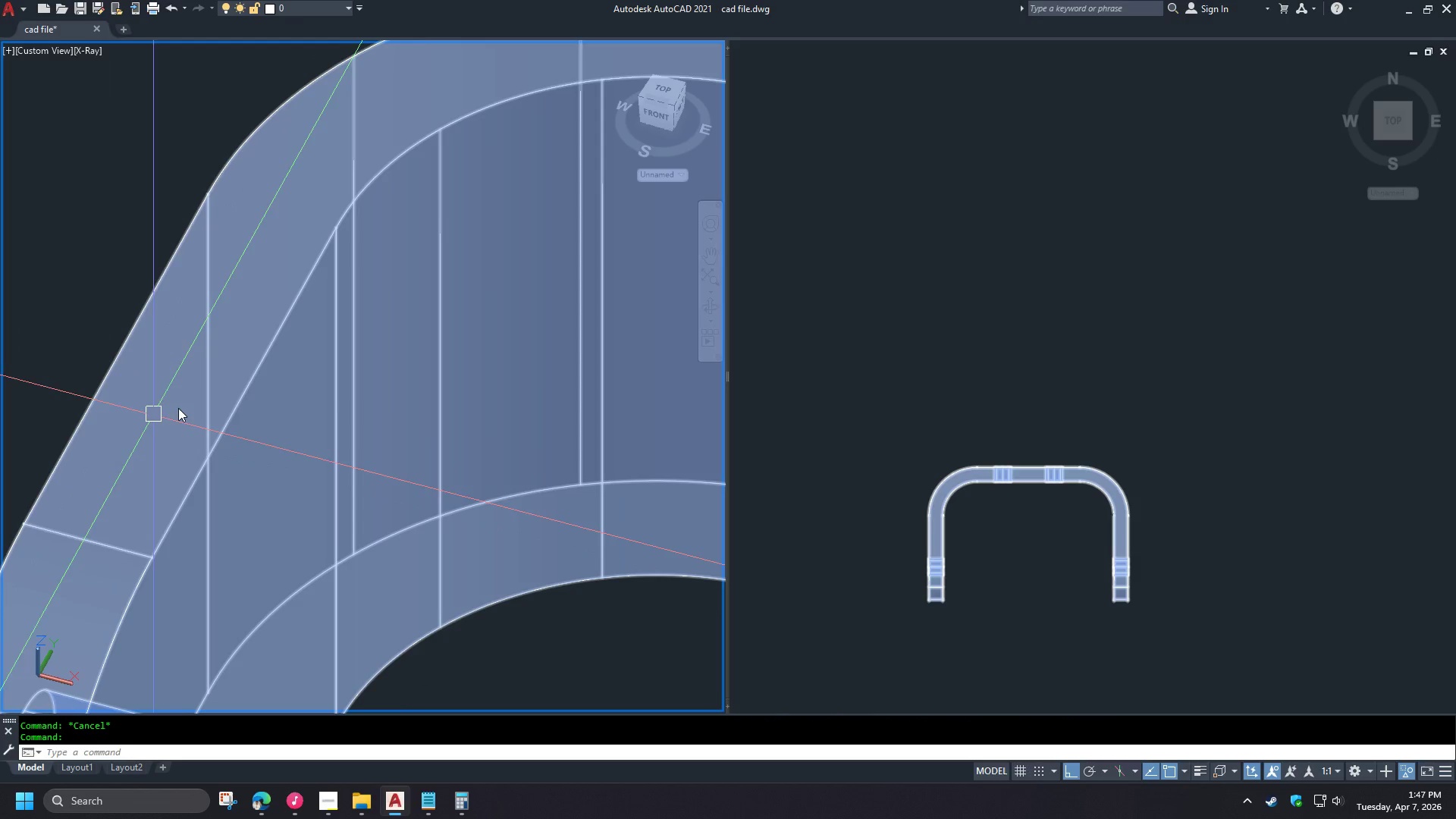 
left_click([347, 388])
 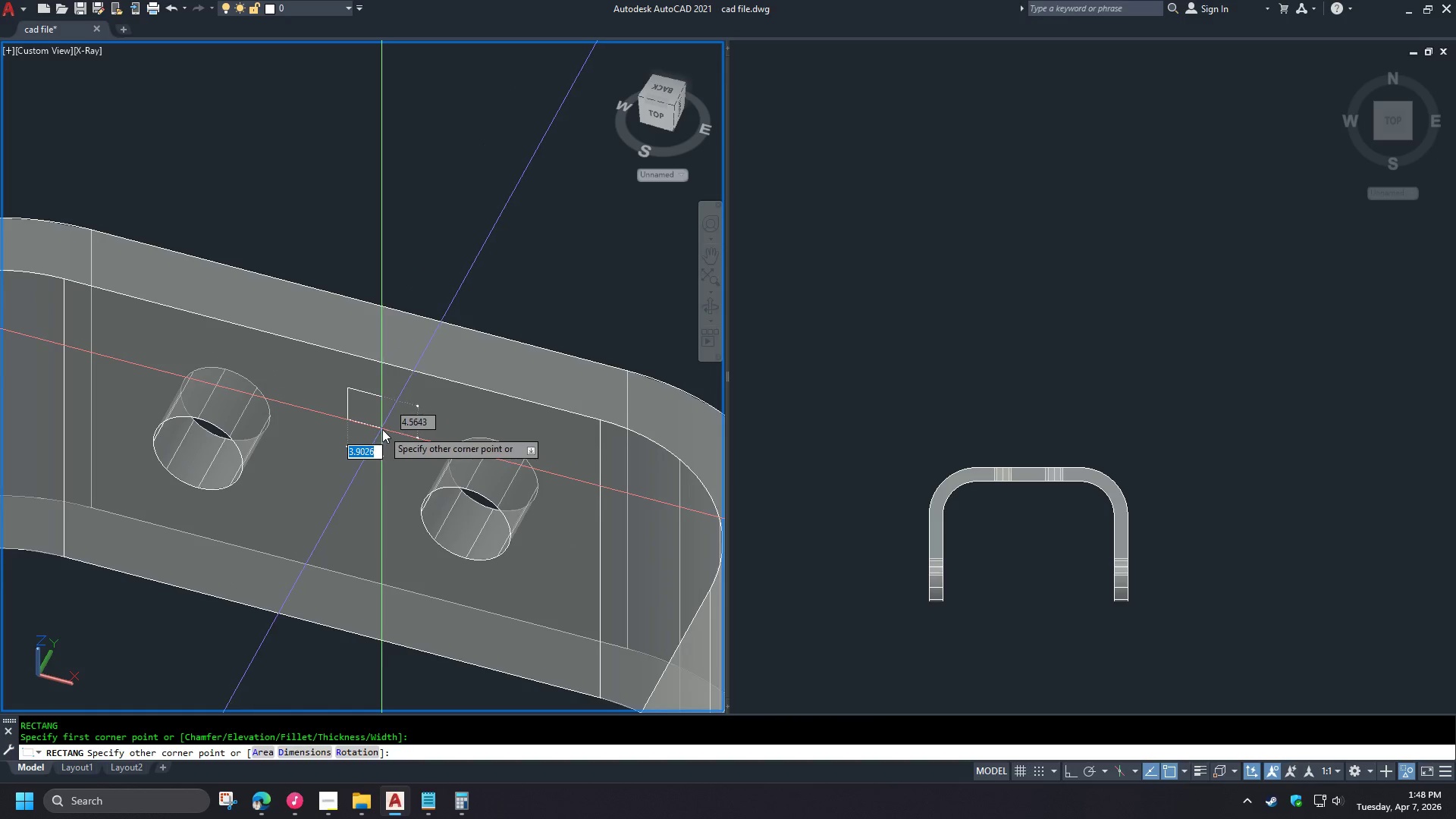 
scroll: coordinate [252, 384], scroll_direction: down, amount: 2.0
 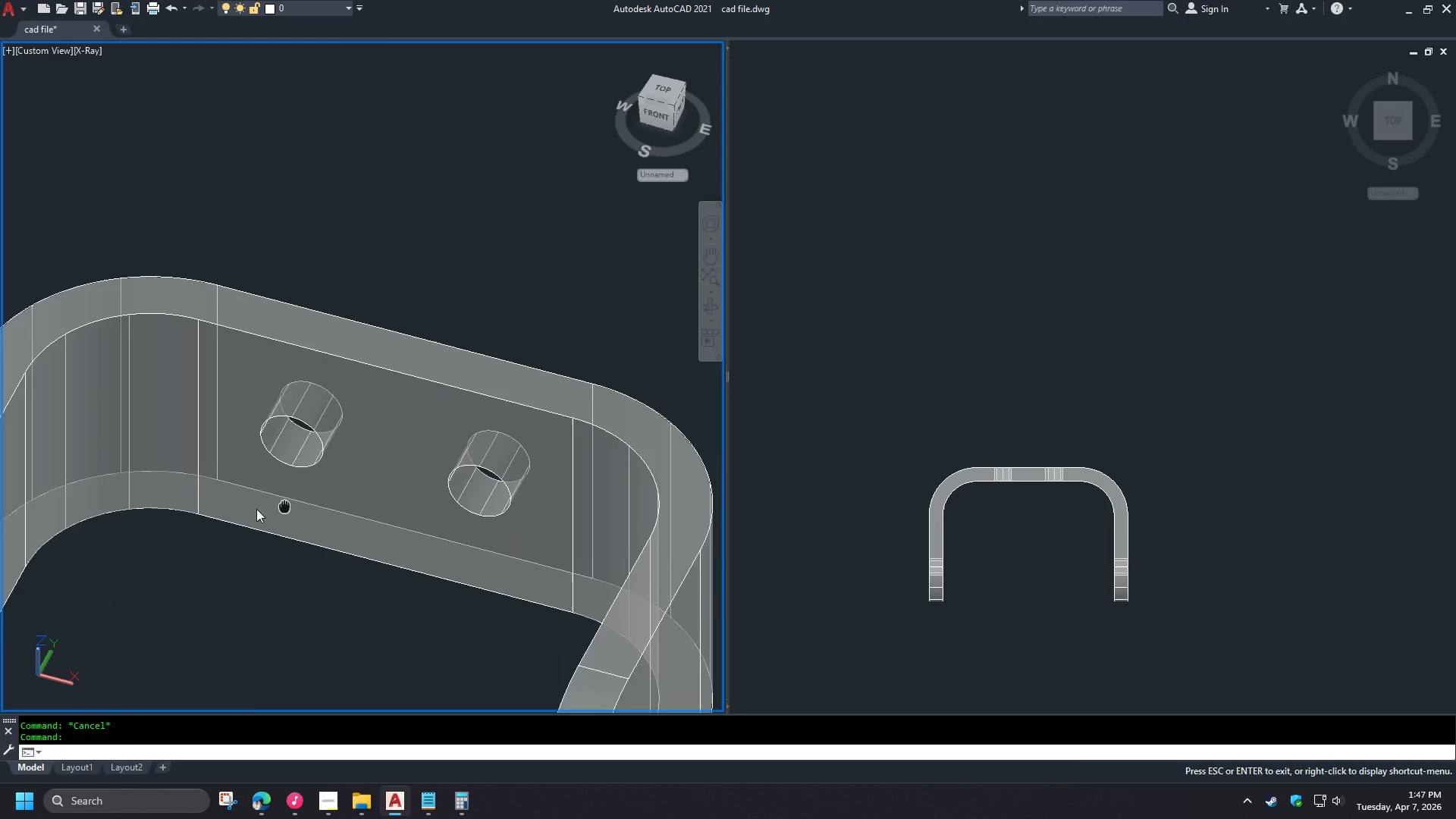 
scroll: coordinate [391, 424], scroll_direction: up, amount: 1.0
 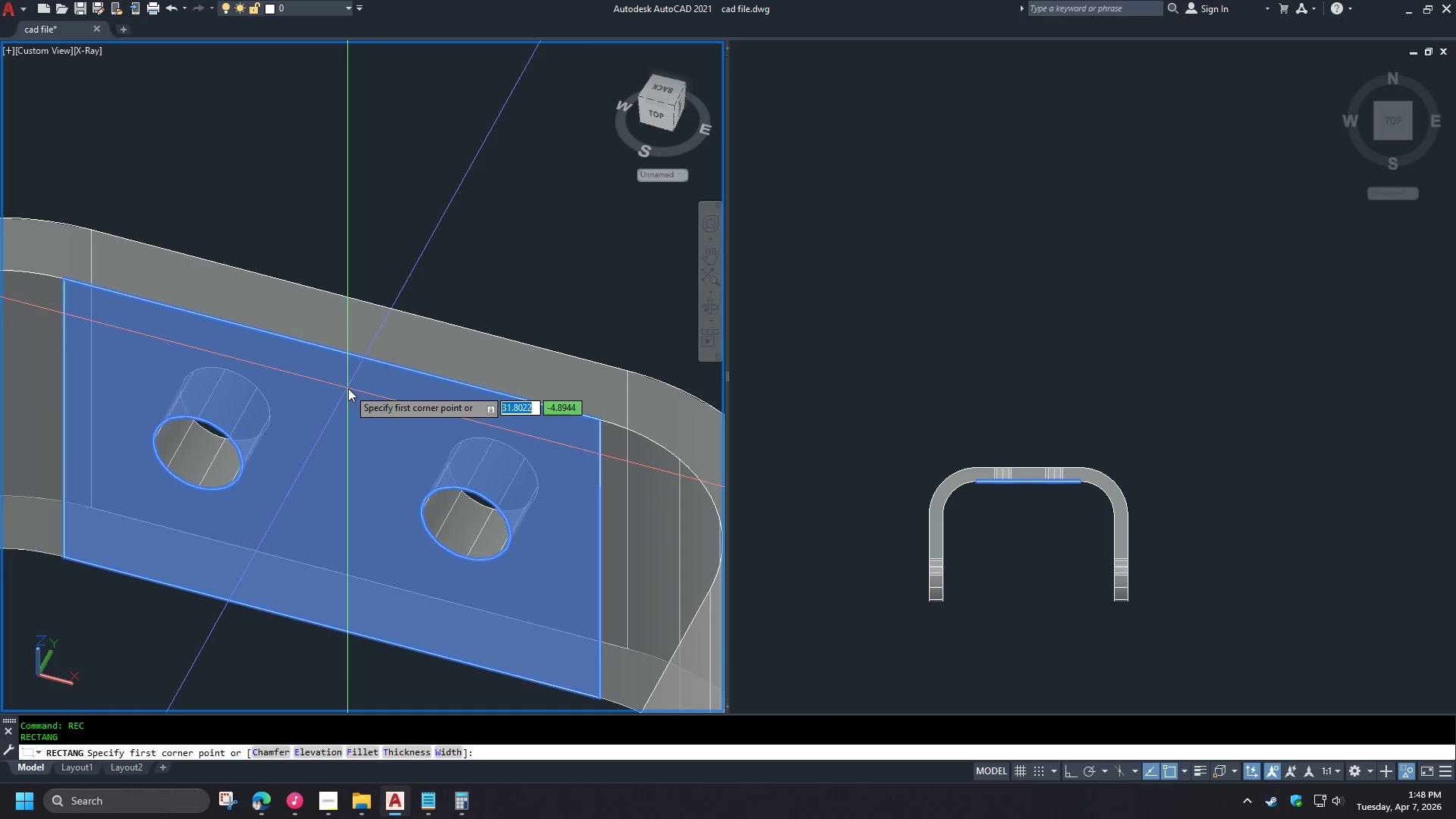 
key(NumpadDecimal)
 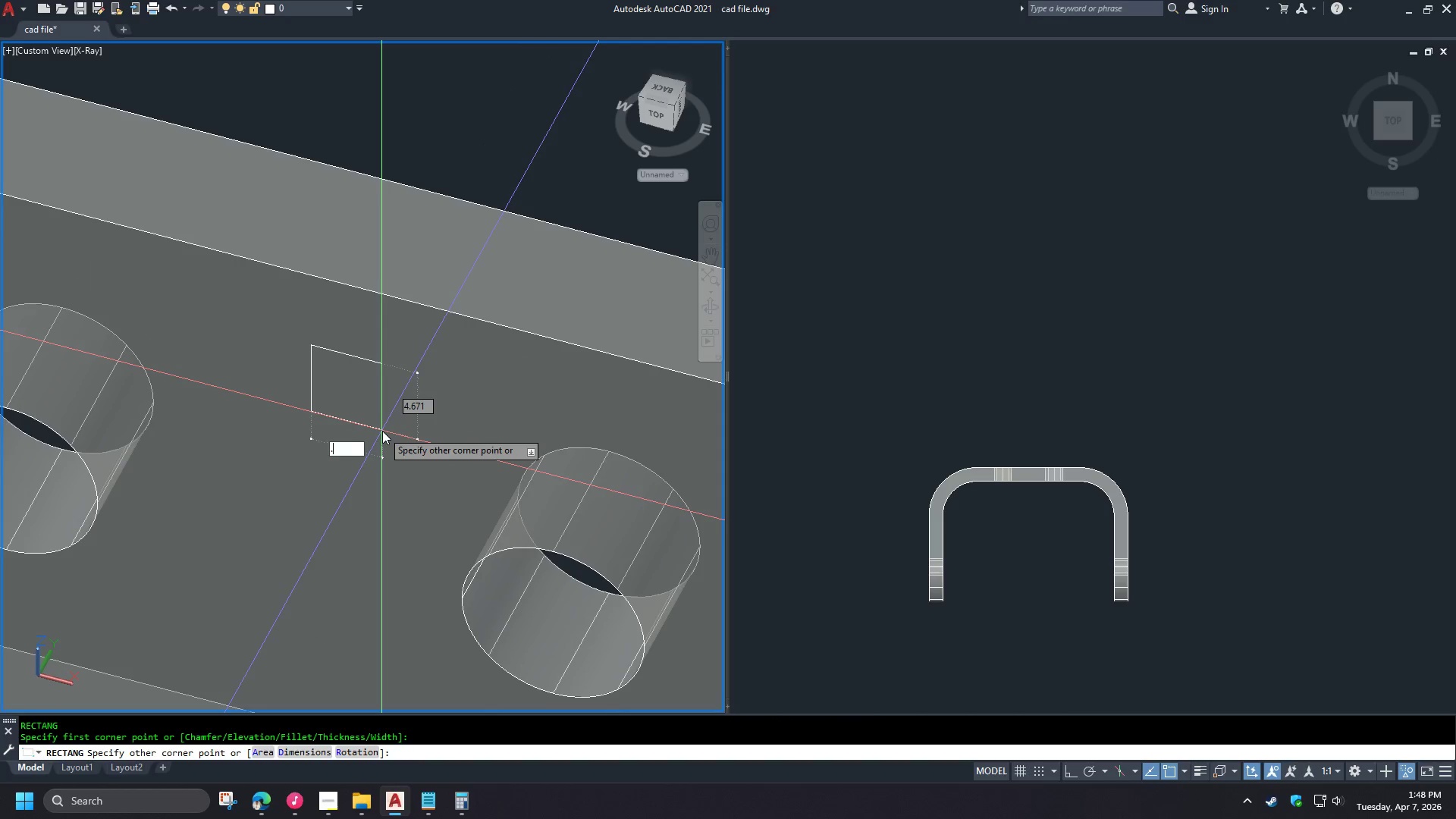 
scroll: coordinate [382, 429], scroll_direction: up, amount: 2.0
 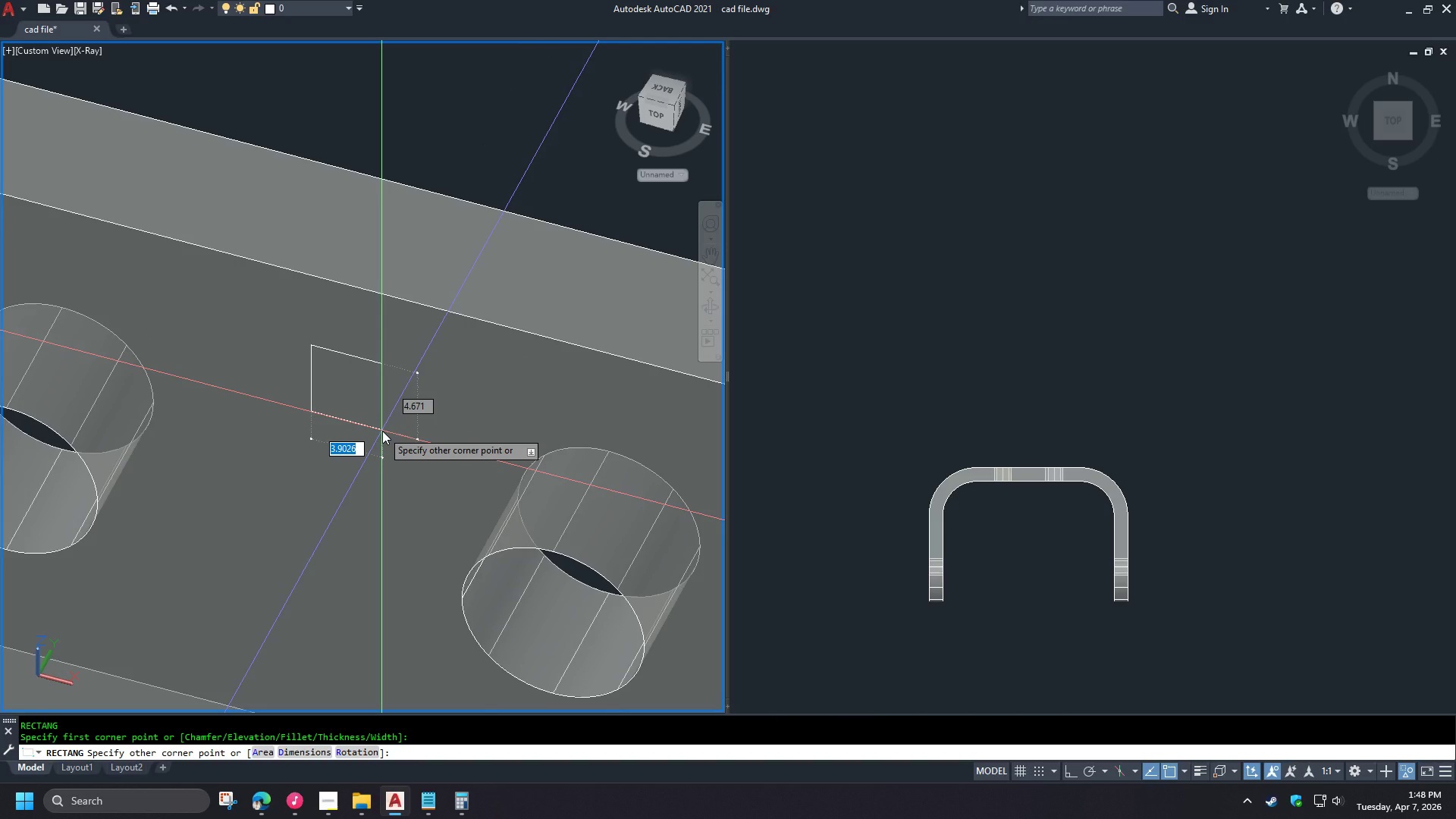 
key(Numpad5)
 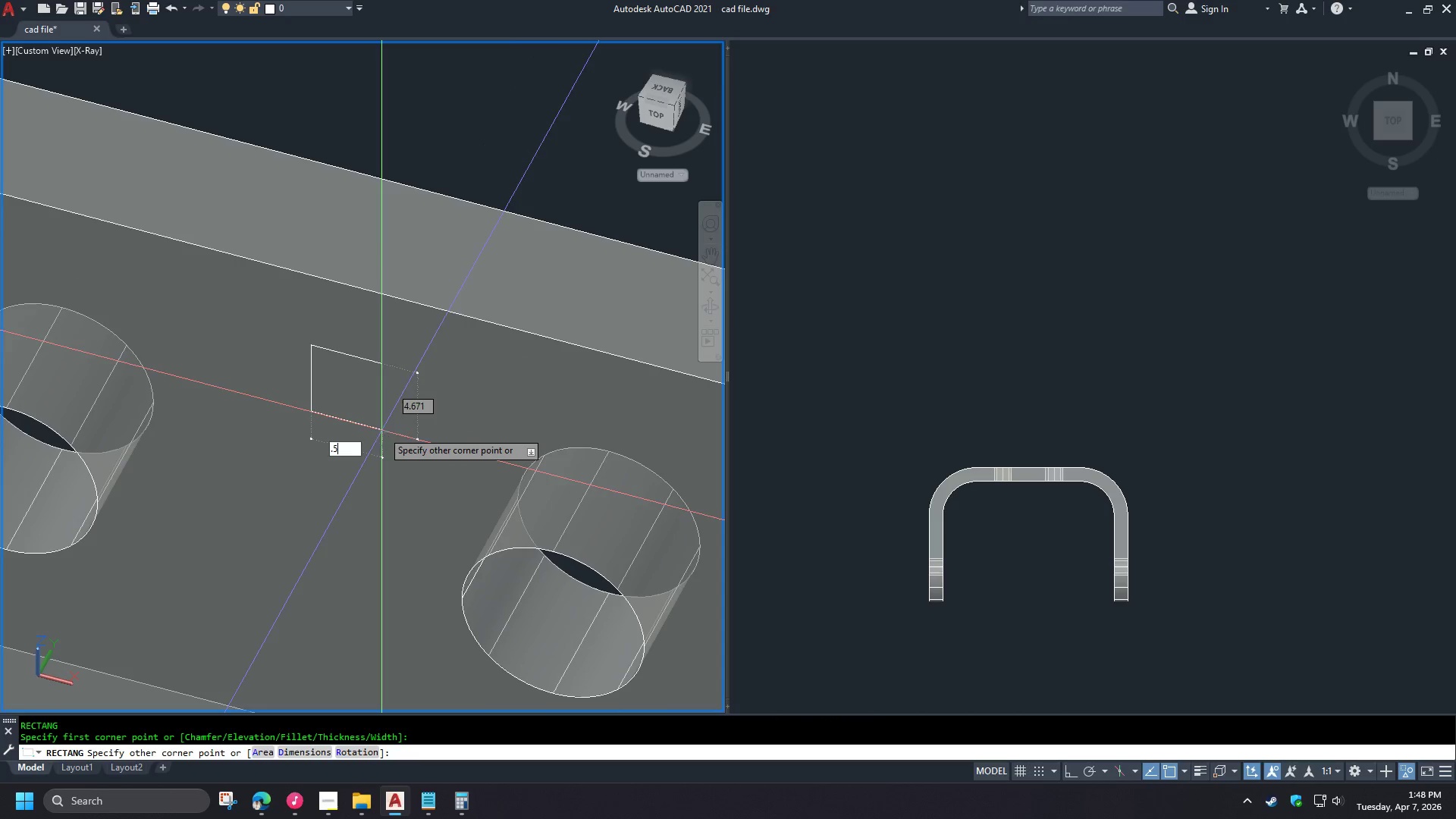 
key(Tab)
 